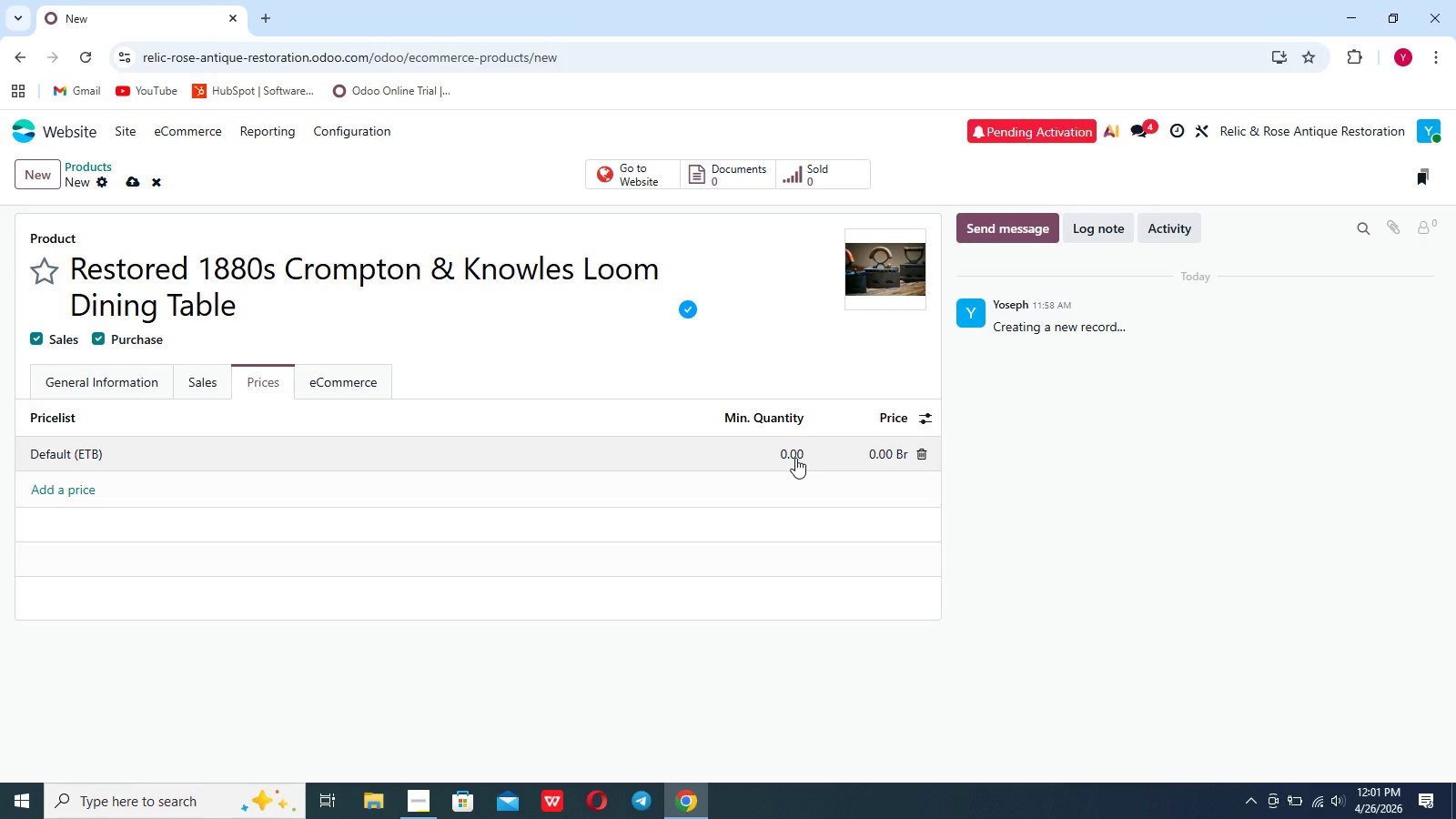 
key(C)
 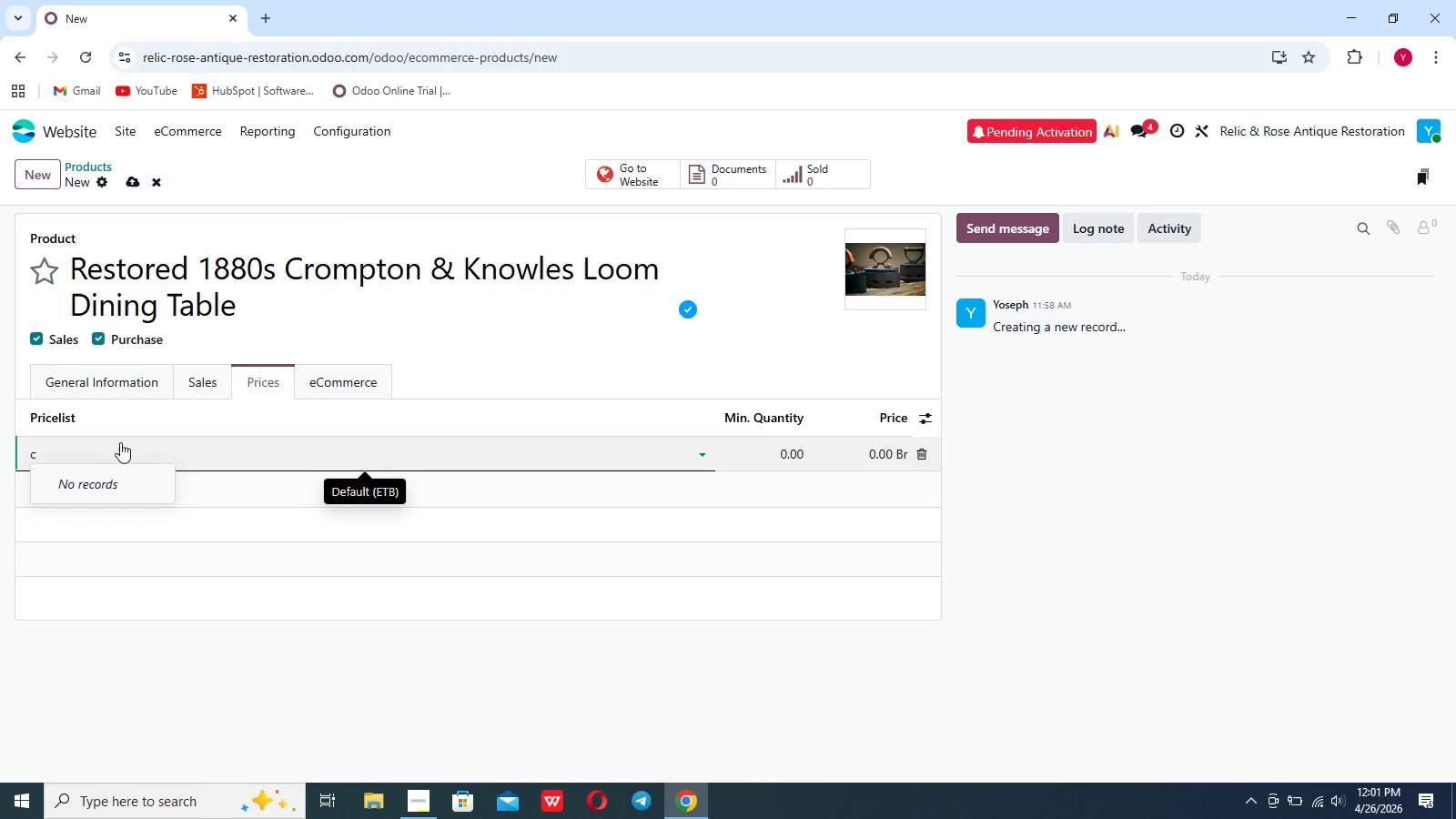 
key(Backspace)
 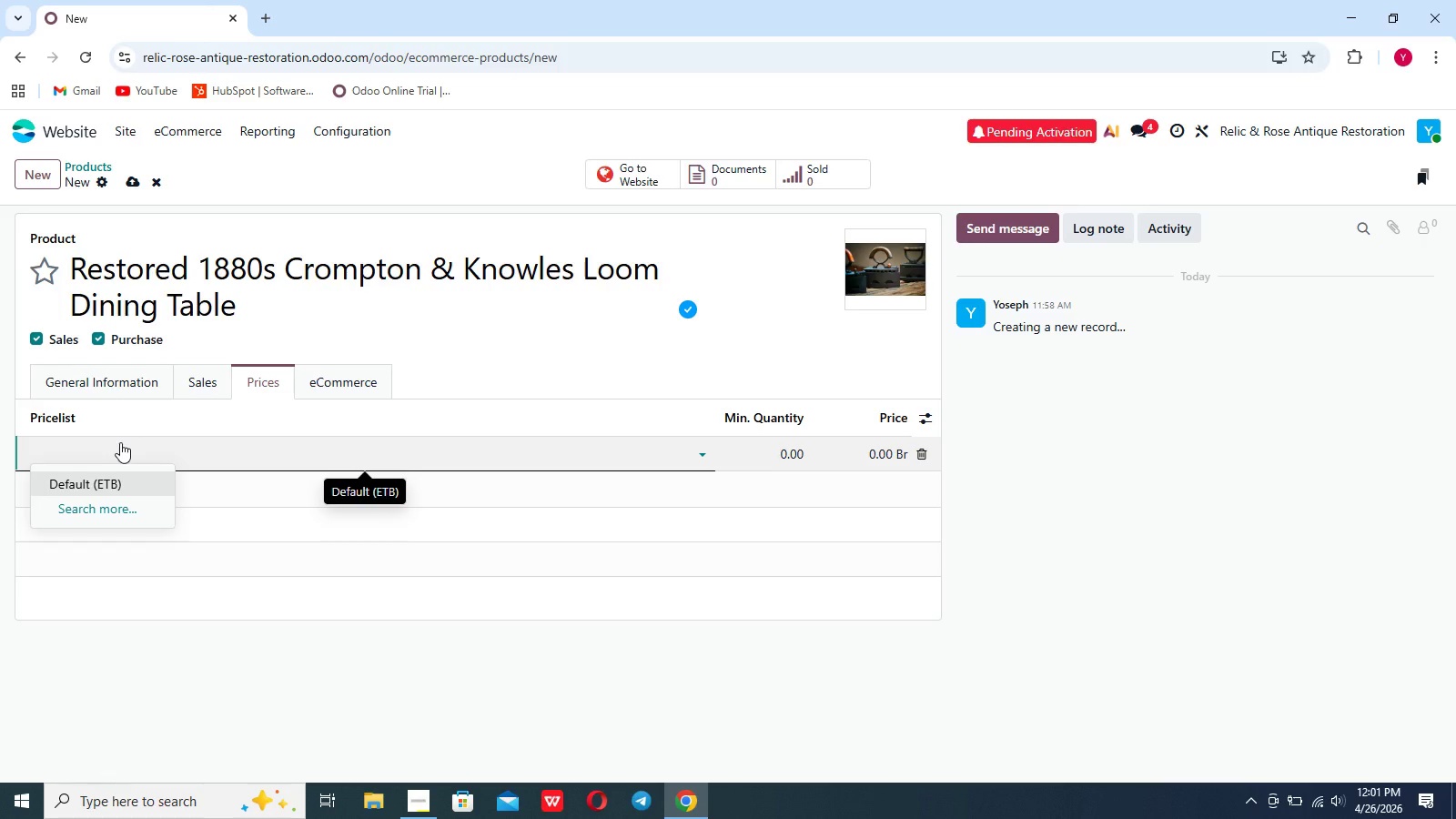 
wait(6.55)
 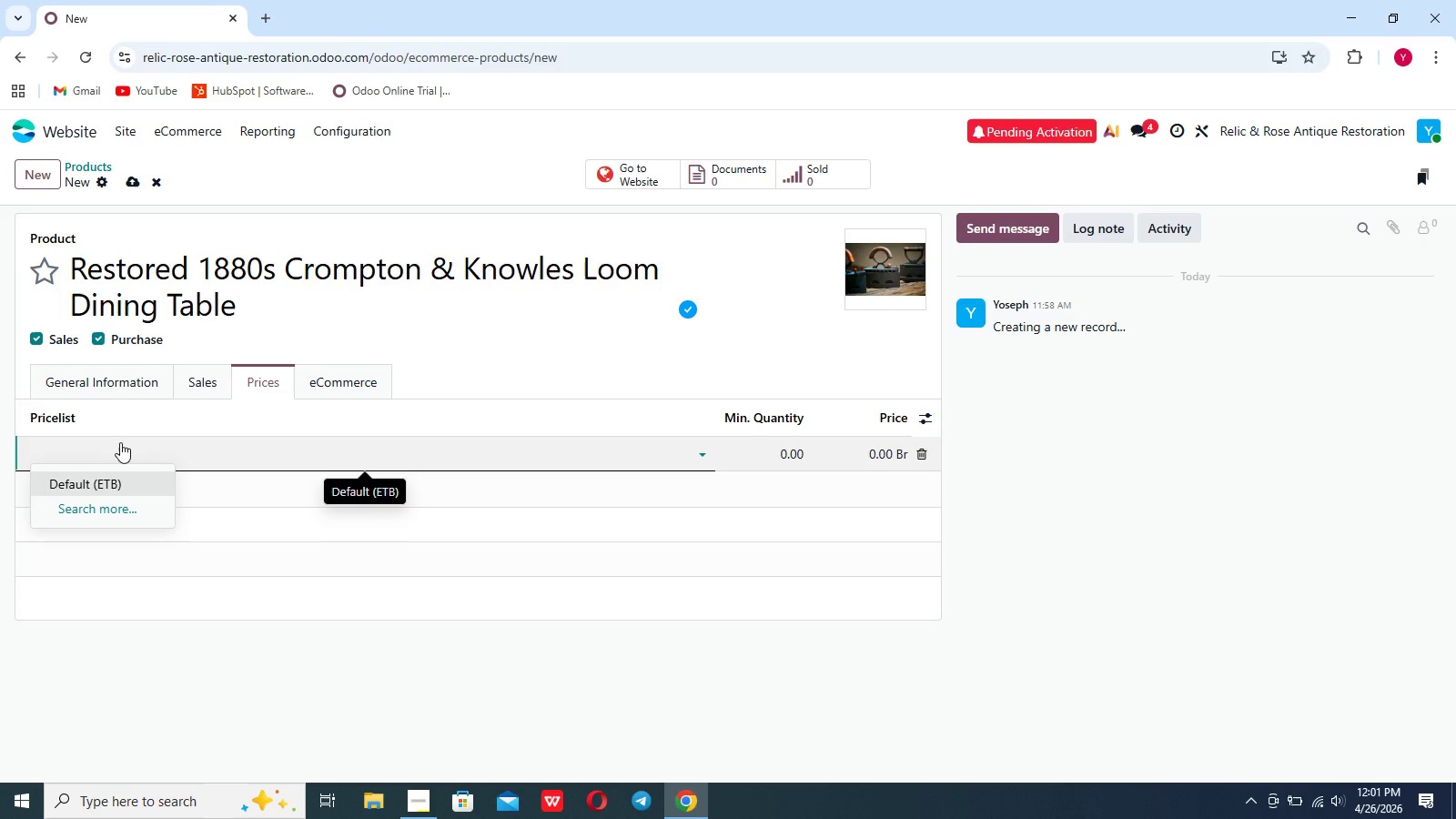 
hold_key(key=ShiftLeft, duration=0.81)
 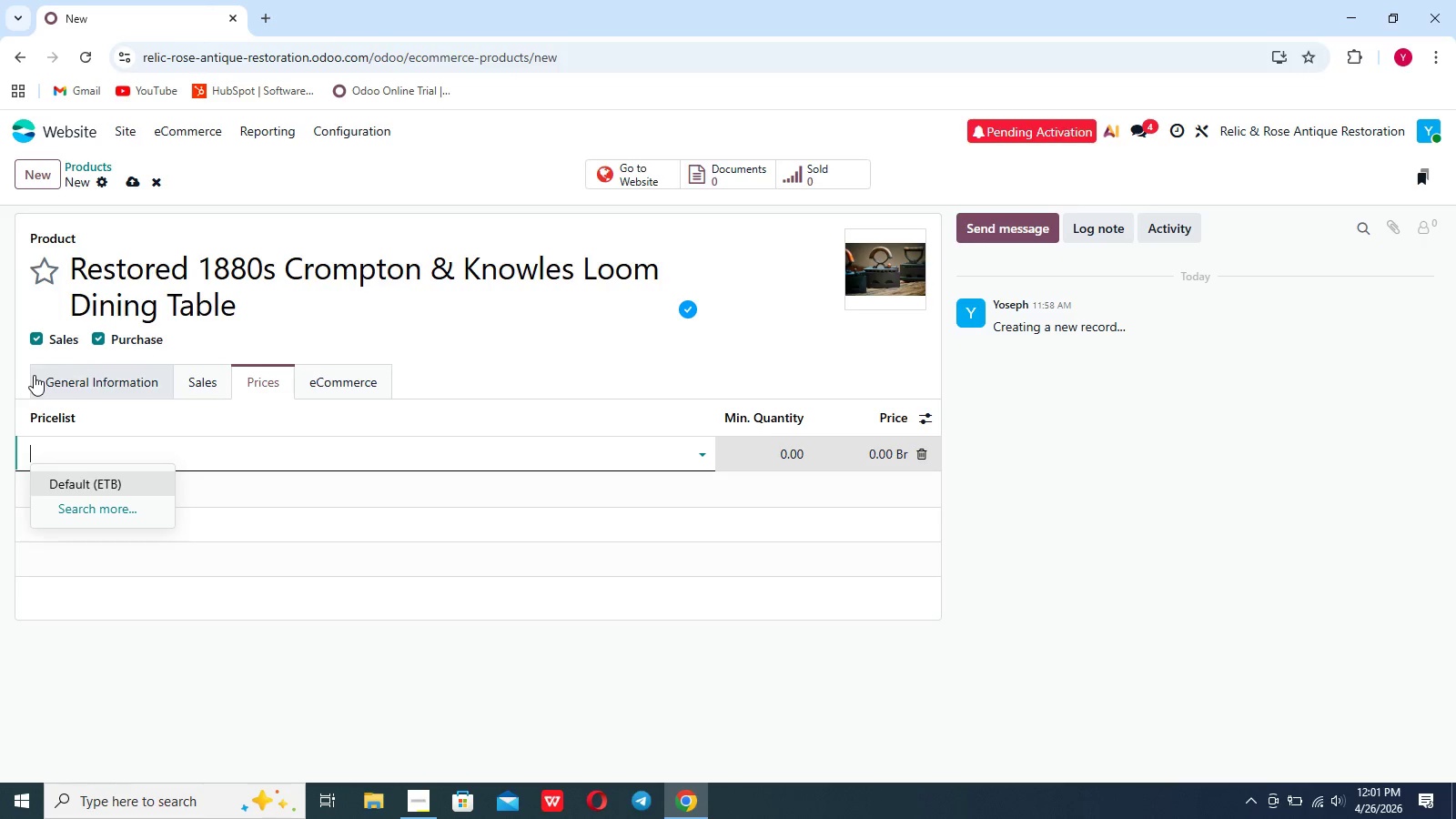 
hold_key(key=ShiftLeft, duration=1.52)
 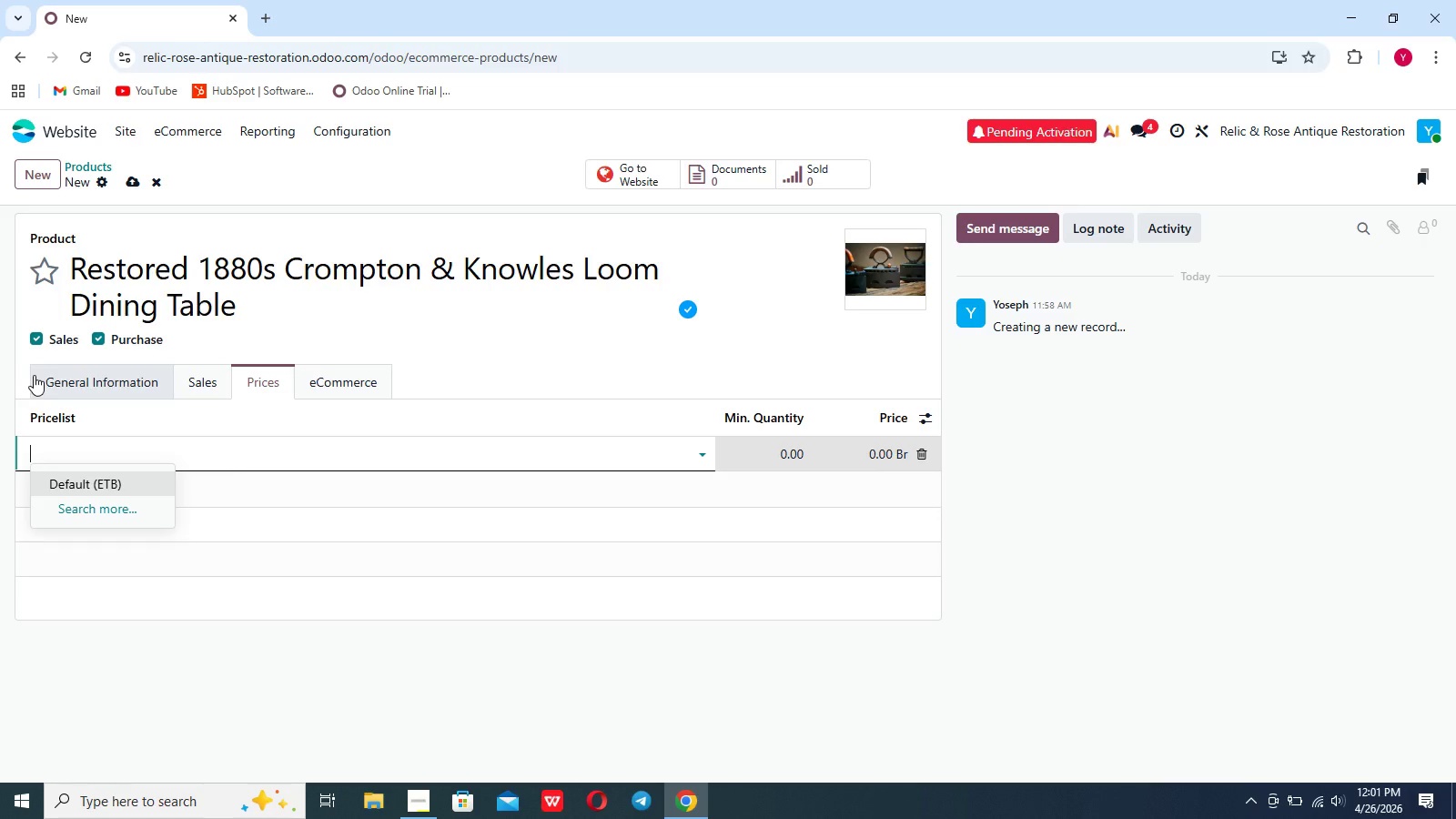 
hold_key(key=ShiftLeft, duration=1.51)
 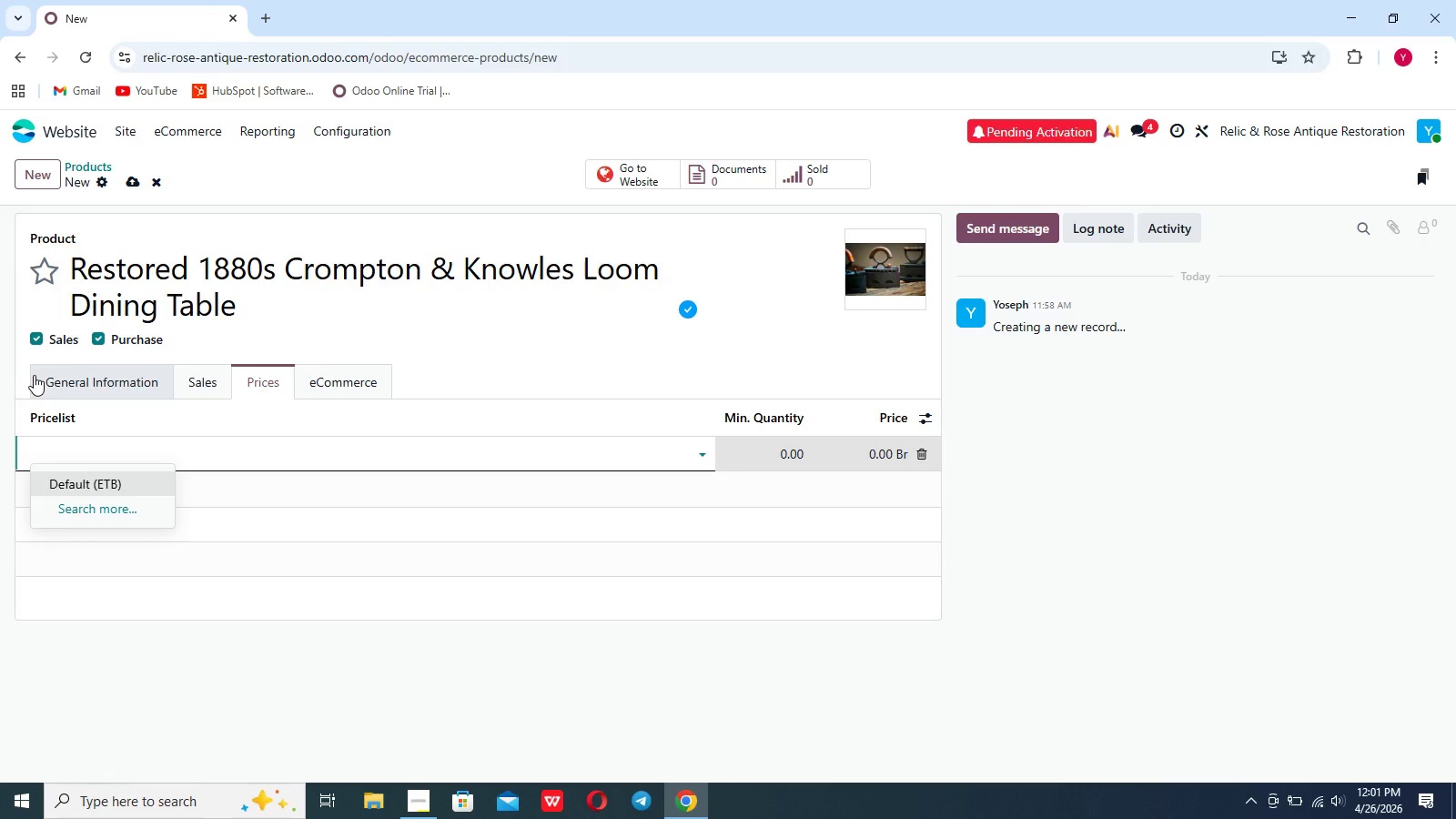 
hold_key(key=ShiftLeft, duration=1.08)
 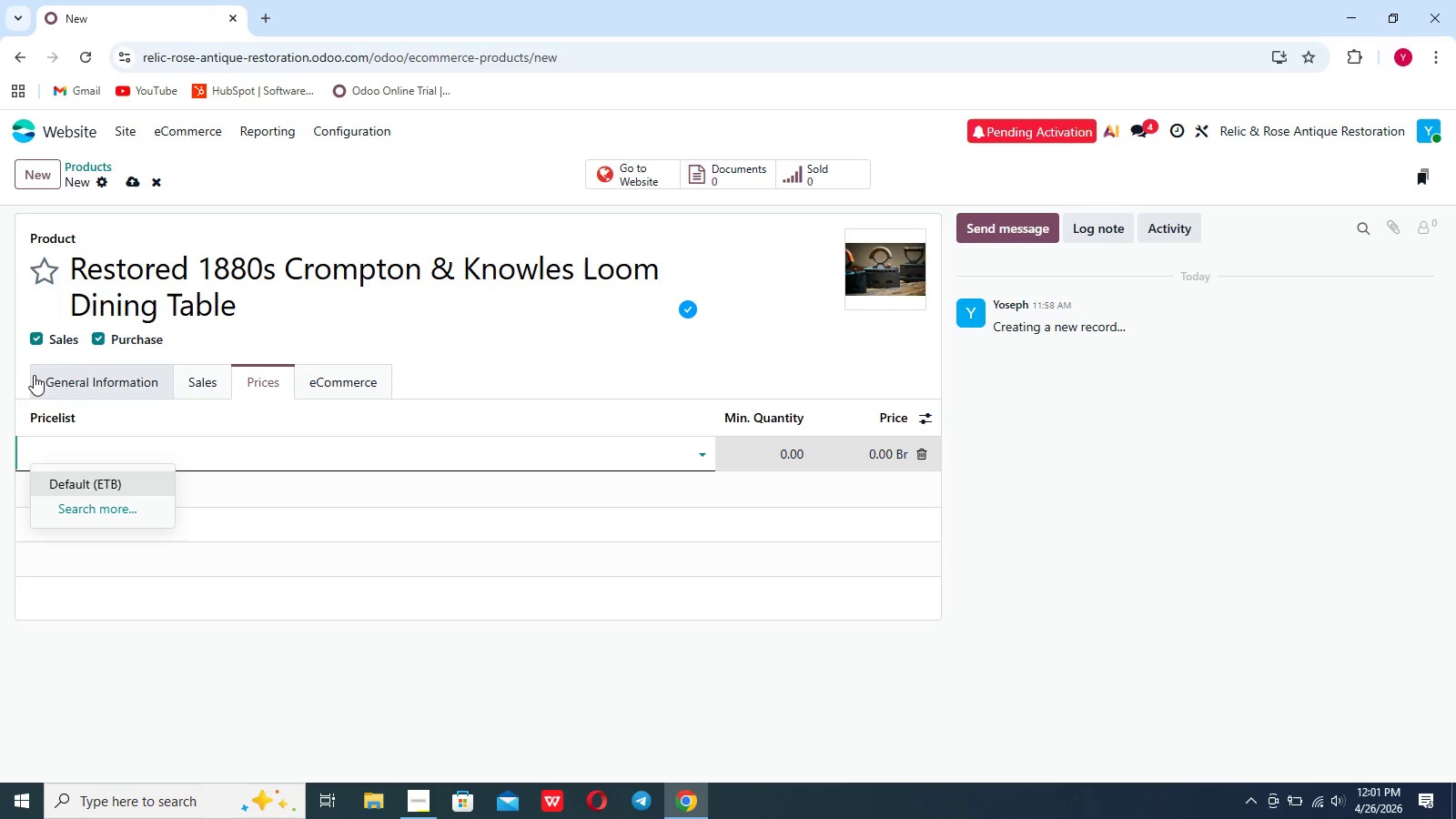 
type($1)
 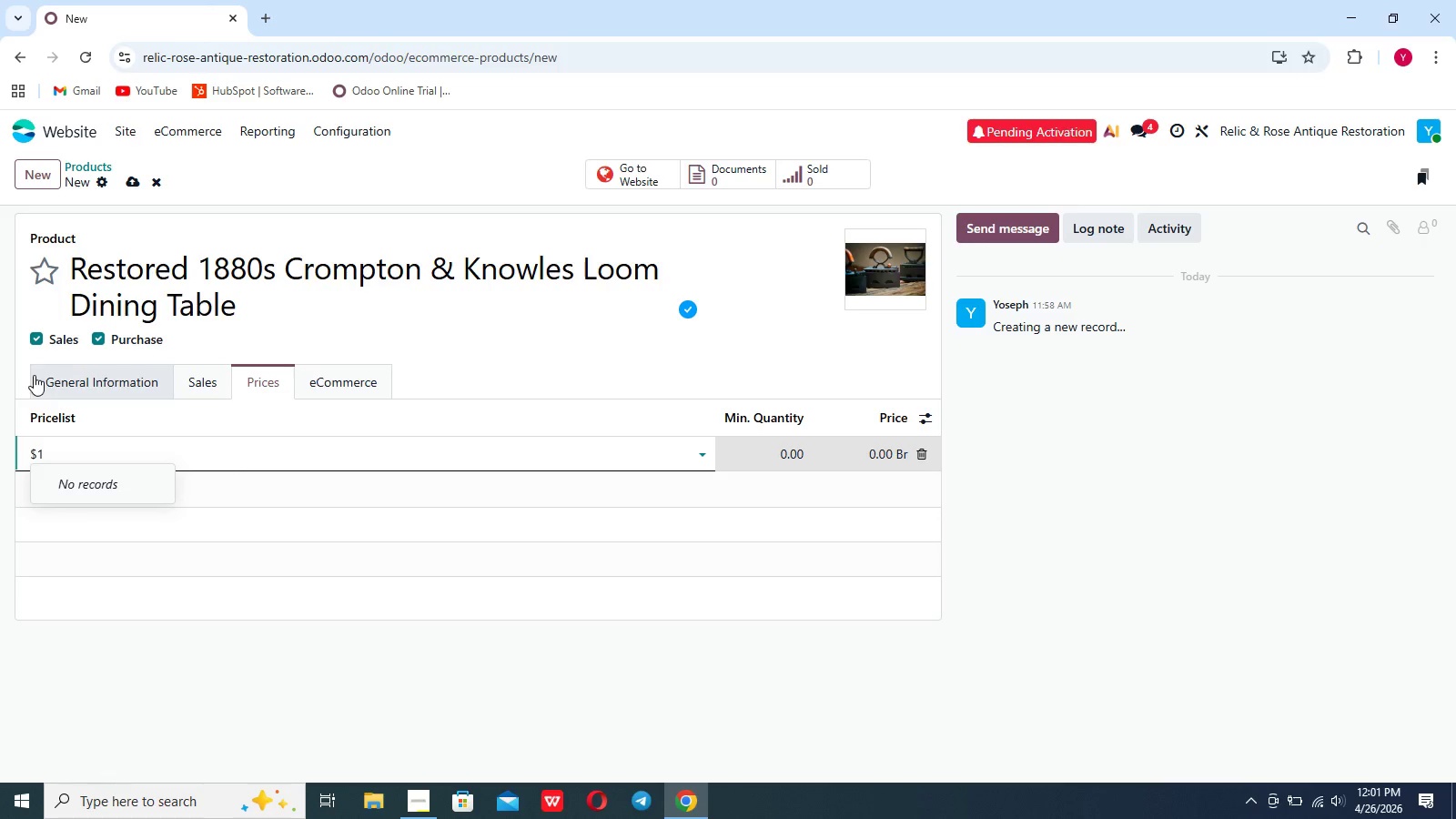 
type(8,500)
 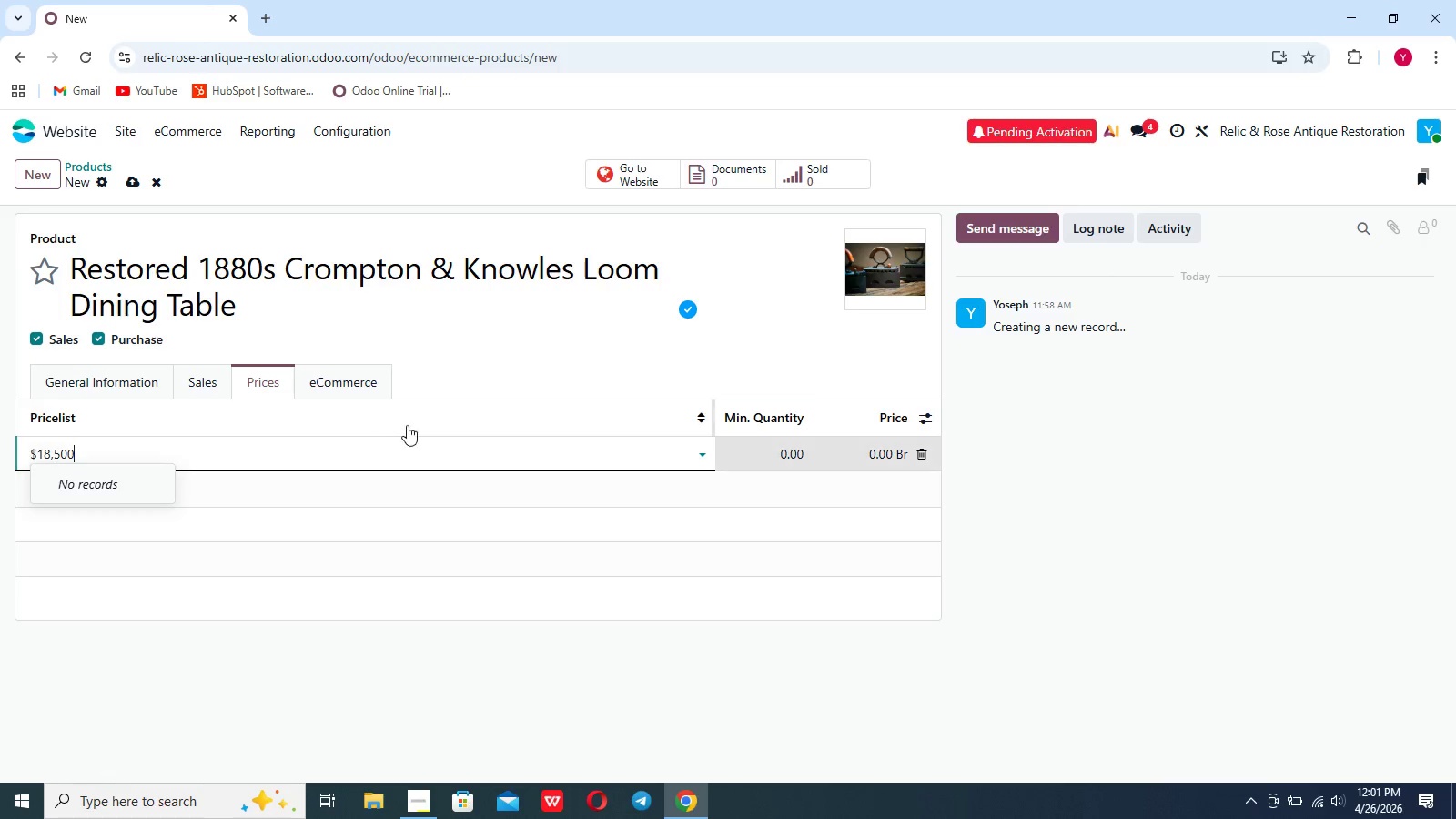 
left_click([411, 421])
 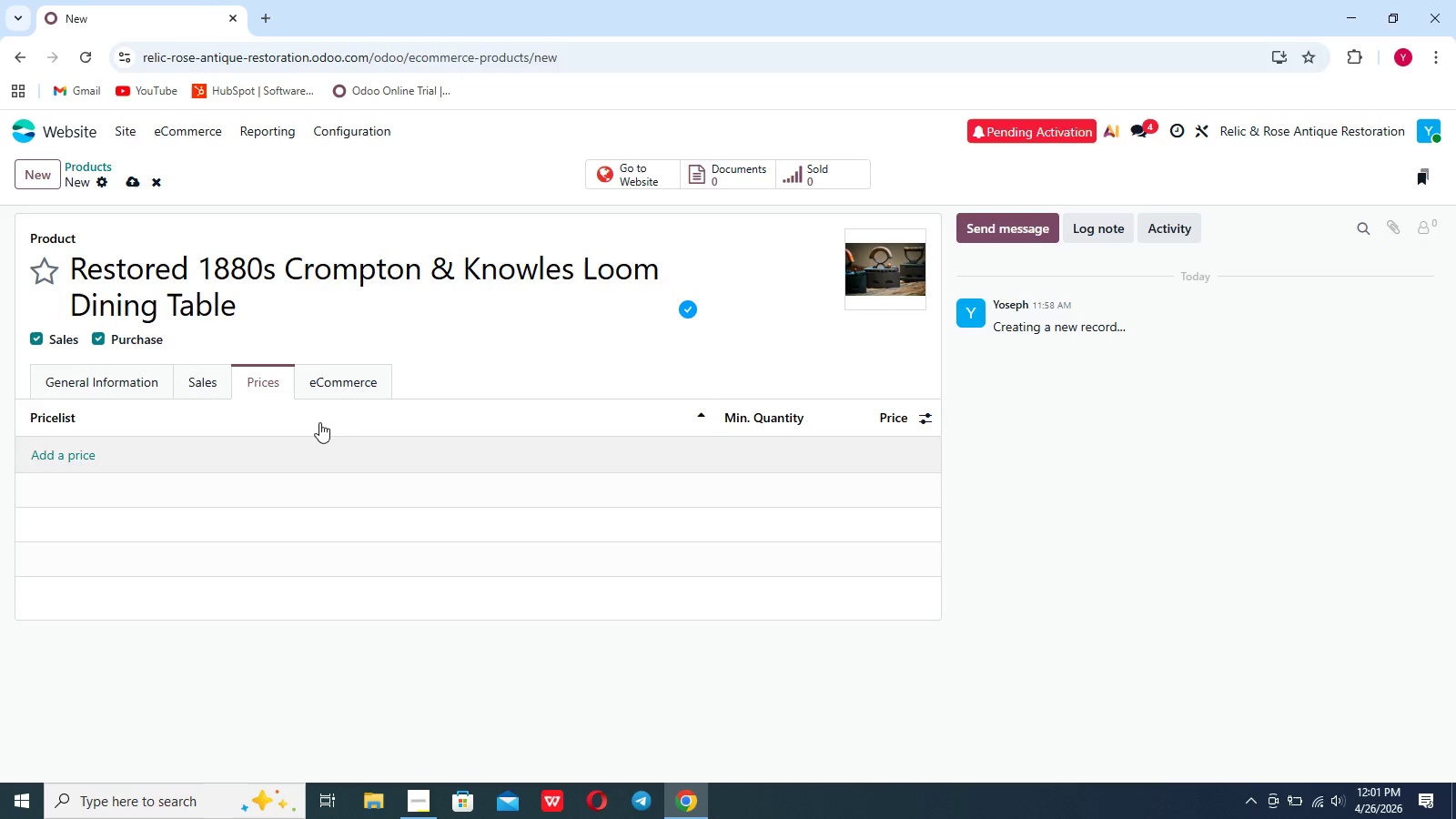 
left_click([356, 389])
 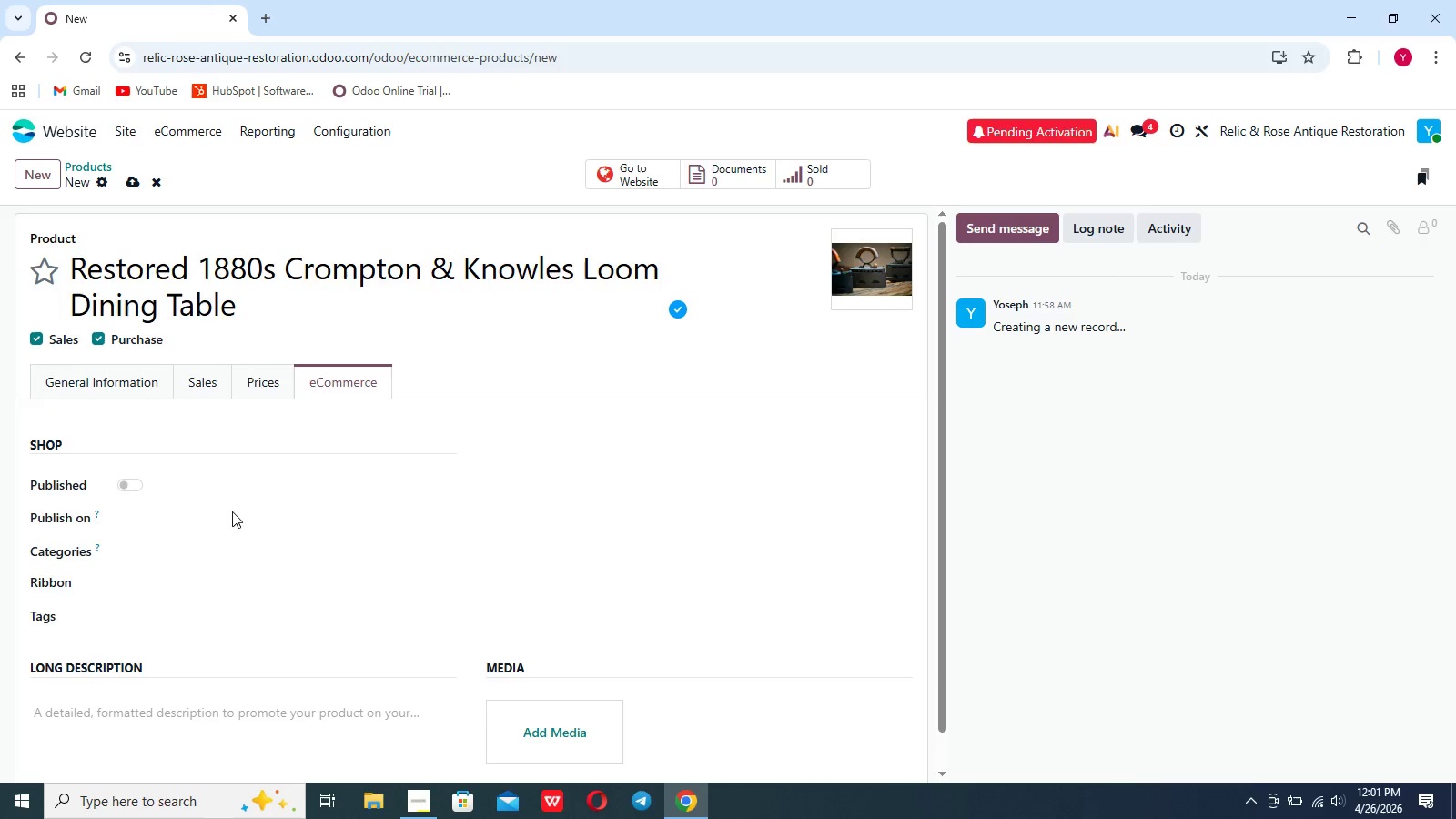 
scroll: coordinate [208, 605], scroll_direction: down, amount: 7.0
 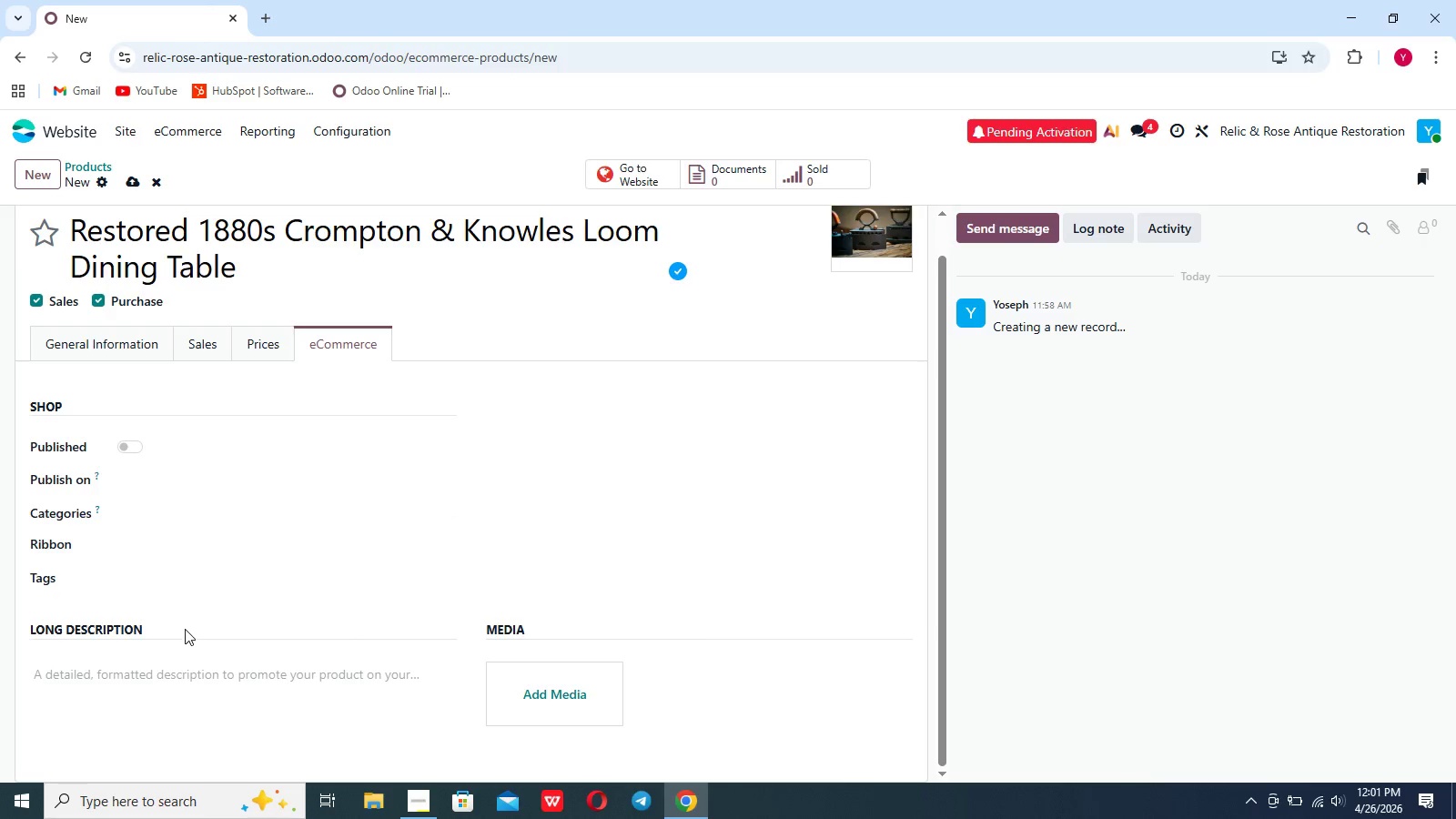 
left_click([147, 670])
 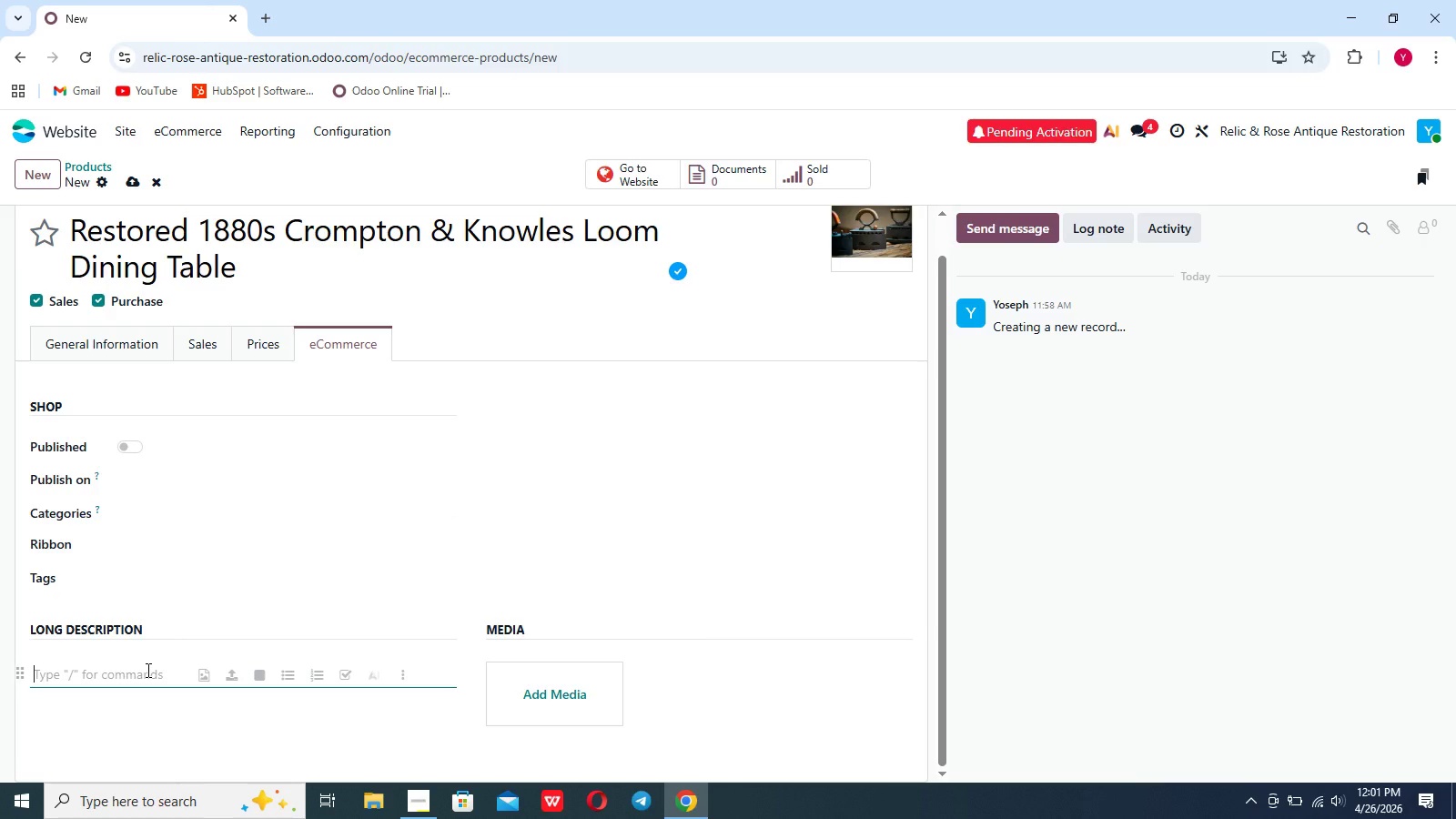 
hold_key(key=ShiftLeft, duration=0.36)
 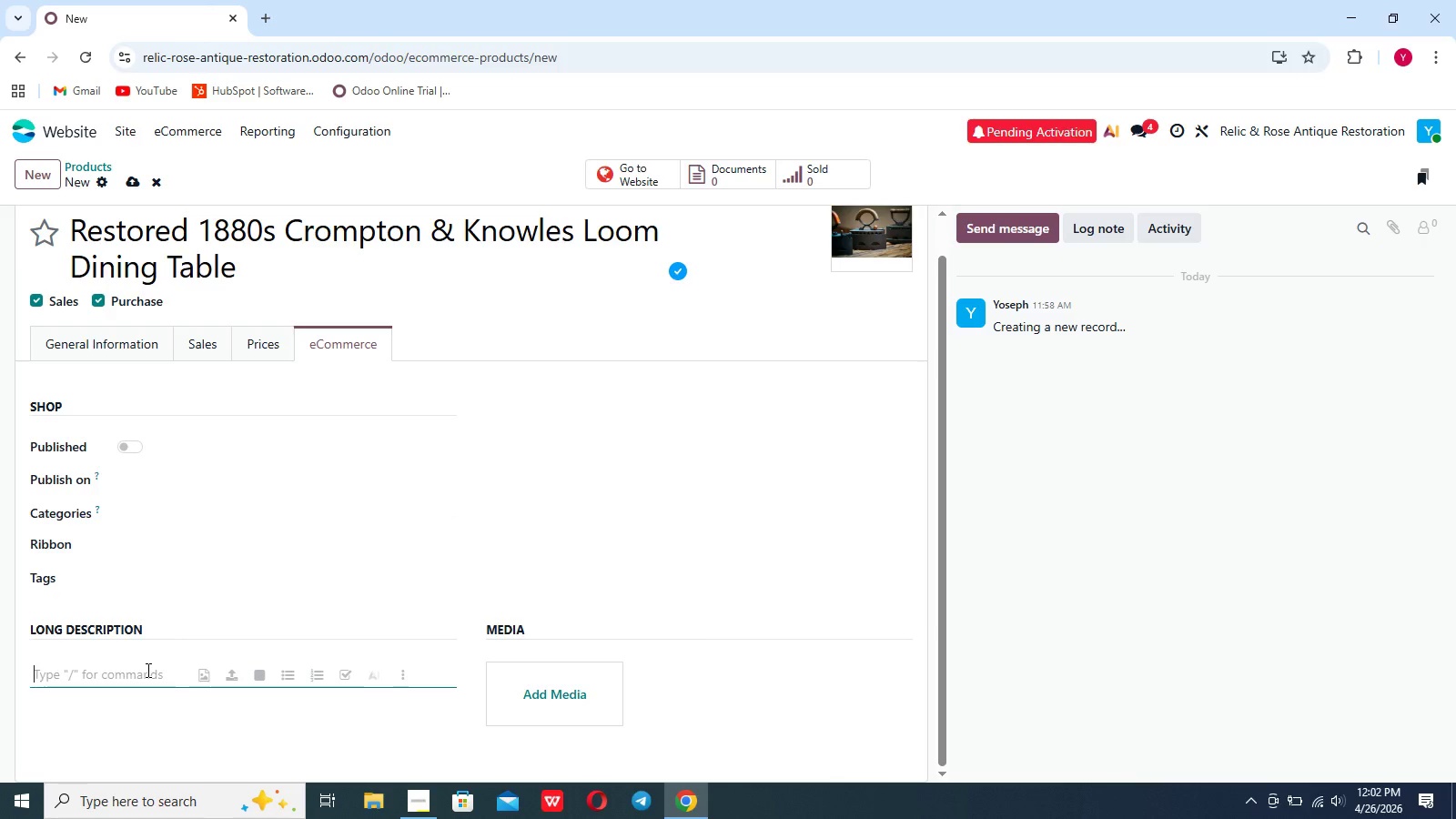 
type("A museun)
 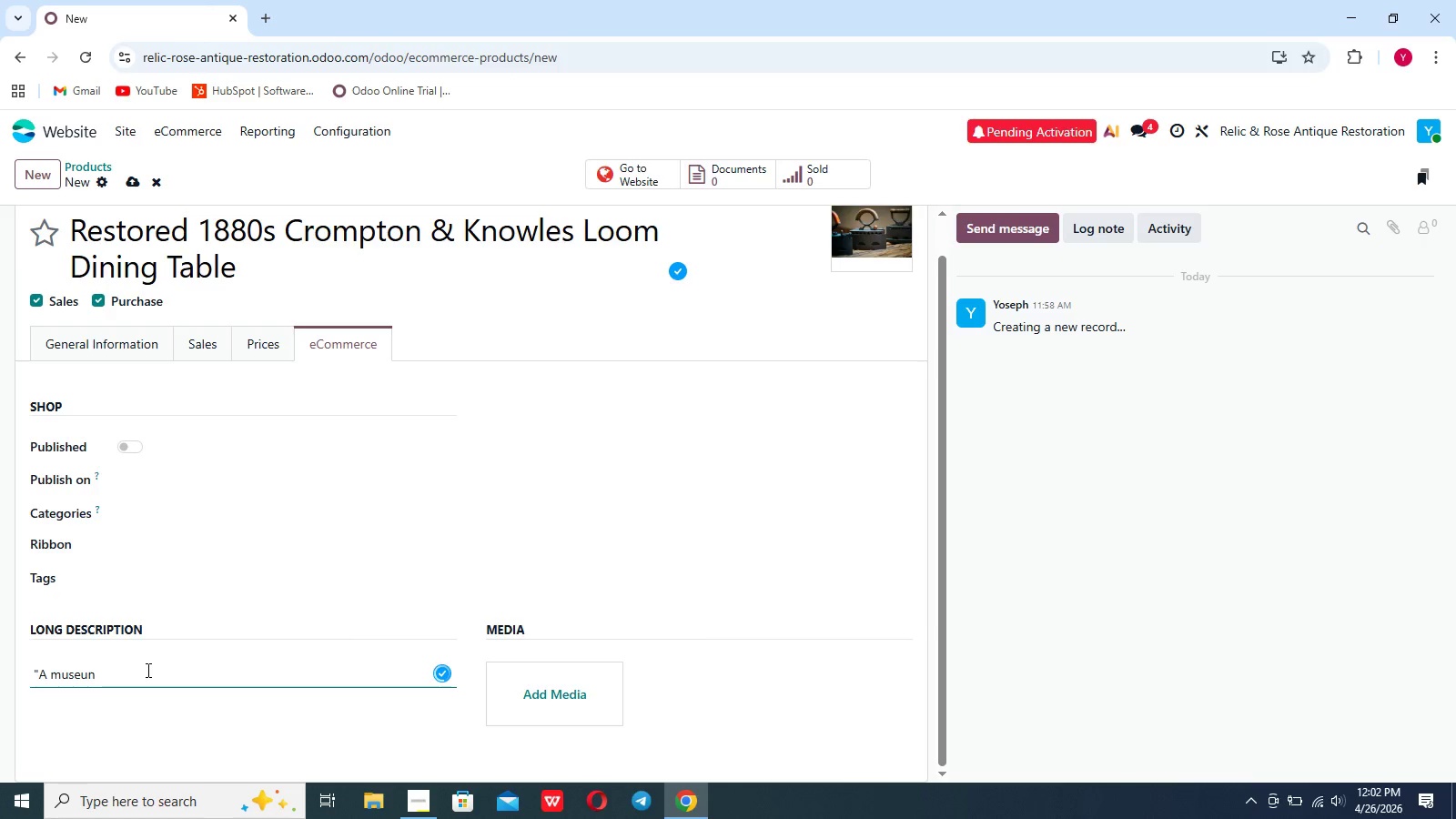 
wait(5.58)
 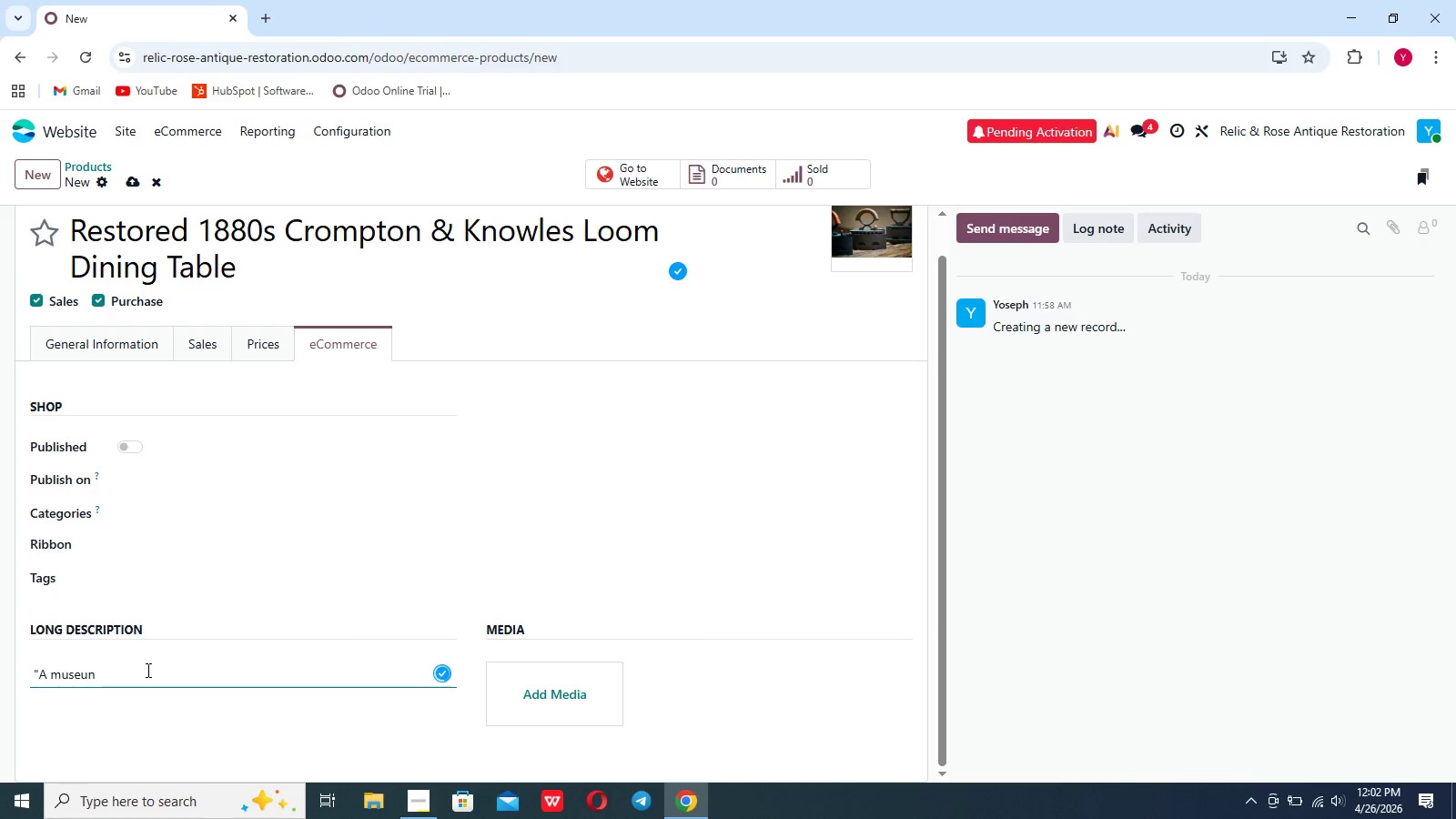 
key(Backspace)
 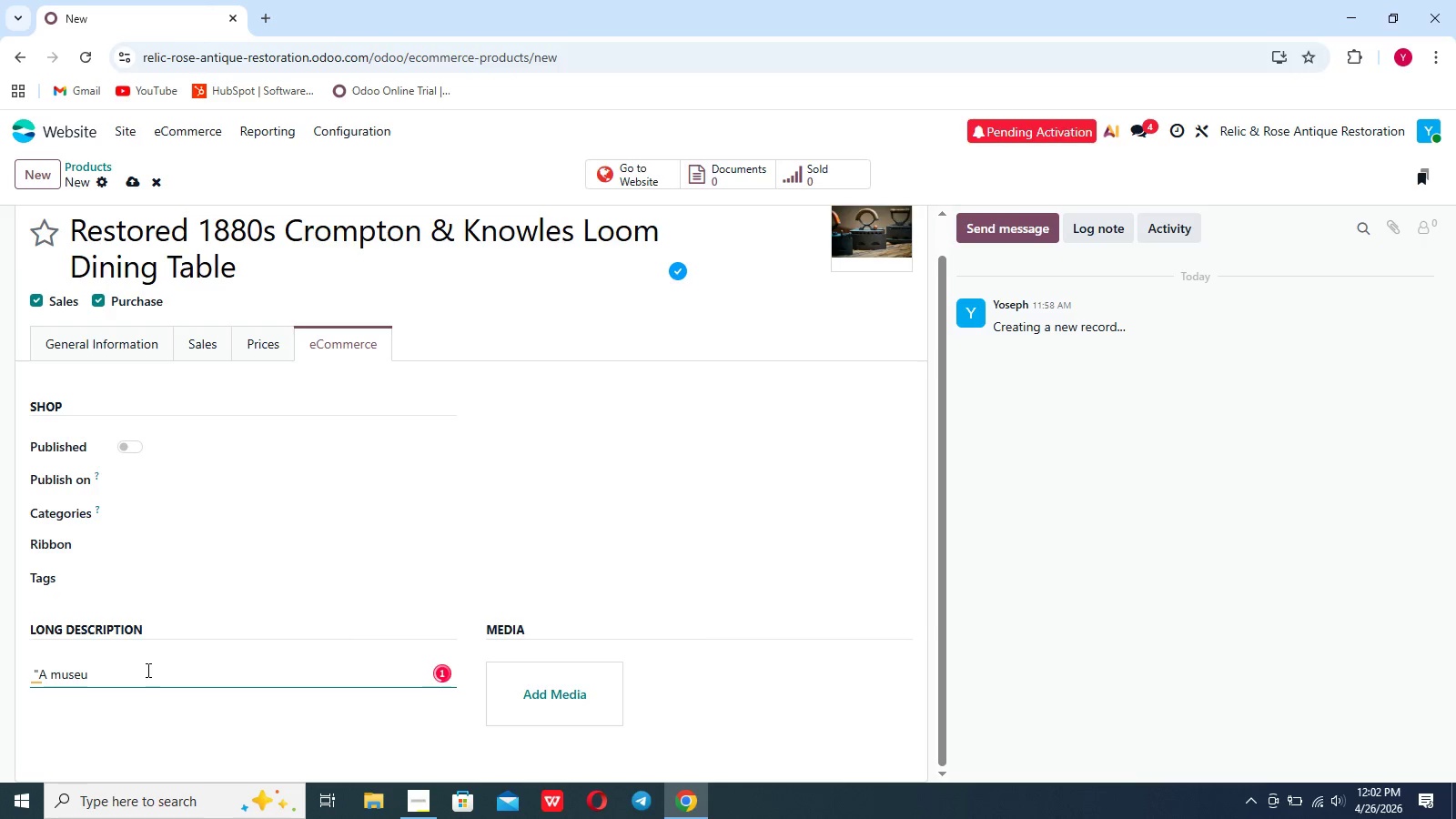 
key(M)
 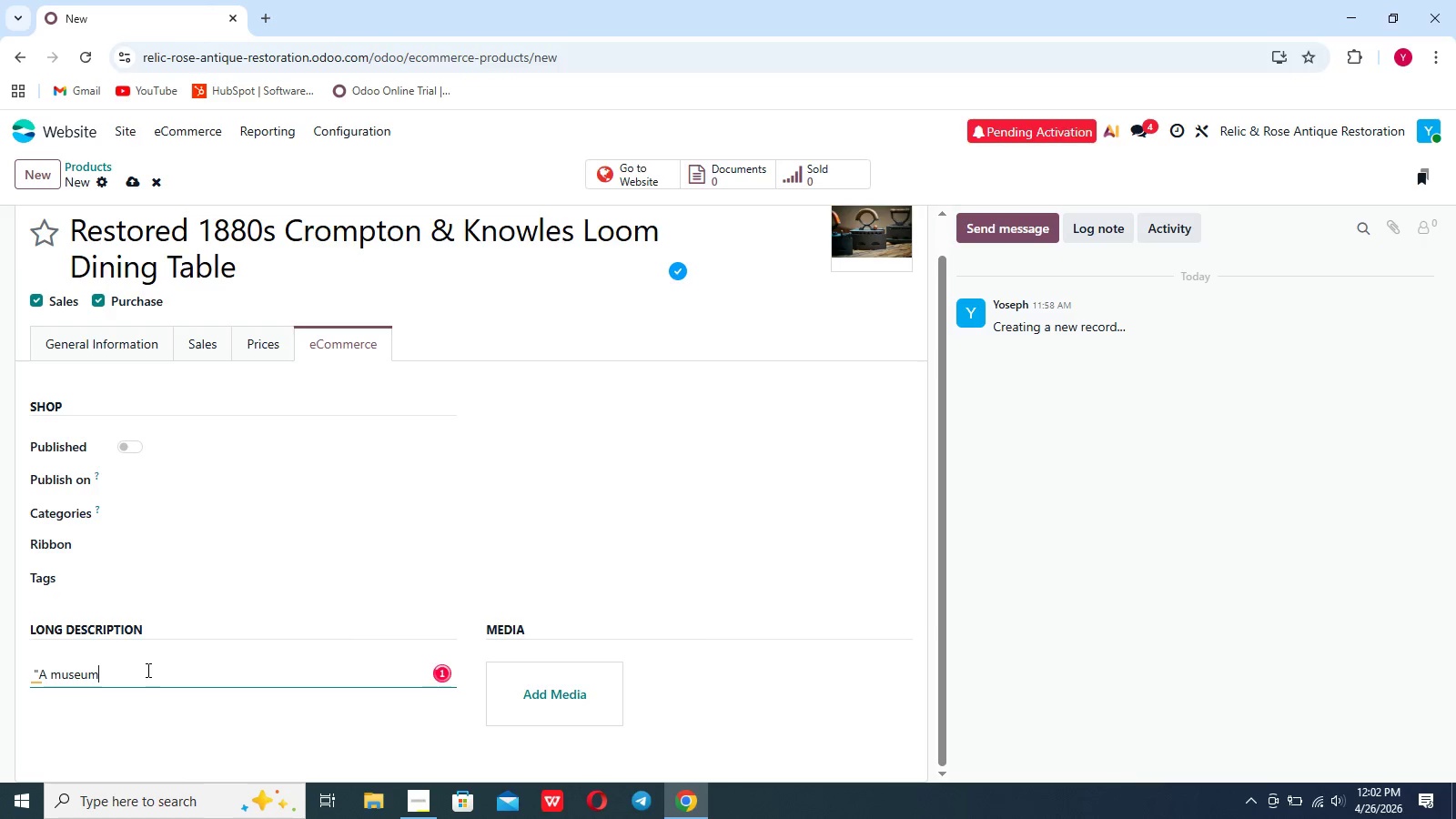 
type( quaki)
key(Backspace)
key(Backspace)
type(lity dining t)
key(Backspace)
type(A)
key(Backspace)
type(TABLE ENGINEERED FROM AN AUTHENTIC 18803 TEXTILE LE)
key(Backspace)
key(Backspace)
key(Backspace)
key(Backspace)
key(Backspace)
type(table)
 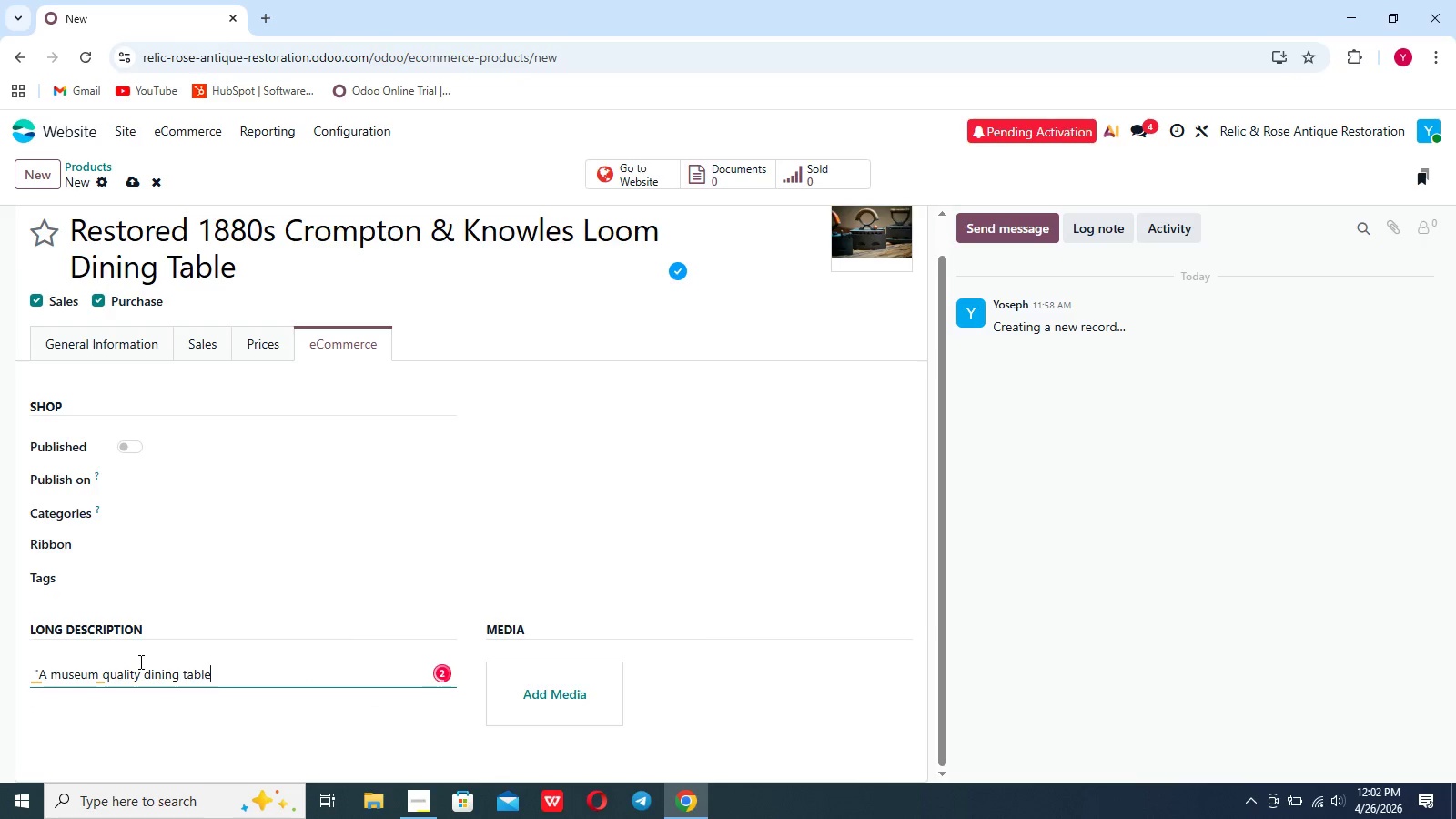 
type( engineered from an authentic 1880s textile loom,featuri)
 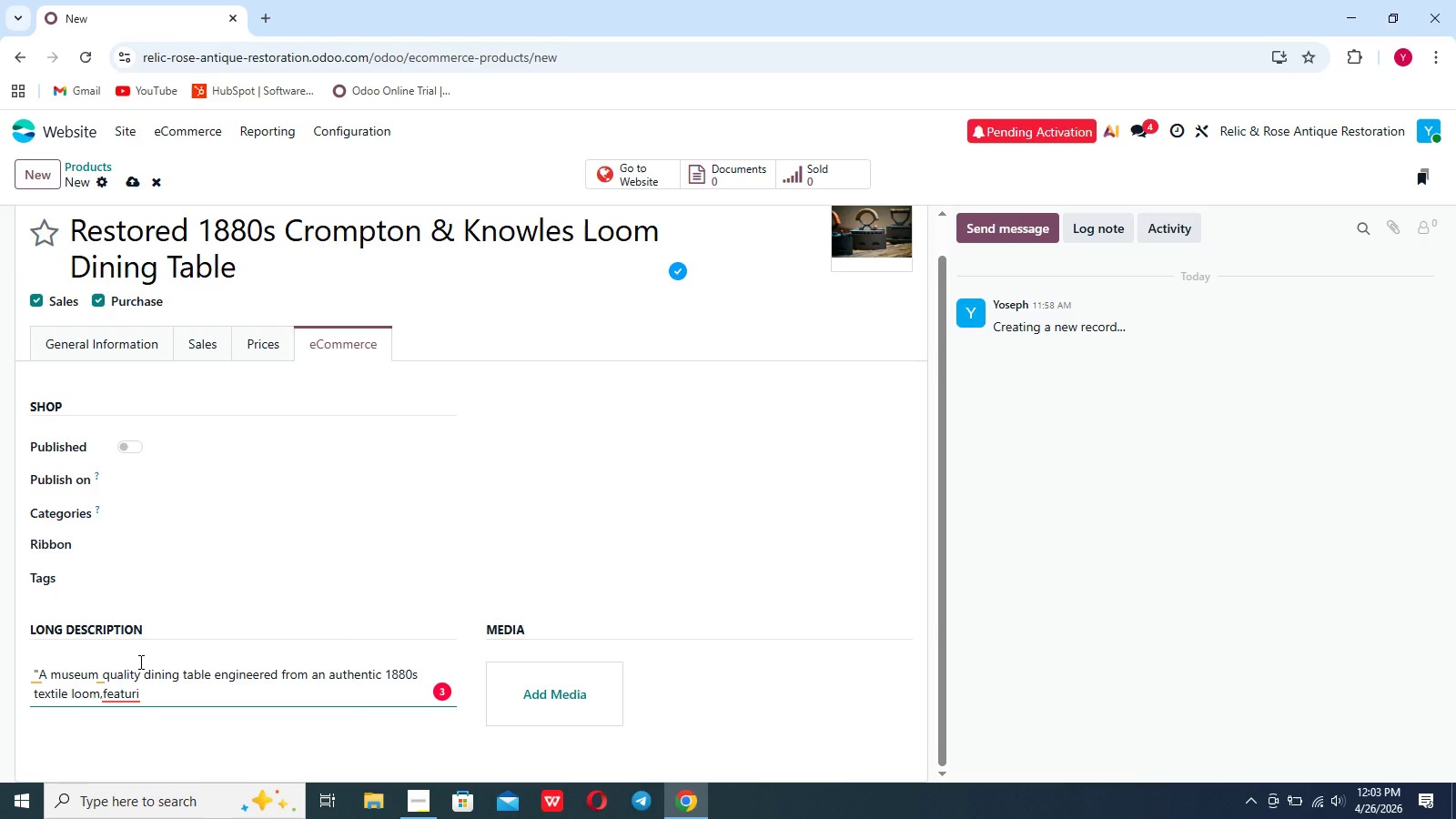 
type(ng a 3/4 e)
key(Backspace)
type(-inch tempered glass top to showcase the oroginal gearing.)
 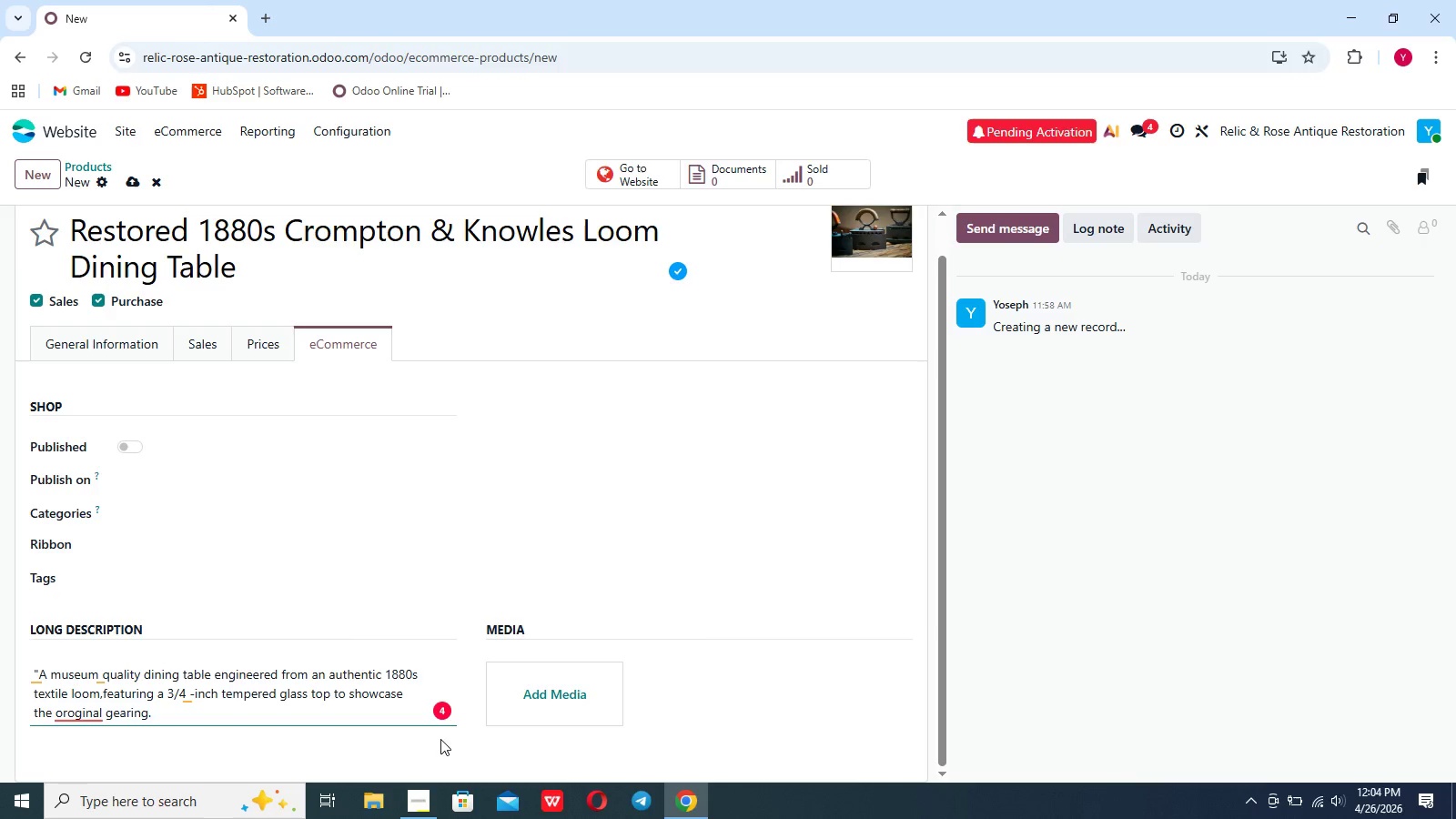 
left_click([442, 714])
 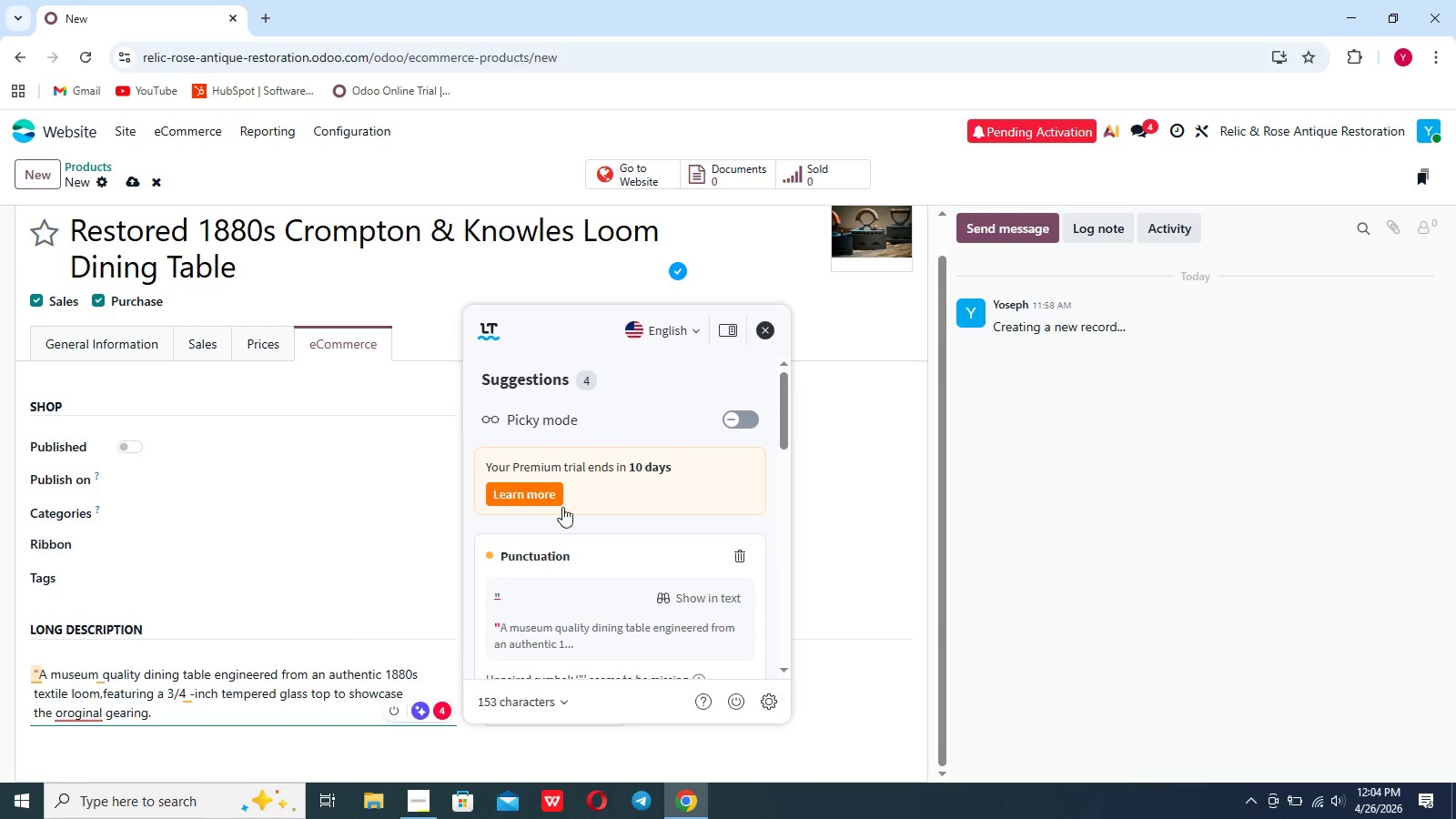 
scroll: coordinate [575, 481], scroll_direction: down, amount: 7.0
 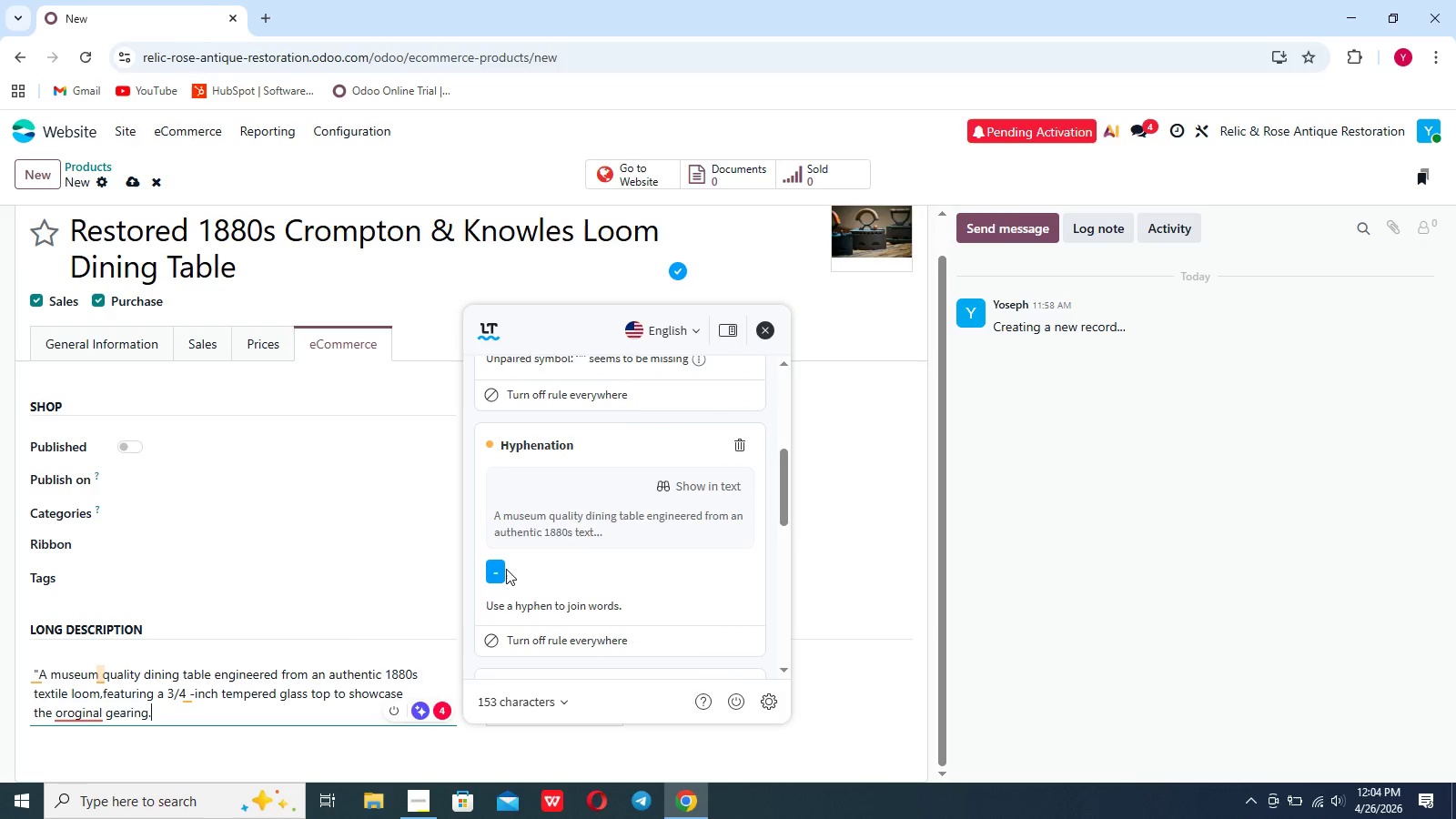 
left_click([498, 571])
 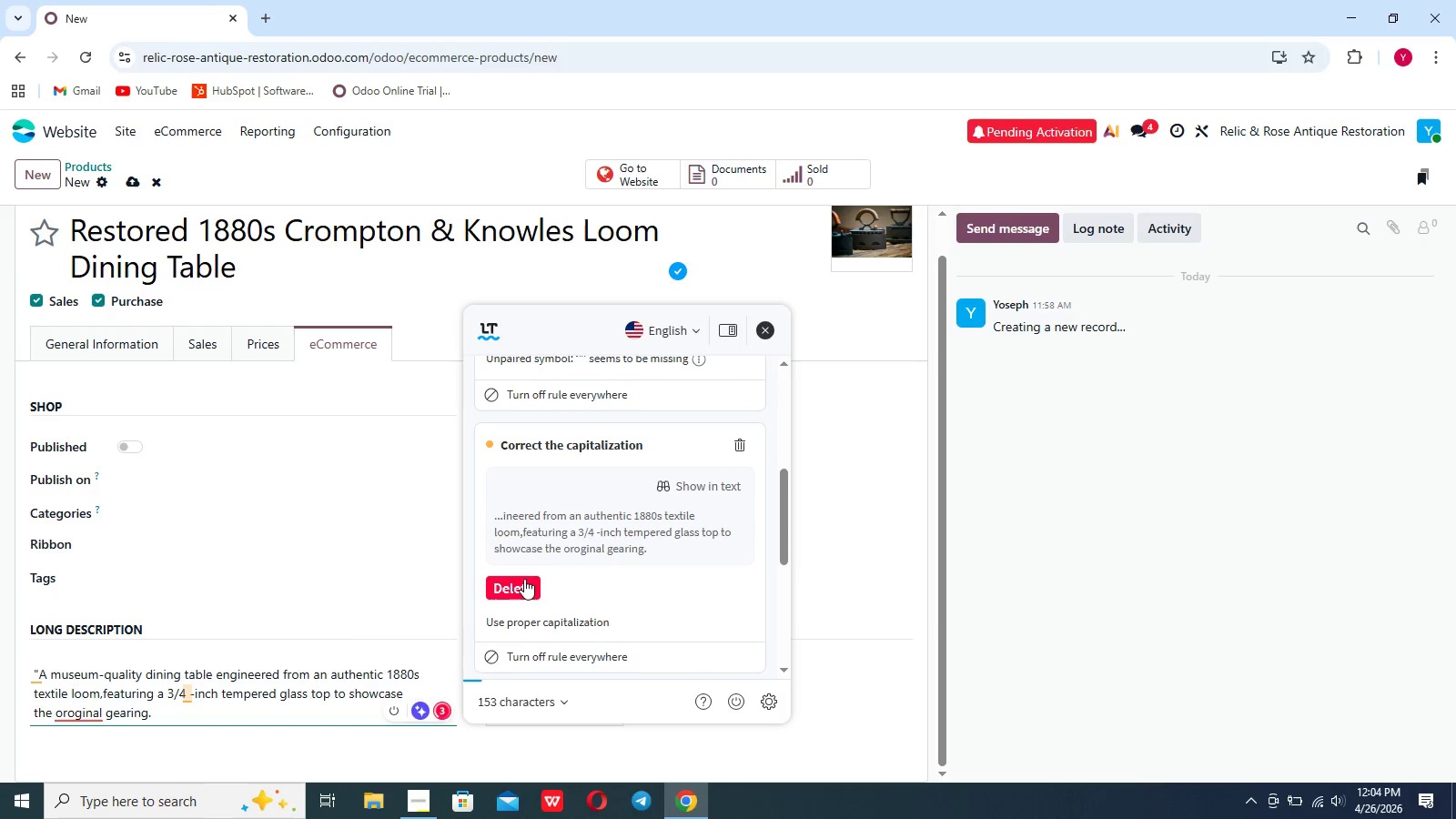 
left_click([523, 581])
 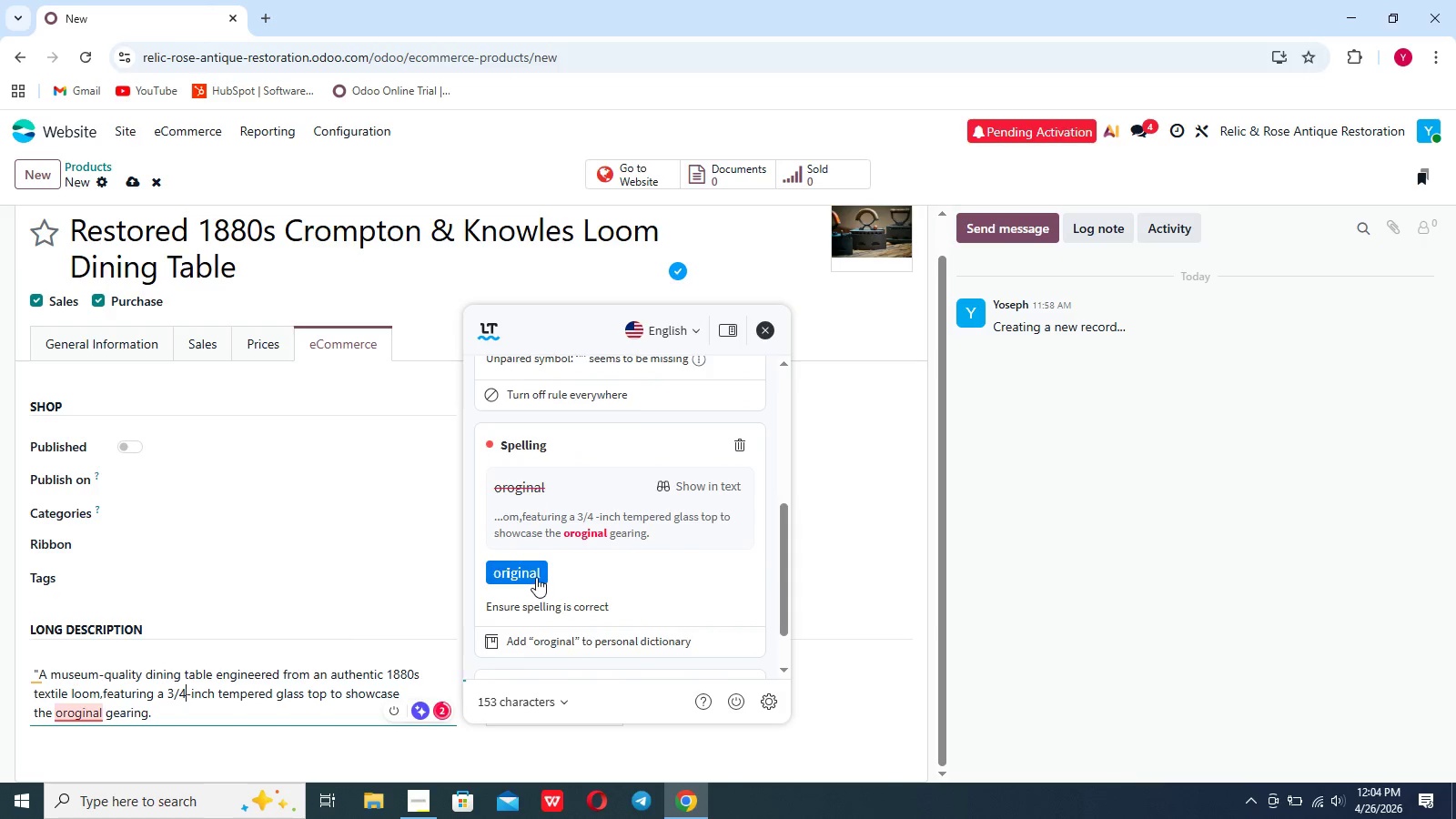 
left_click([536, 577])
 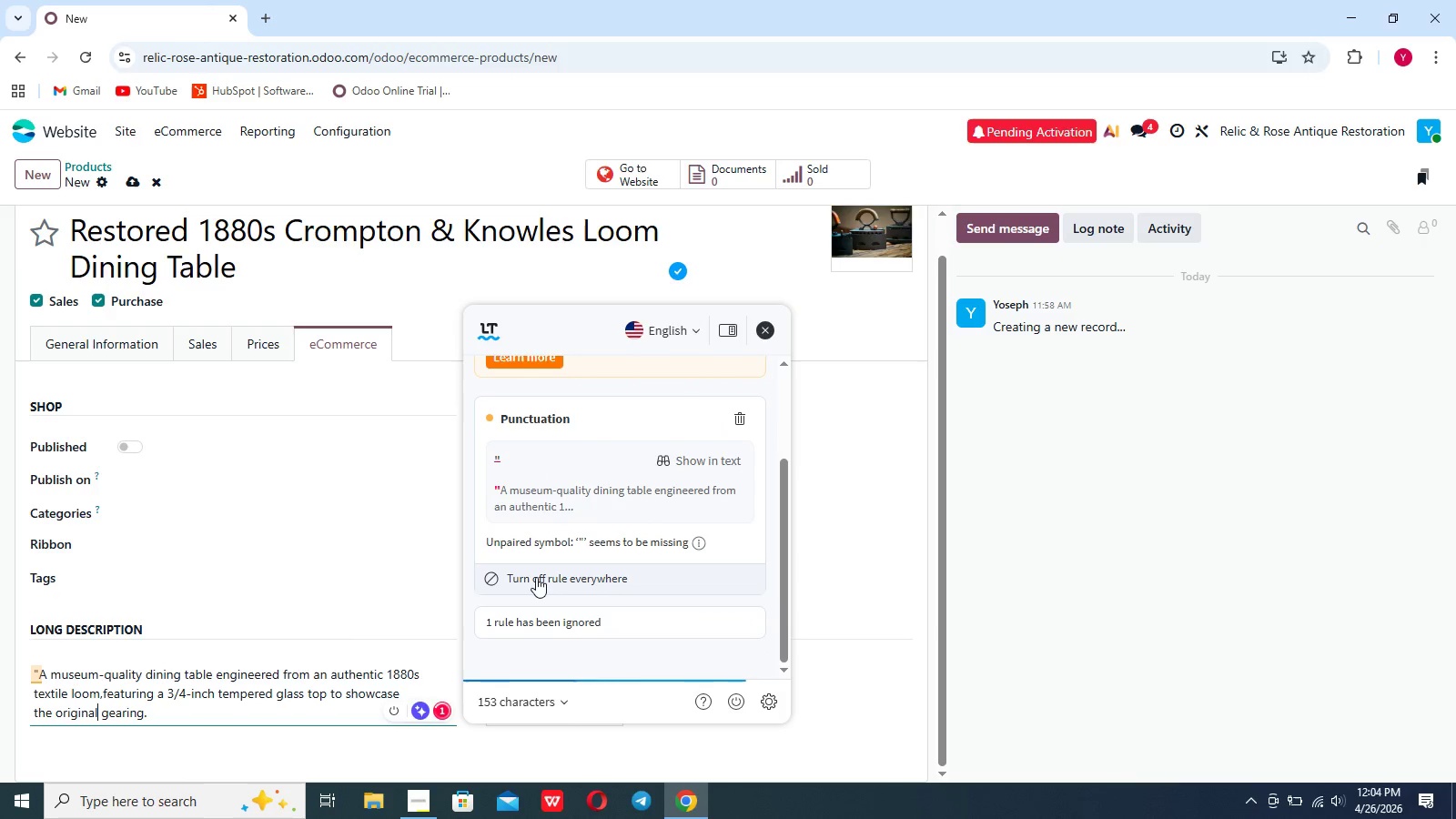 
scroll: coordinate [536, 577], scroll_direction: down, amount: 12.0
 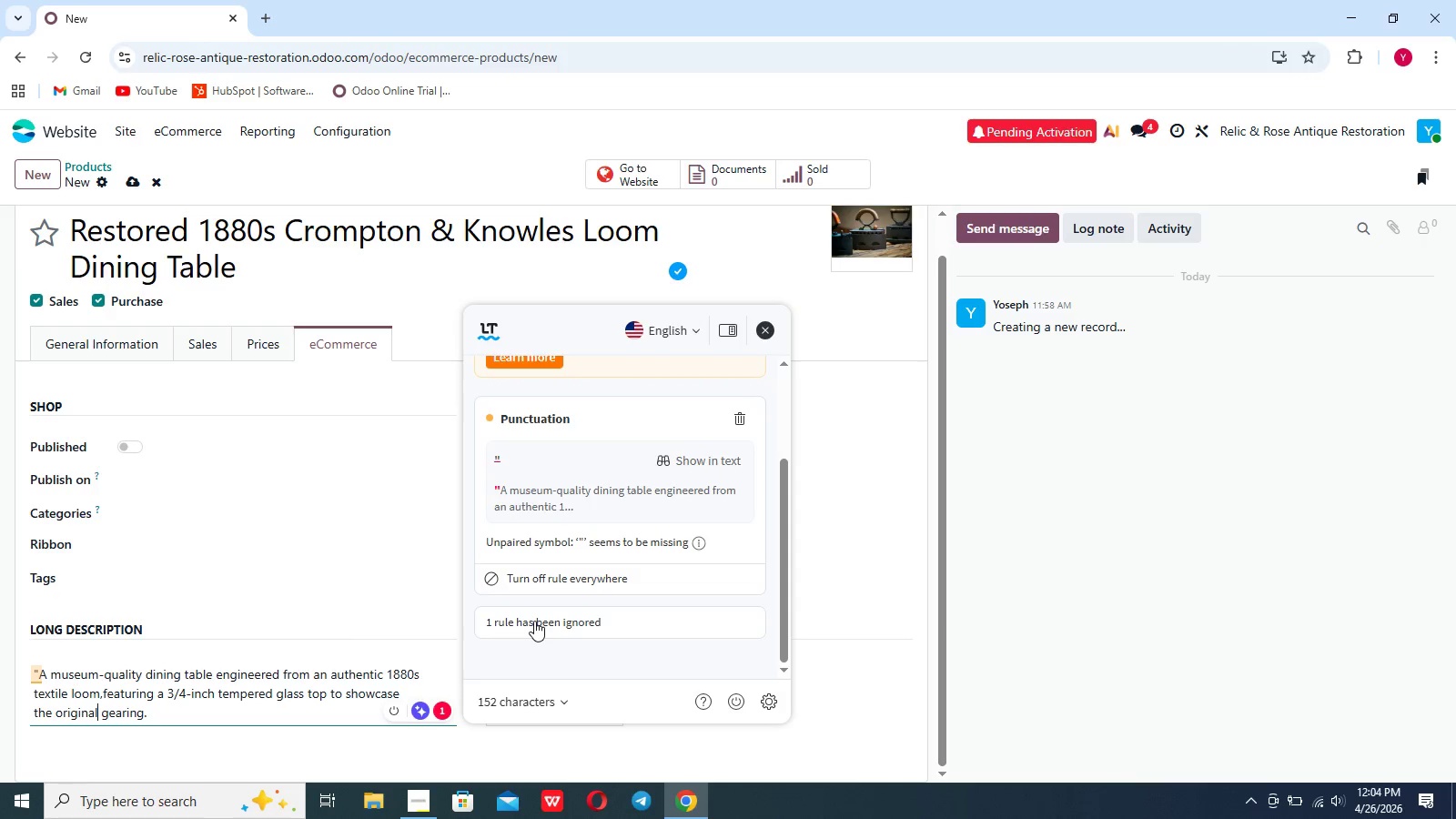 
left_click([534, 621])
 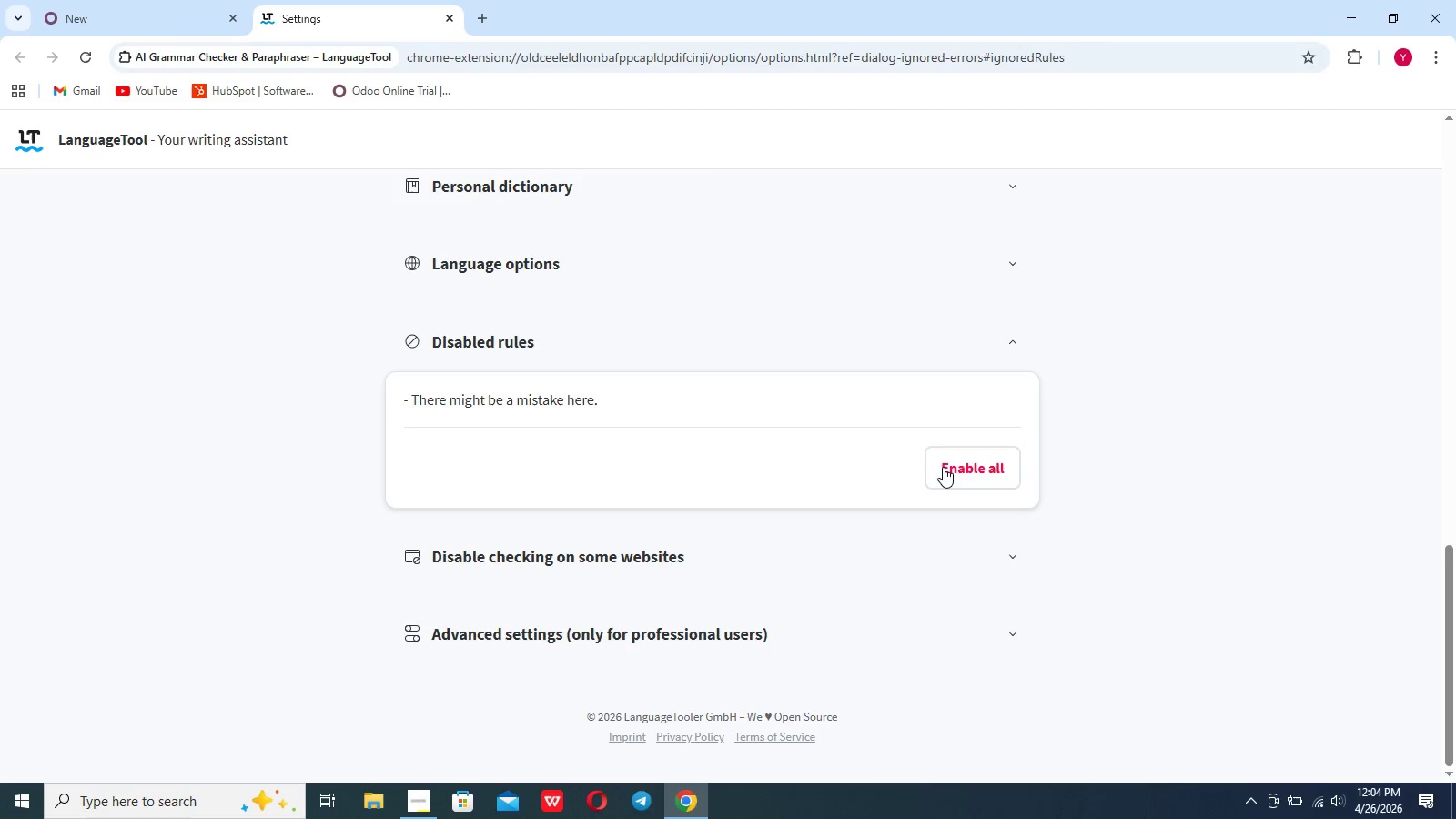 
left_click([948, 468])
 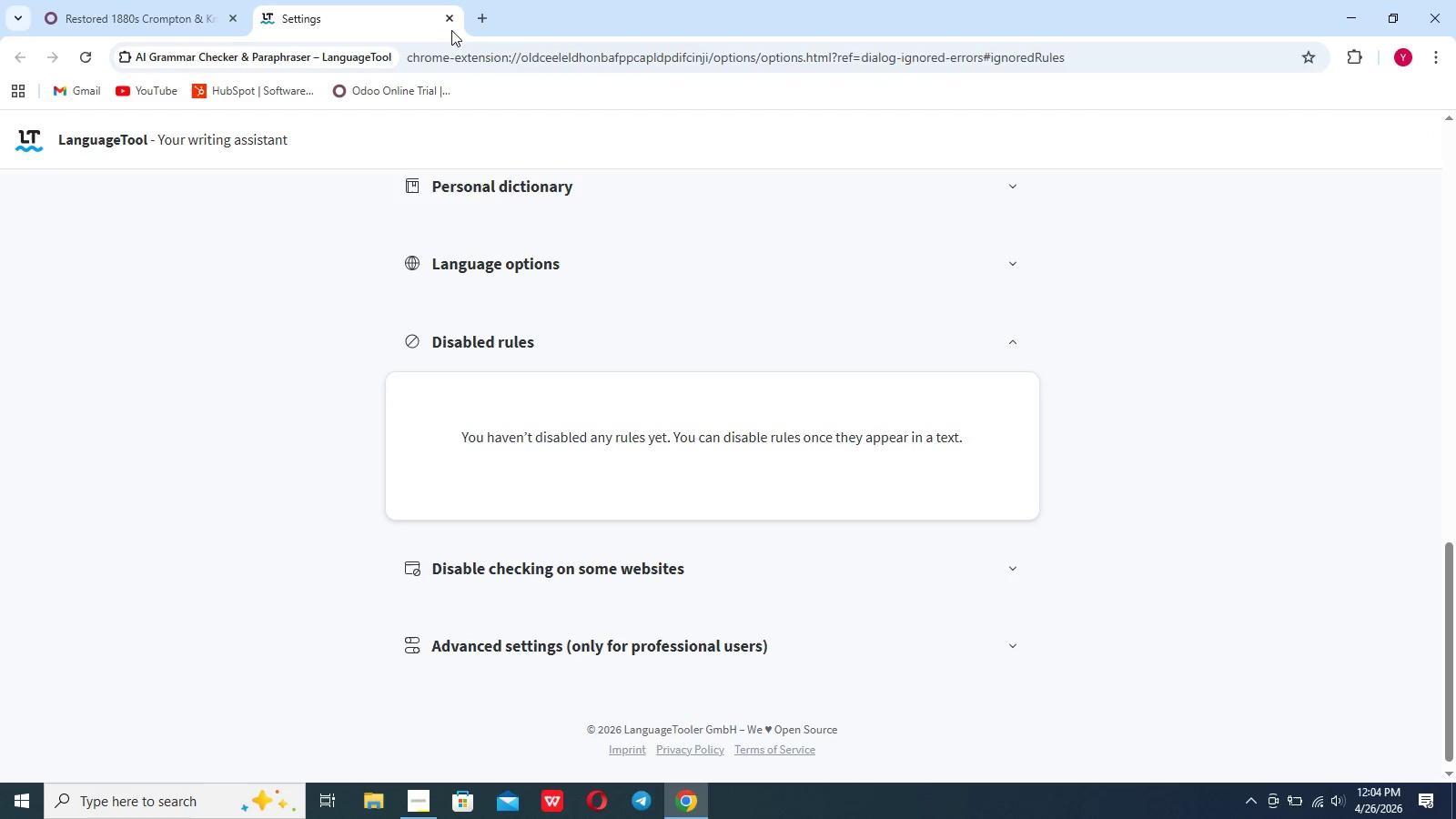 
left_click([451, 23])
 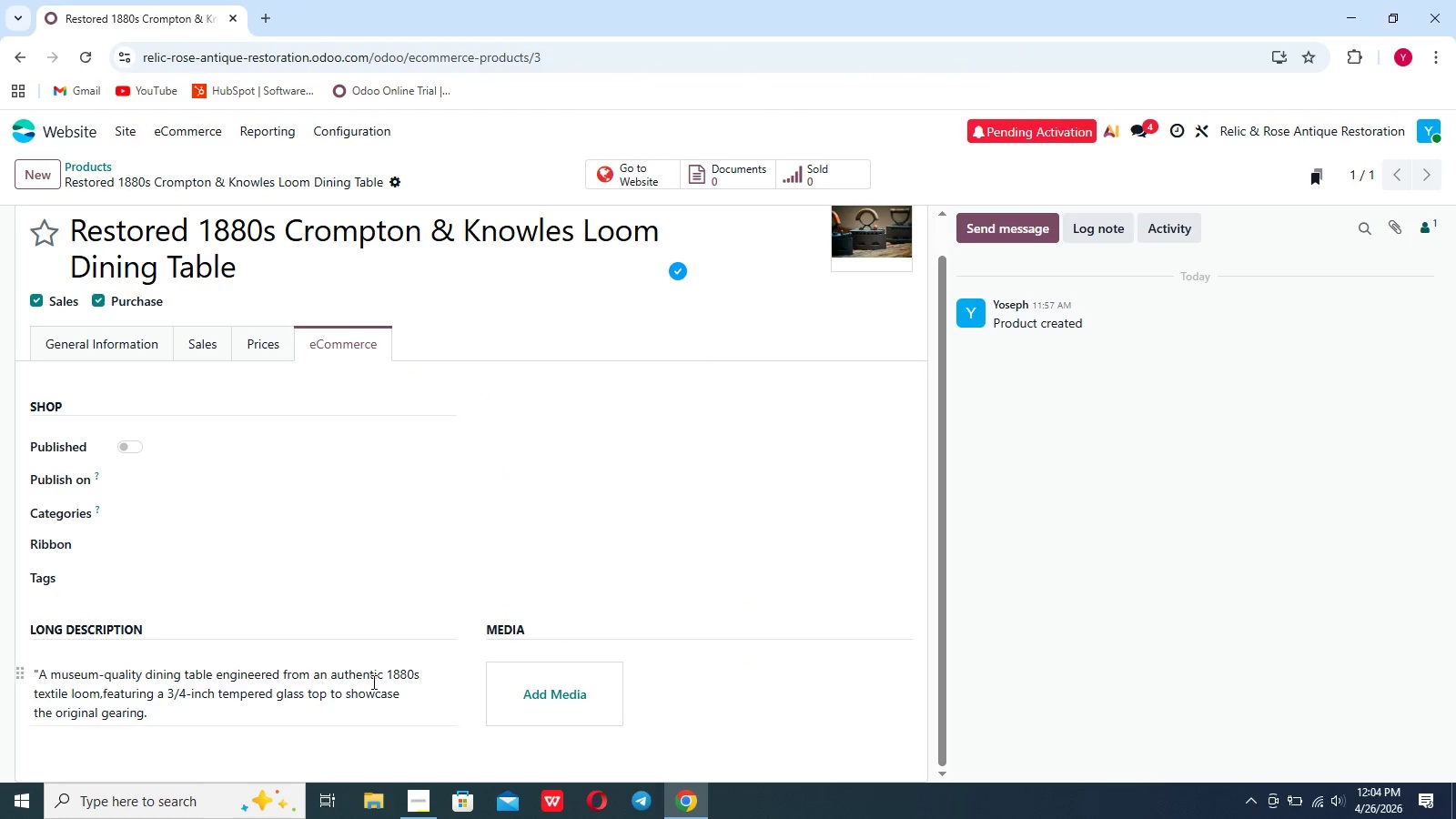 
left_click([290, 718])
 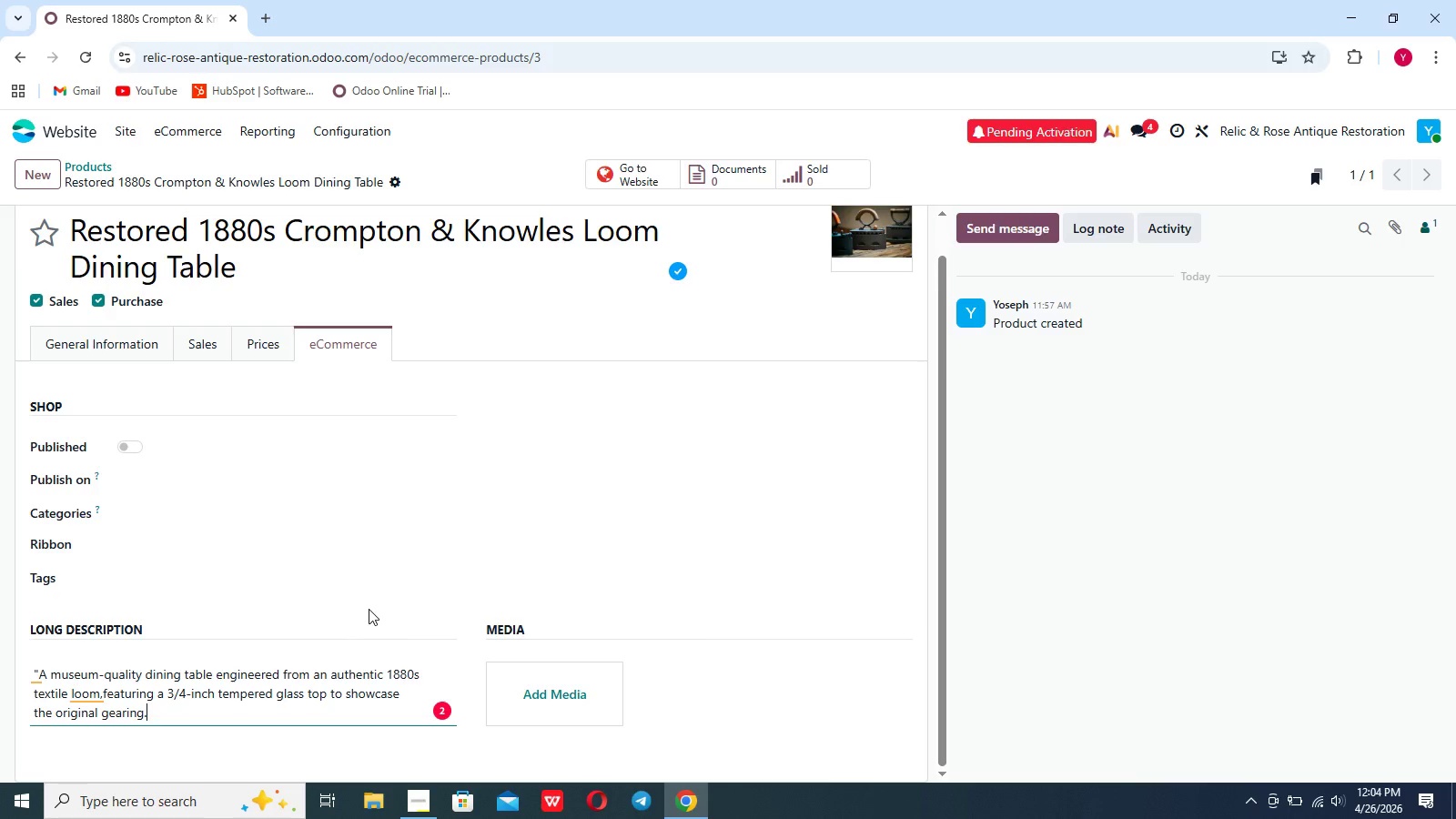 
left_click([395, 586])
 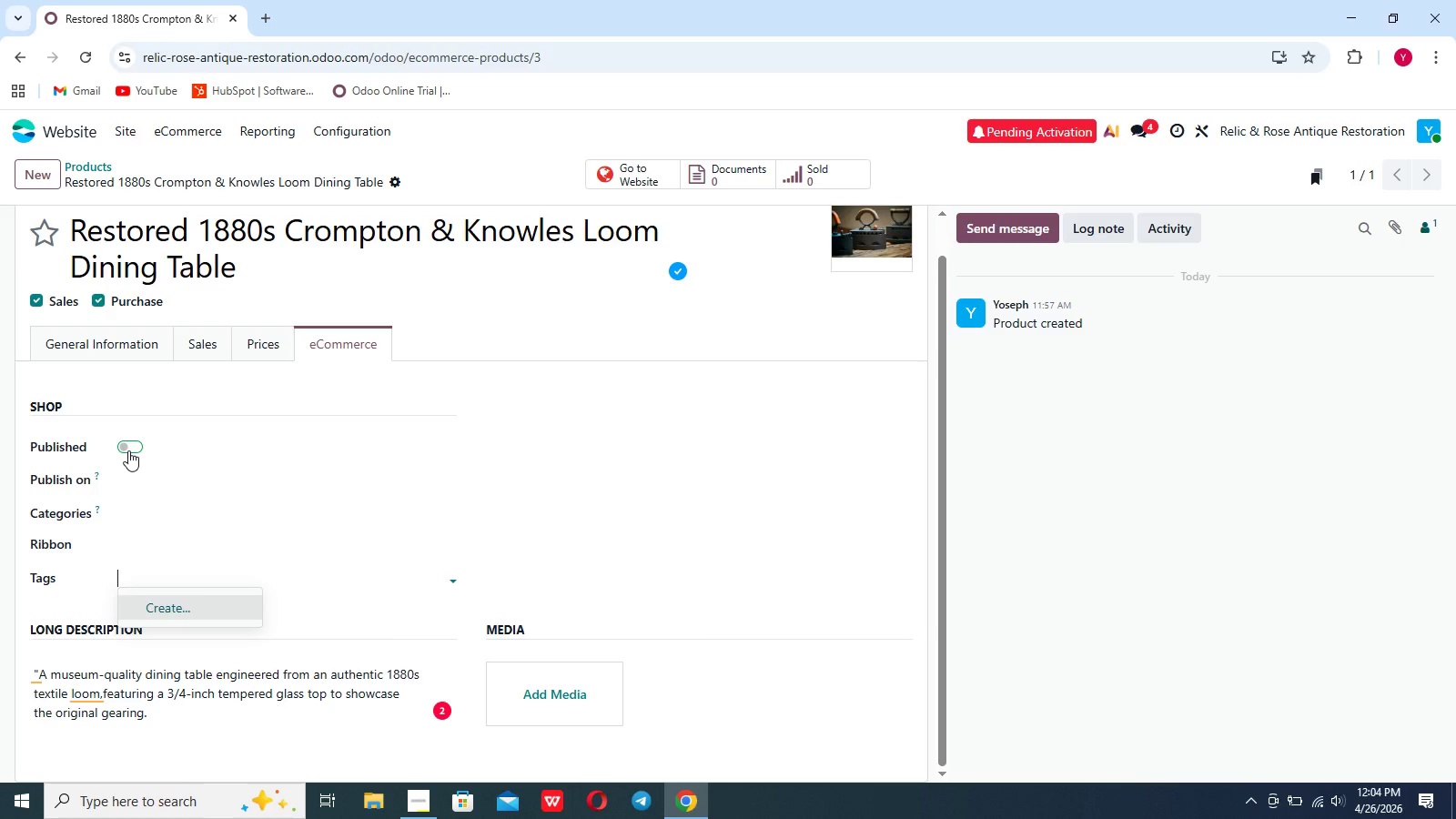 
left_click([84, 342])
 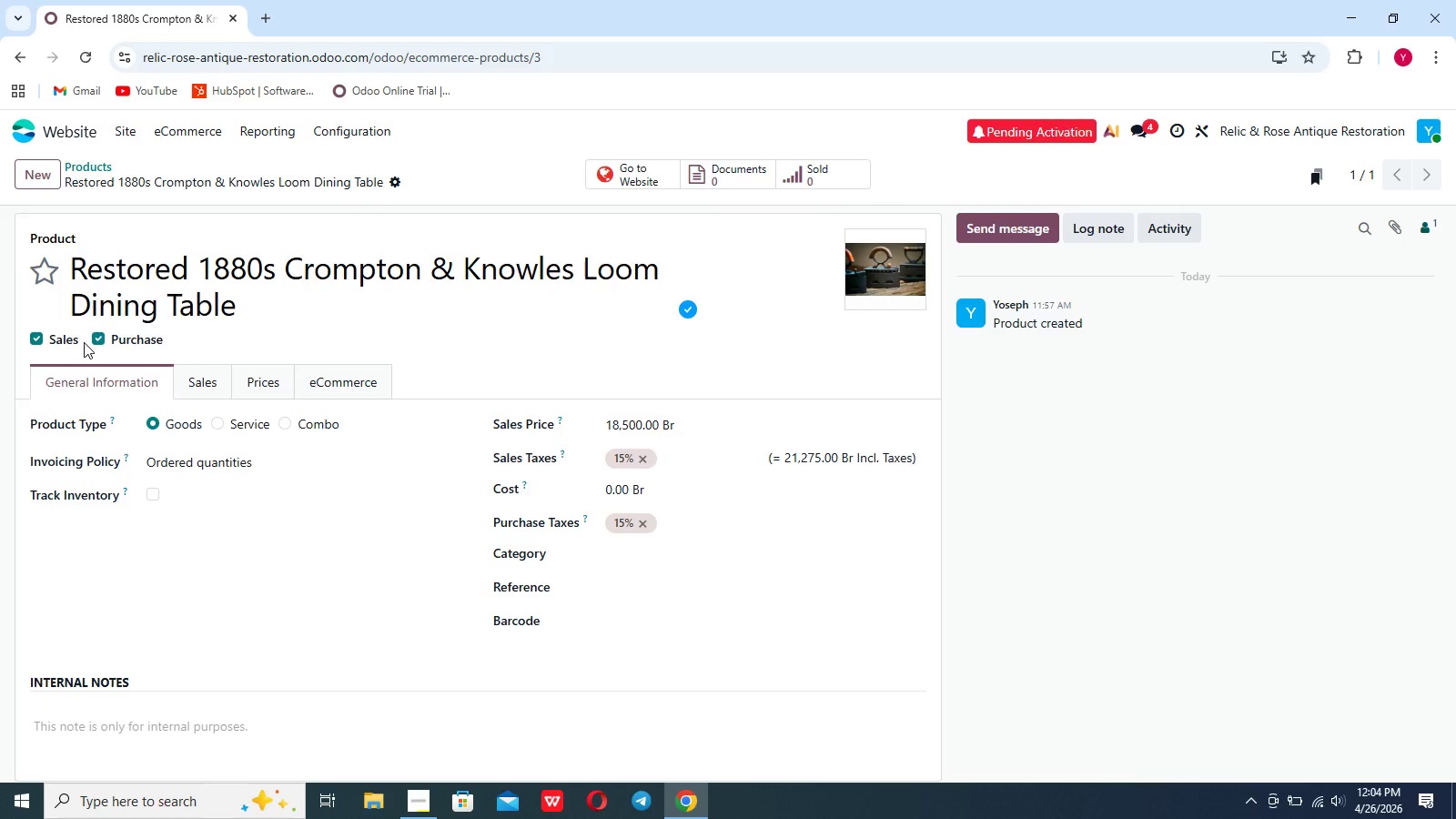 
wait(9.73)
 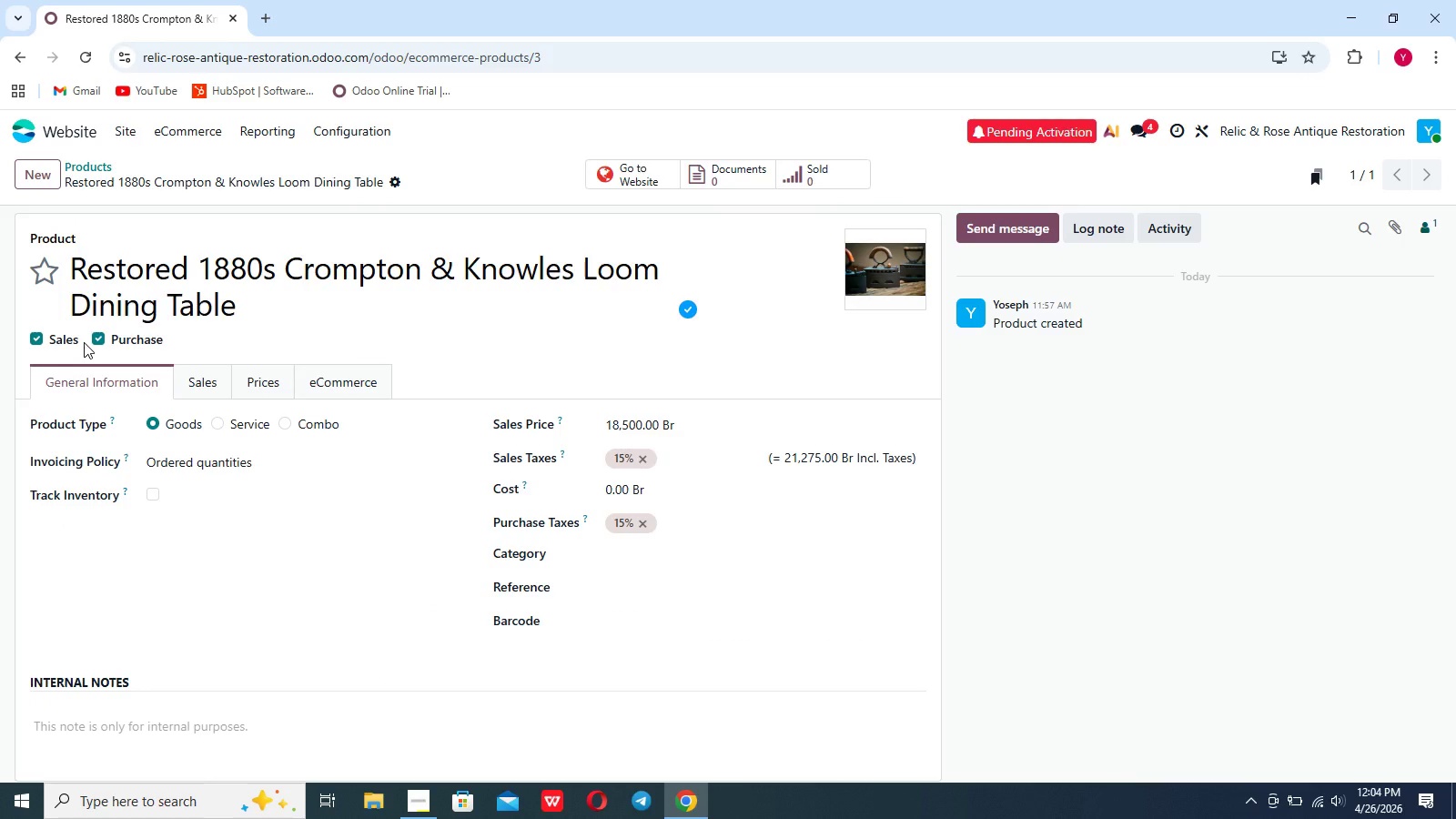 
left_click([238, 379])
 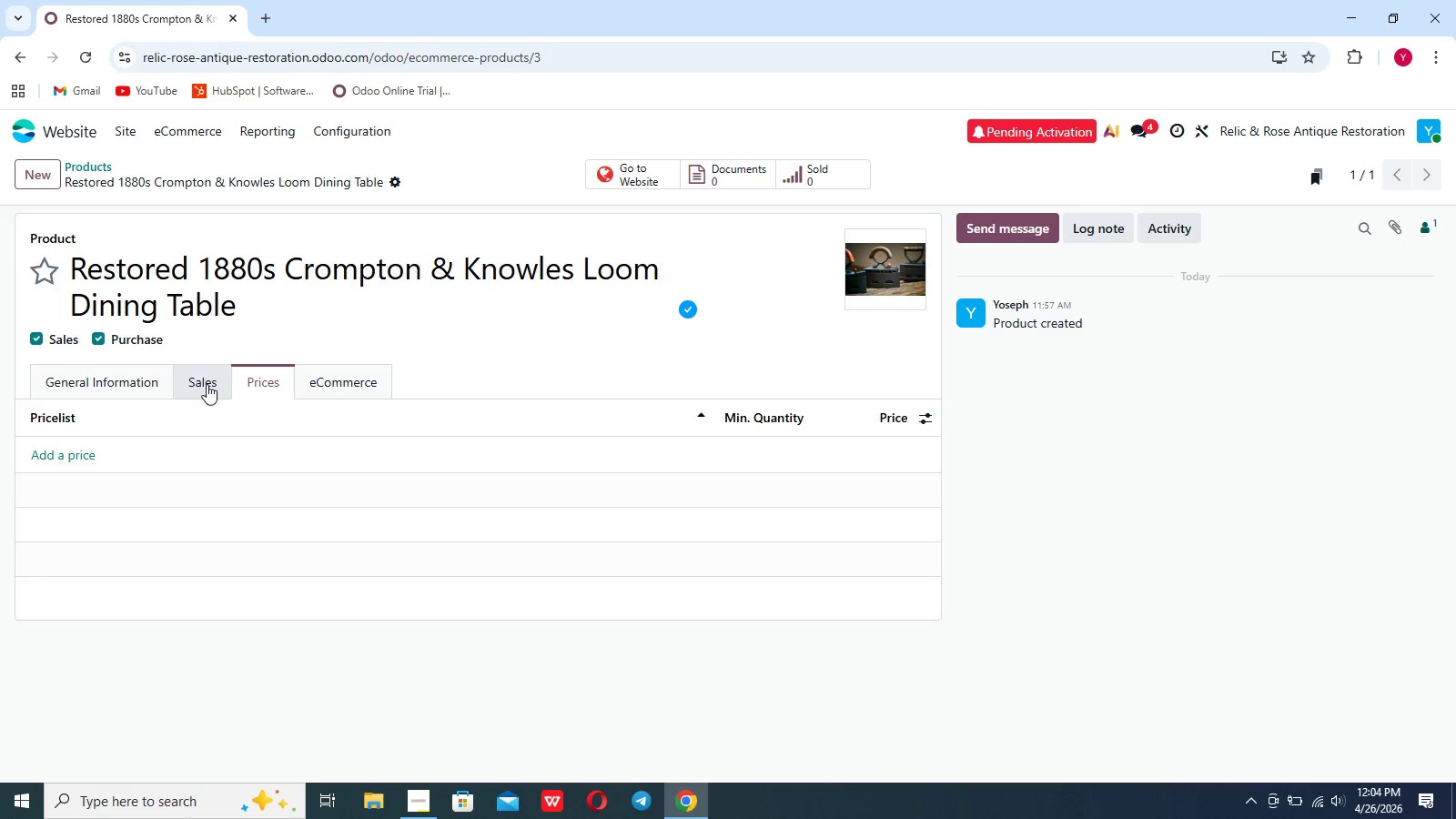 
left_click([207, 384])
 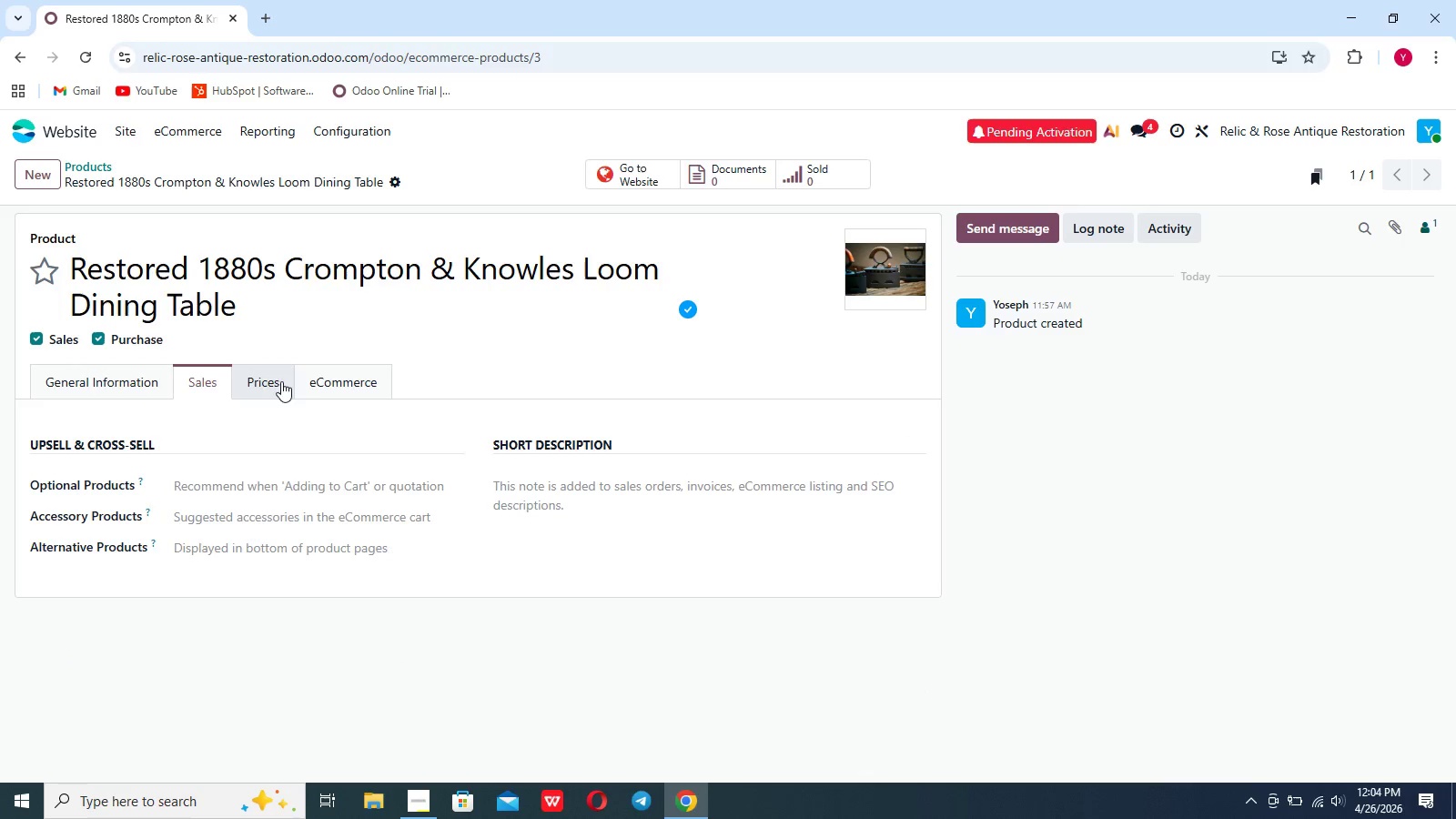 
left_click([322, 388])
 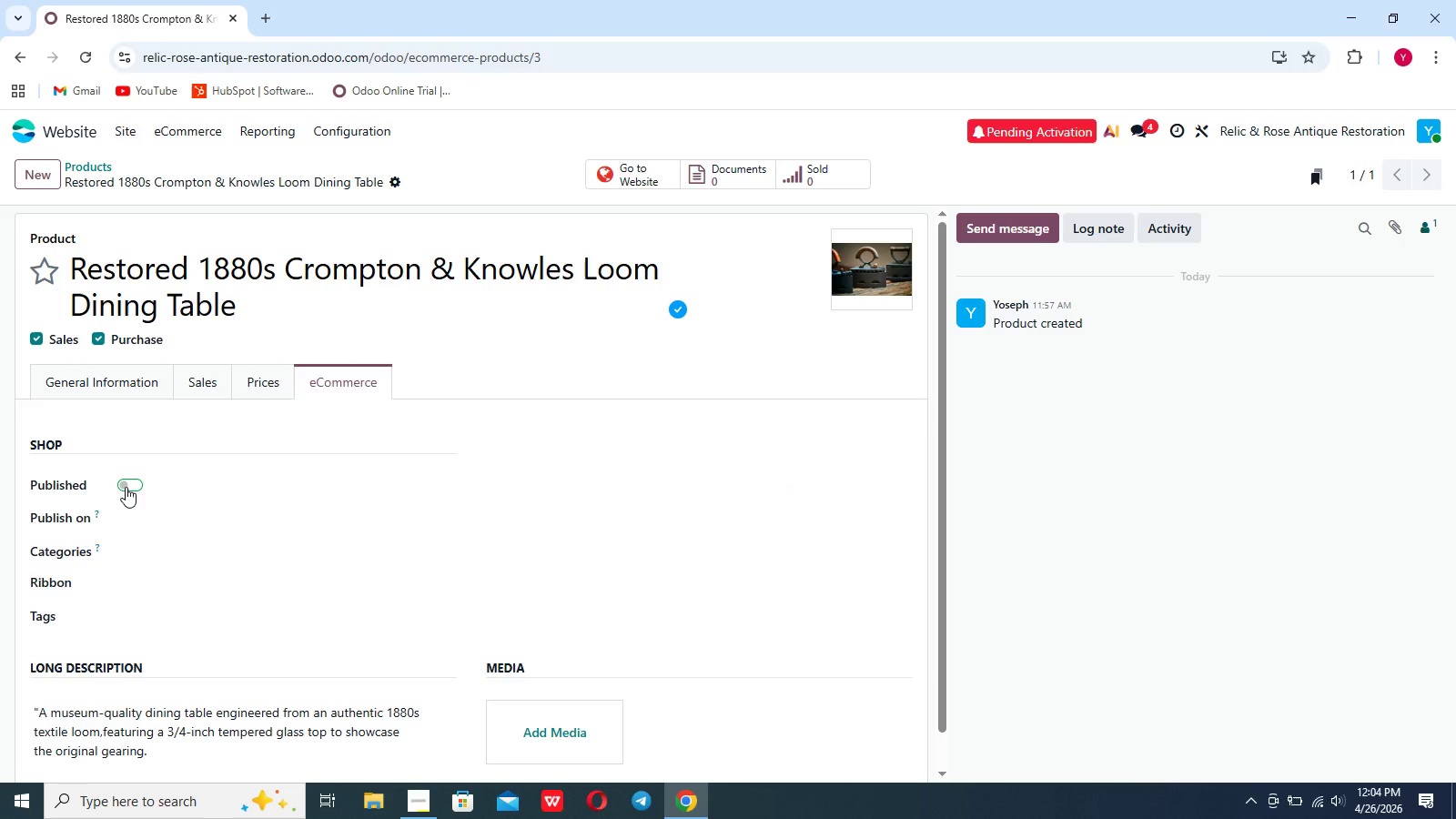 
left_click([126, 487])
 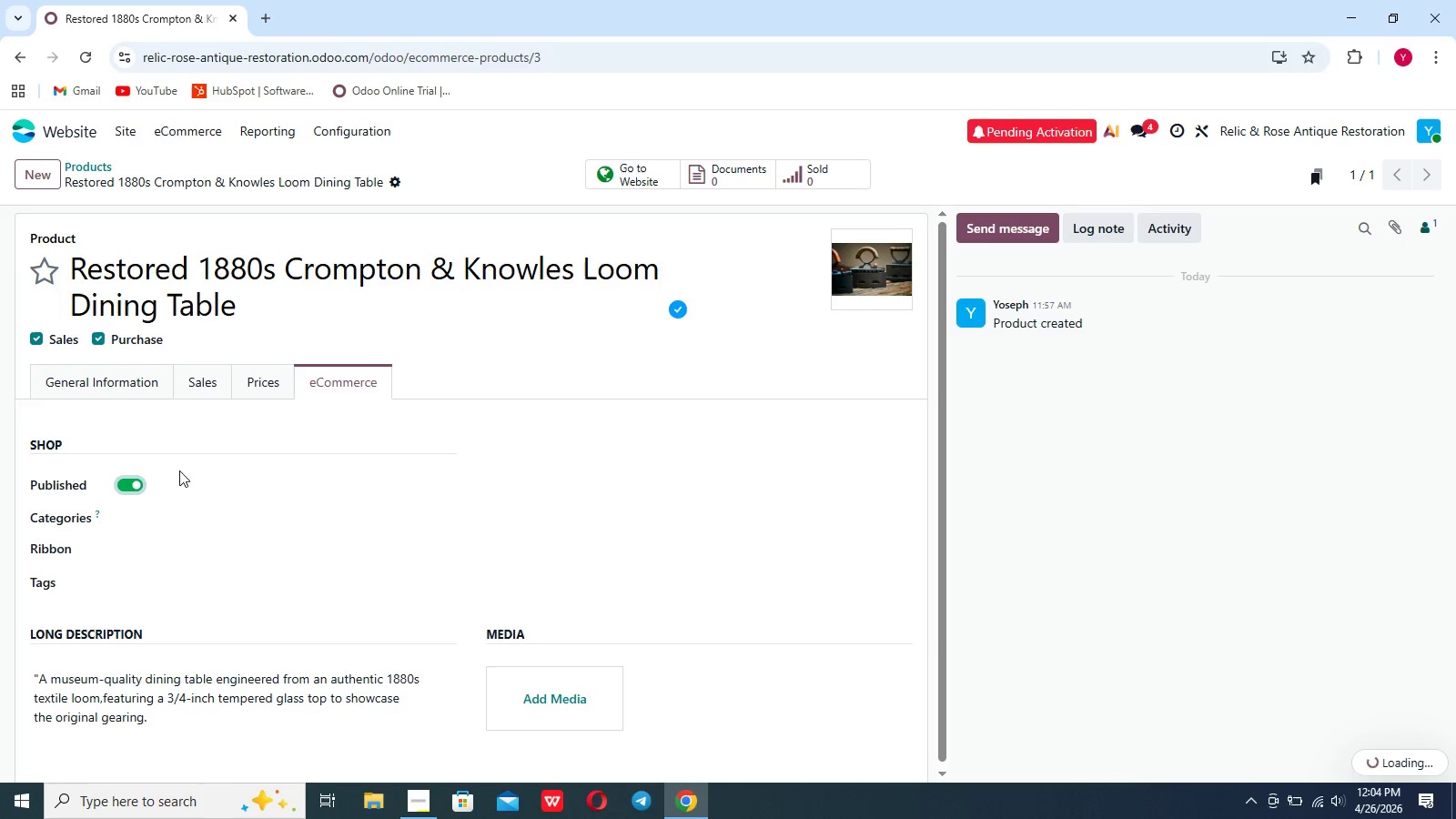 
scroll: coordinate [350, 500], scroll_direction: down, amount: 22.0
 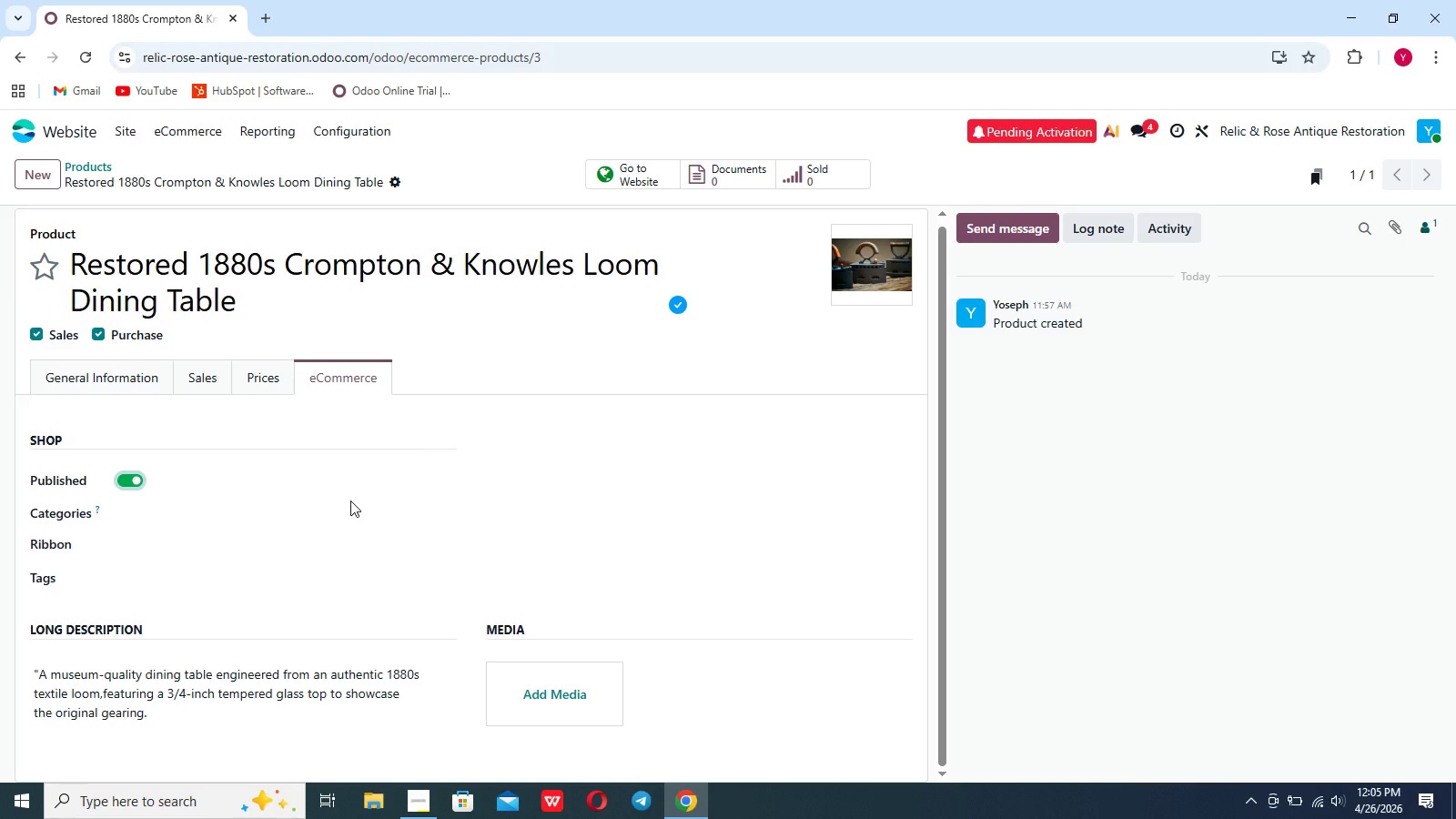 
wait(7.24)
 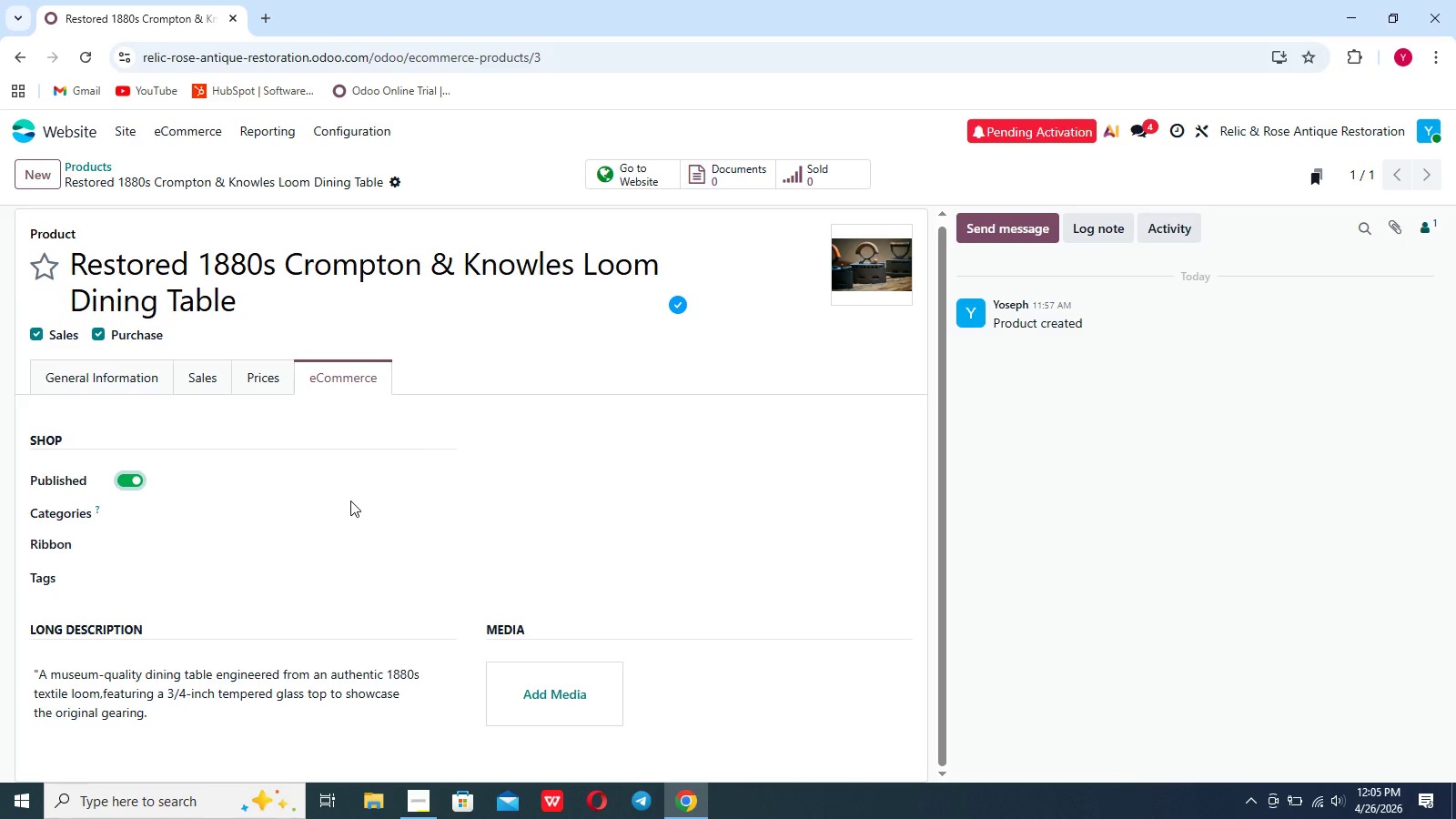 
left_click([638, 179])
 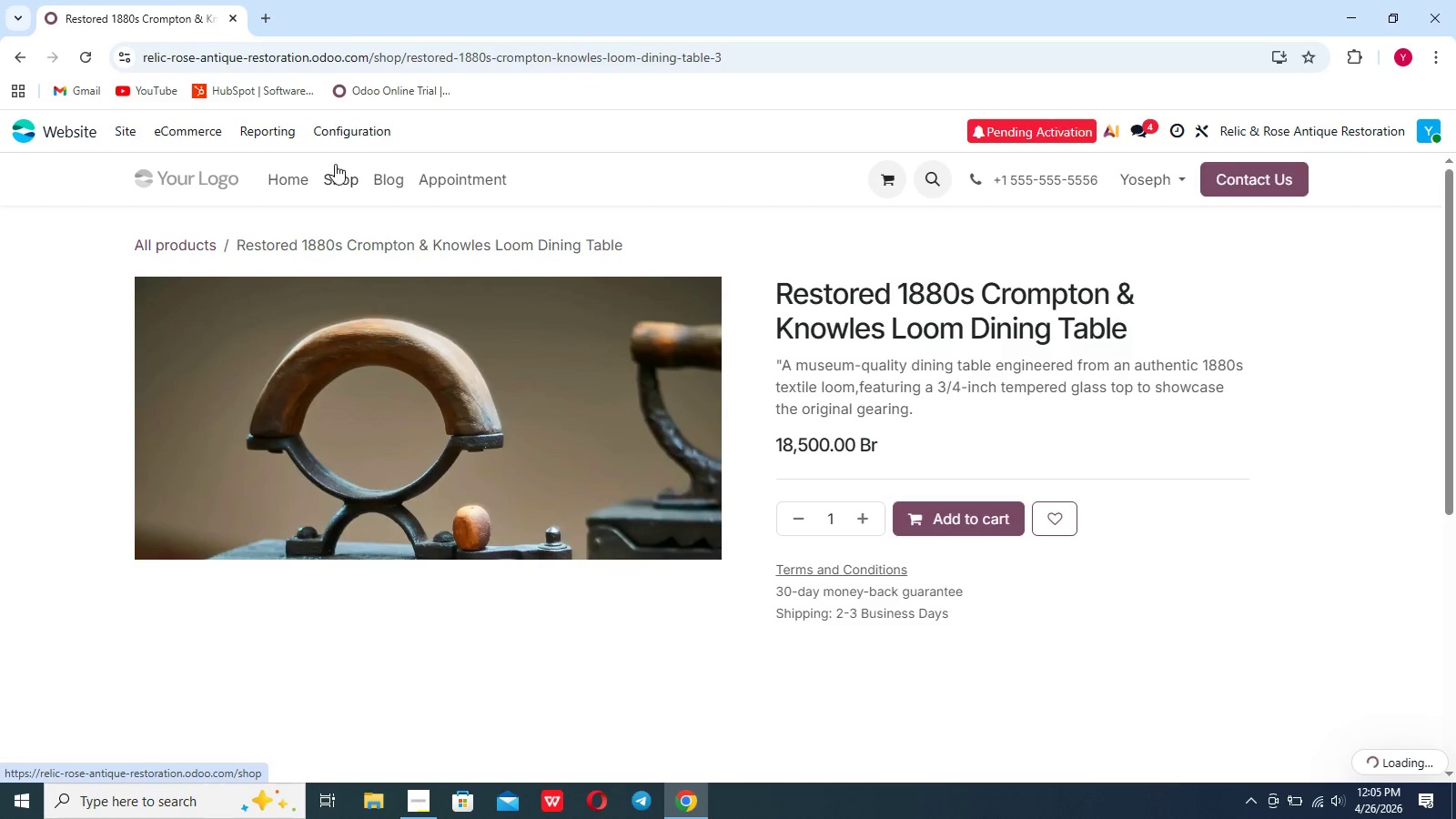 
wait(11.0)
 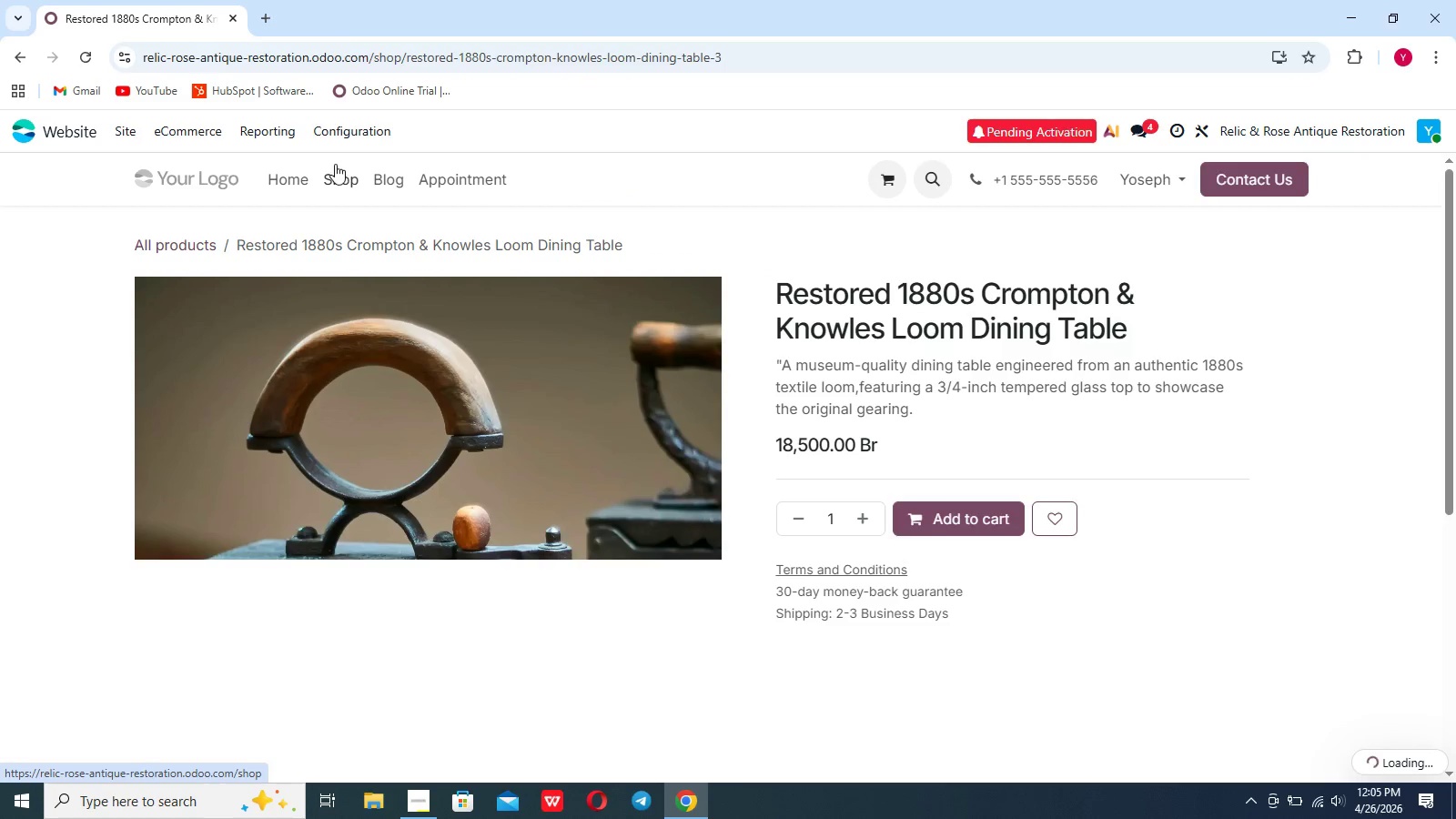 
left_click([132, 136])
 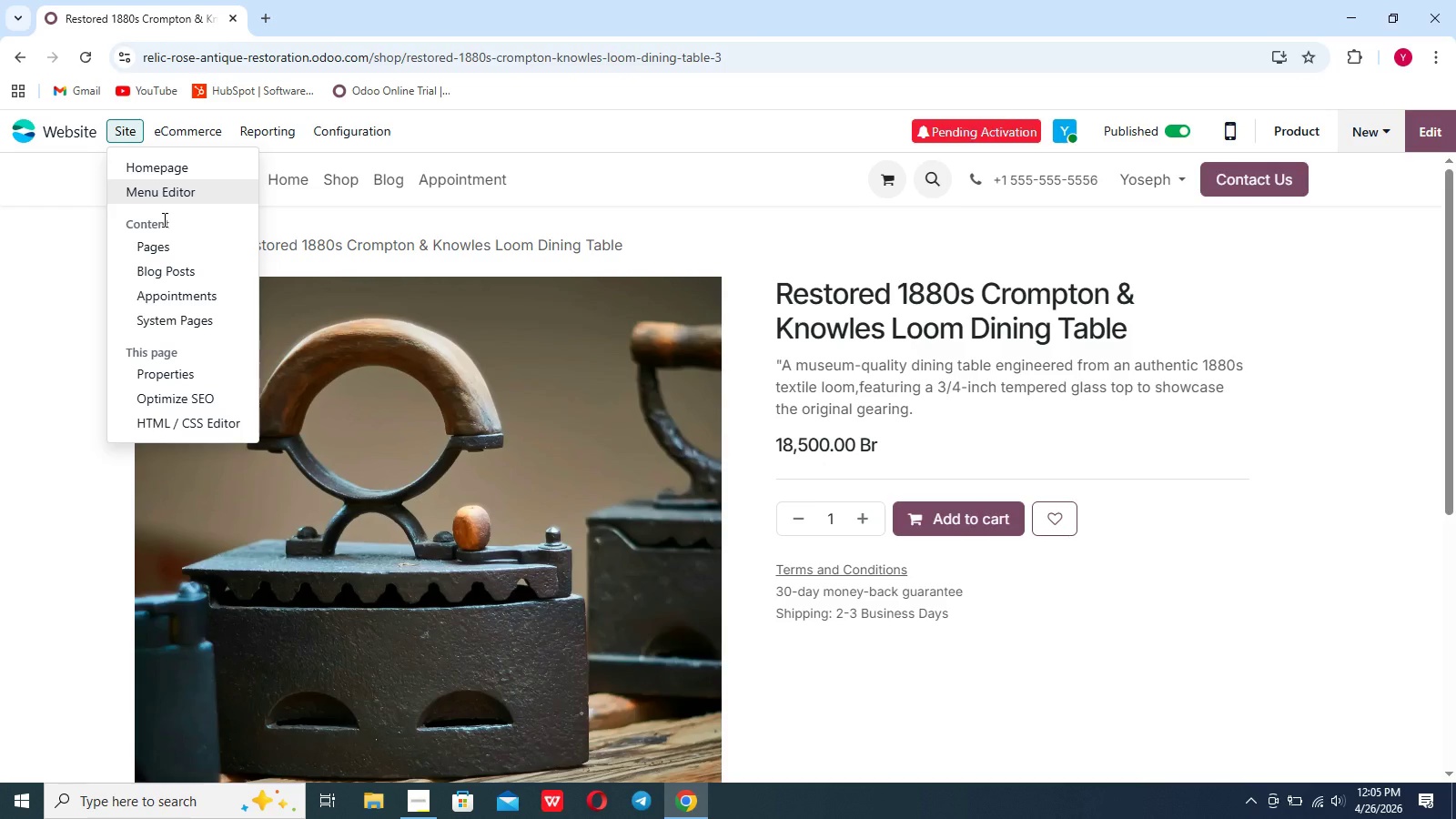 
wait(11.03)
 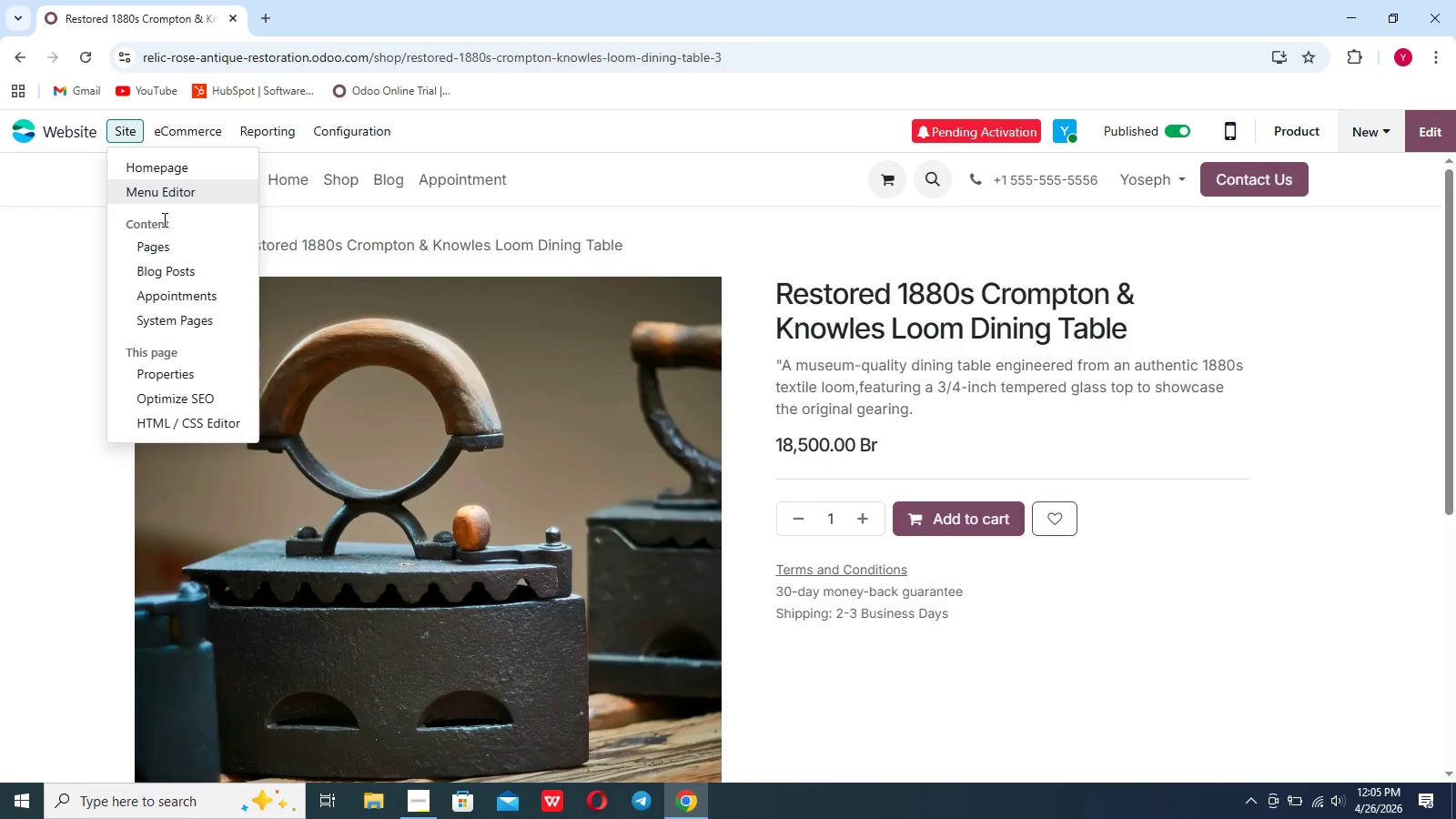 
left_click([184, 278])
 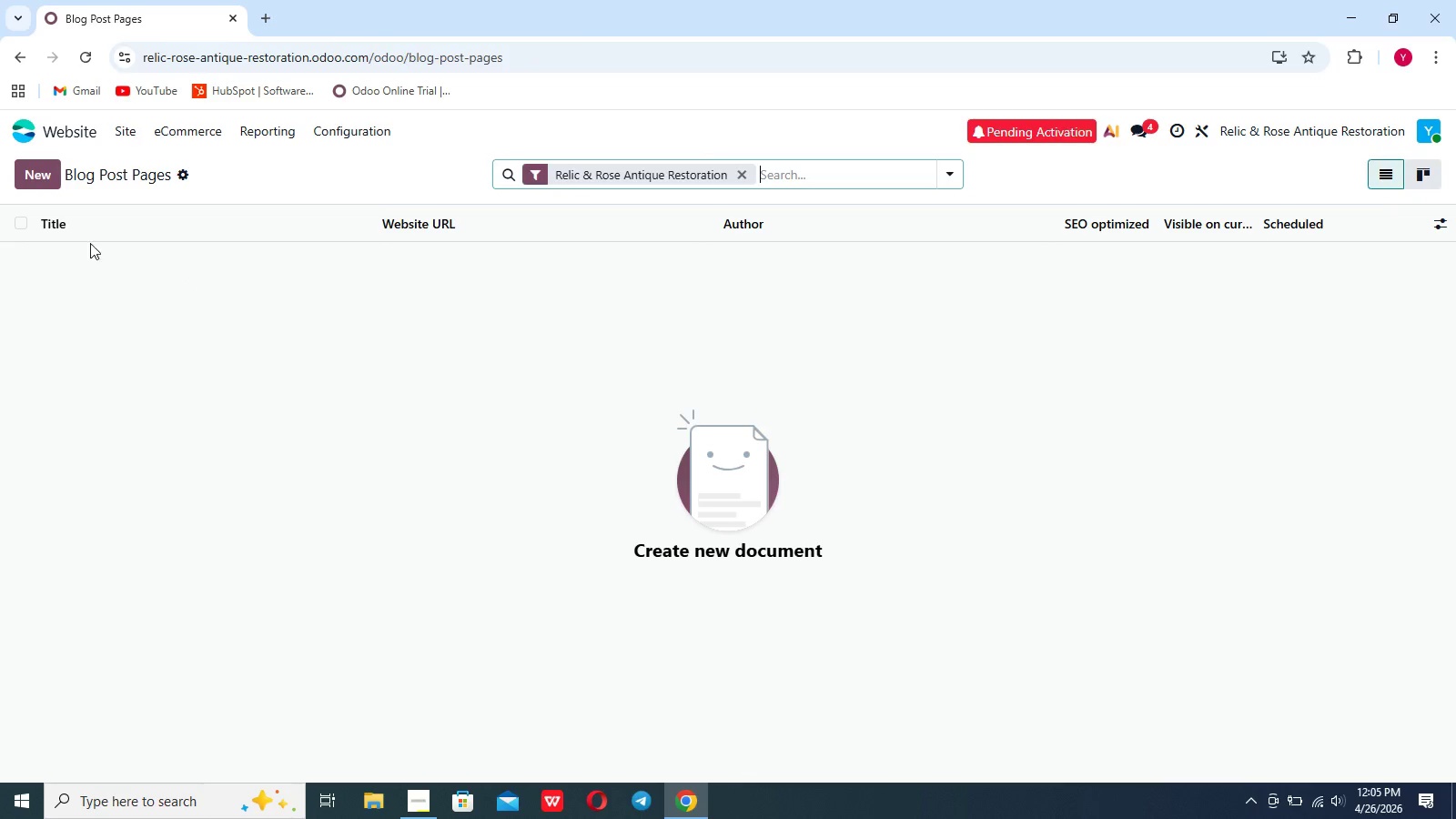 
wait(5.17)
 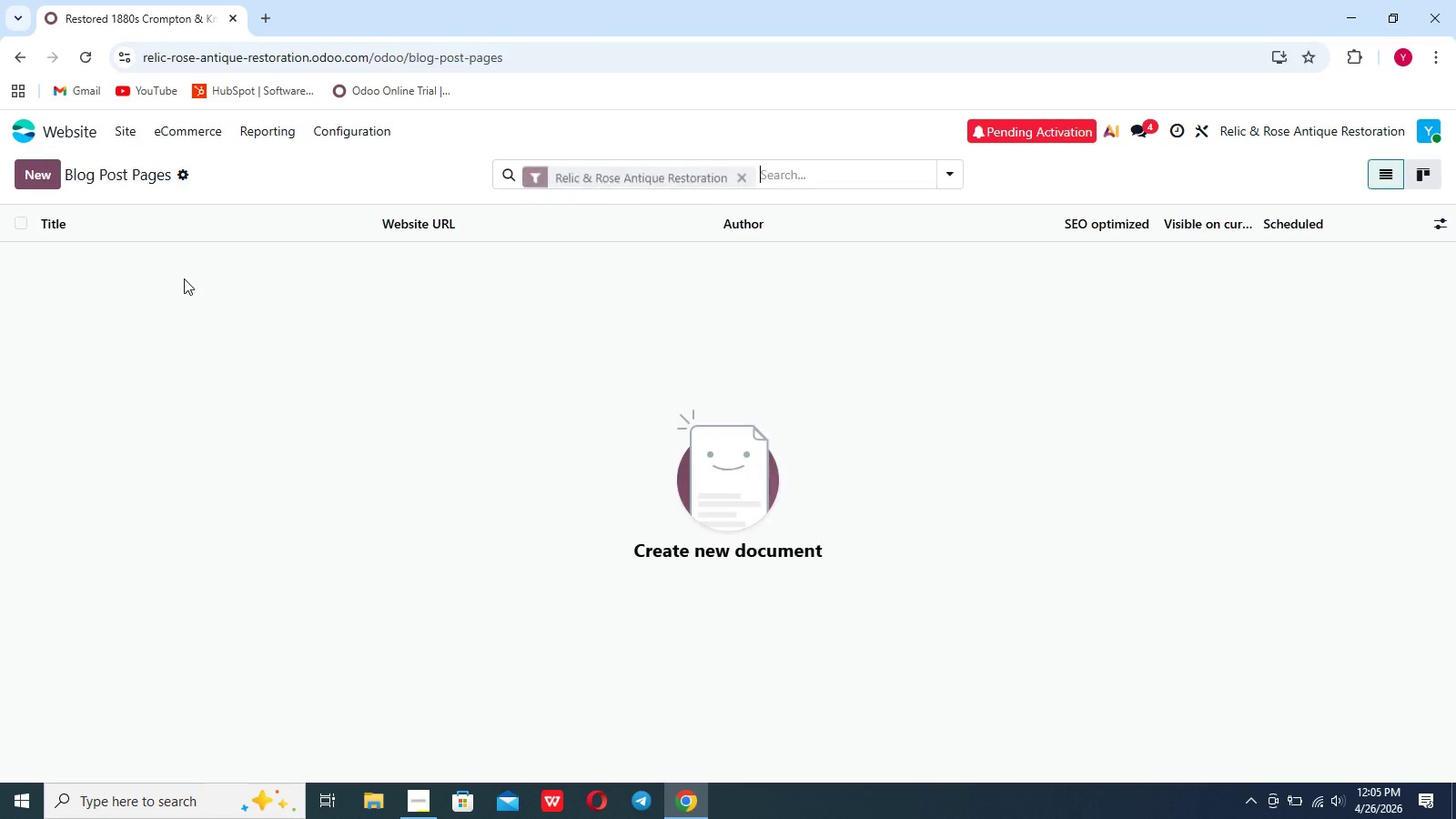 
left_click([28, 182])
 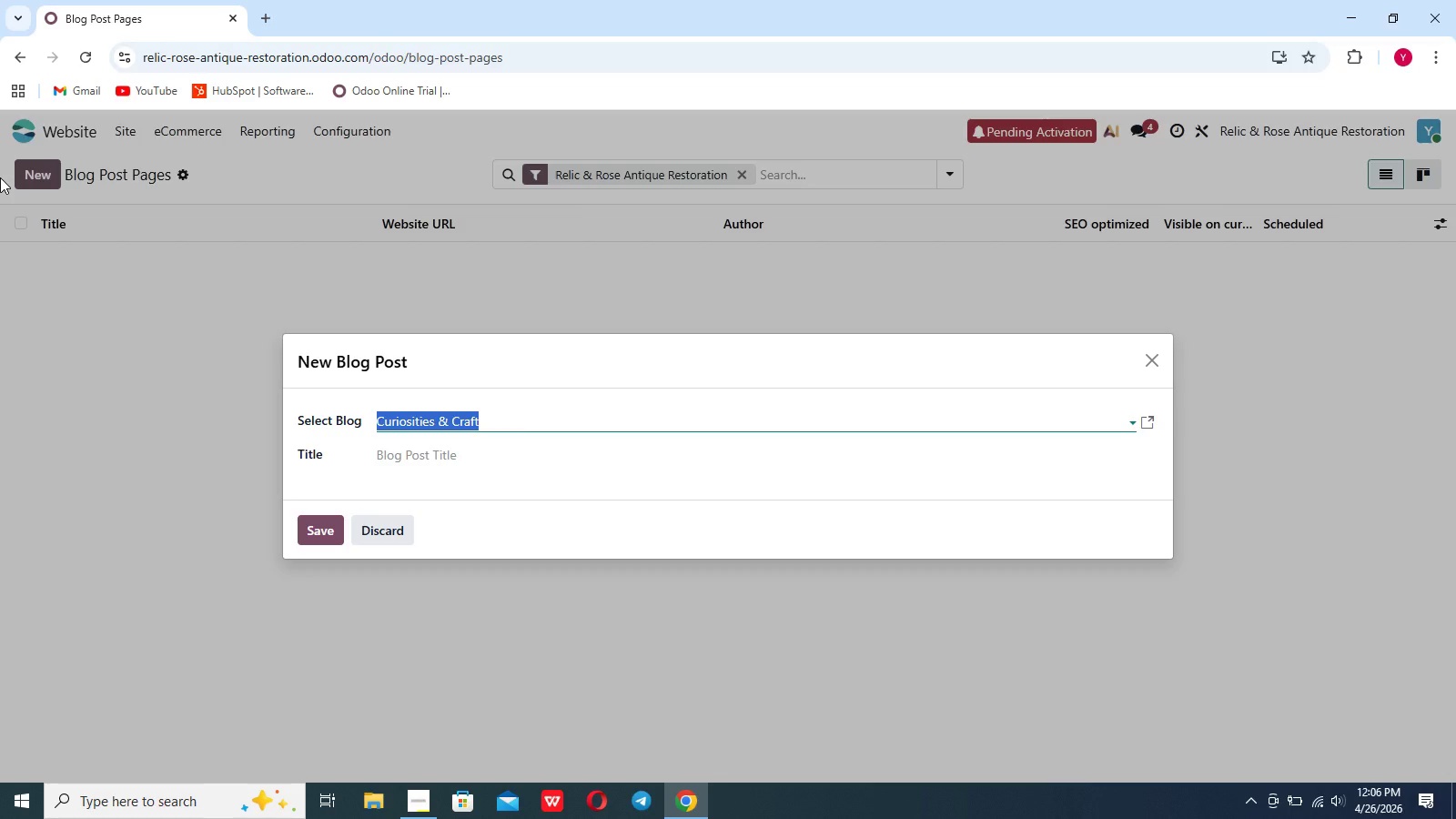 
wait(31.5)
 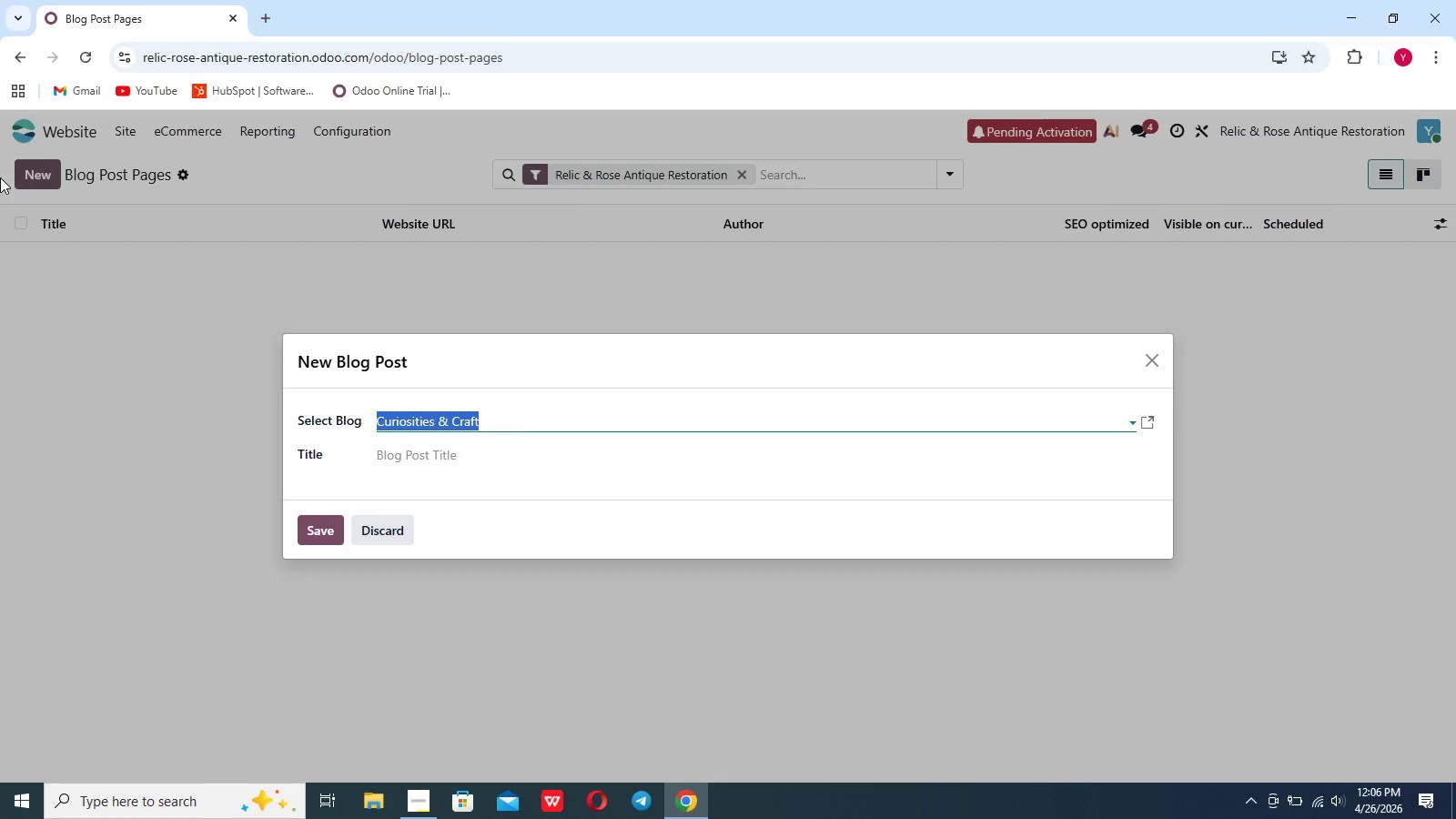 
left_click([381, 447])
 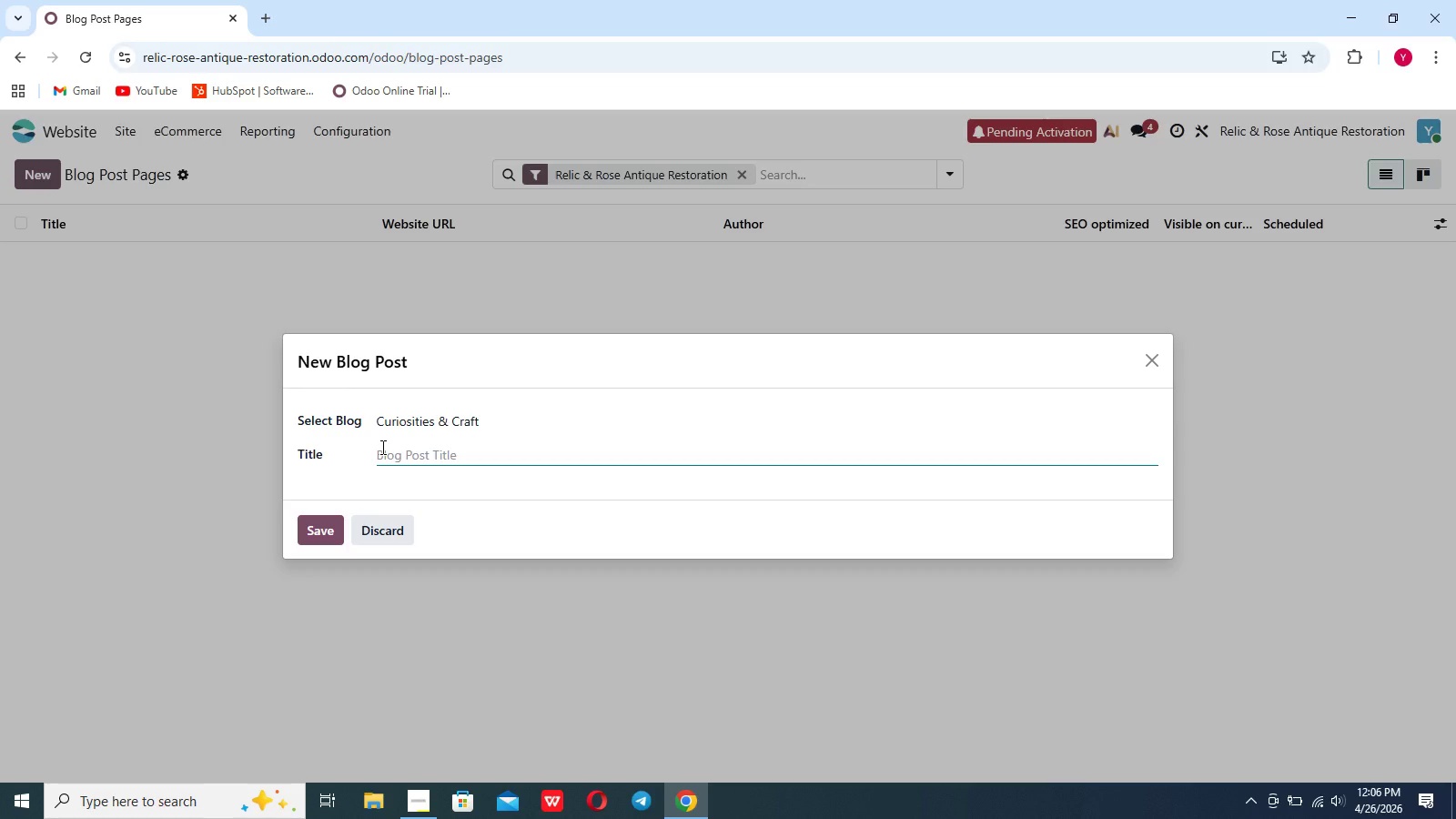 
type(Wovwn i)
key(Backspace)
type(In Time)
 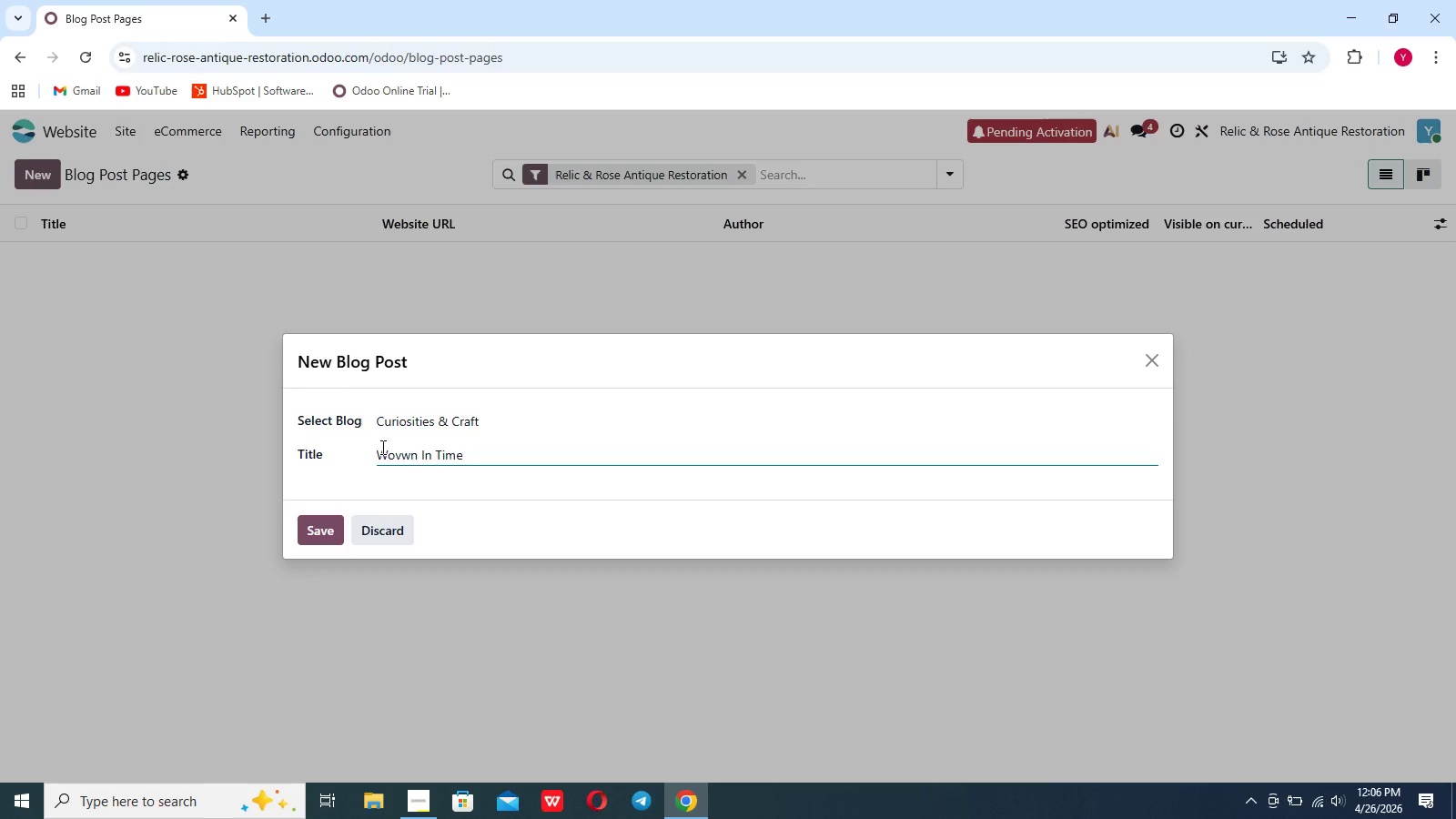 
hold_key(key=ArrowLeft, duration=0.67)
 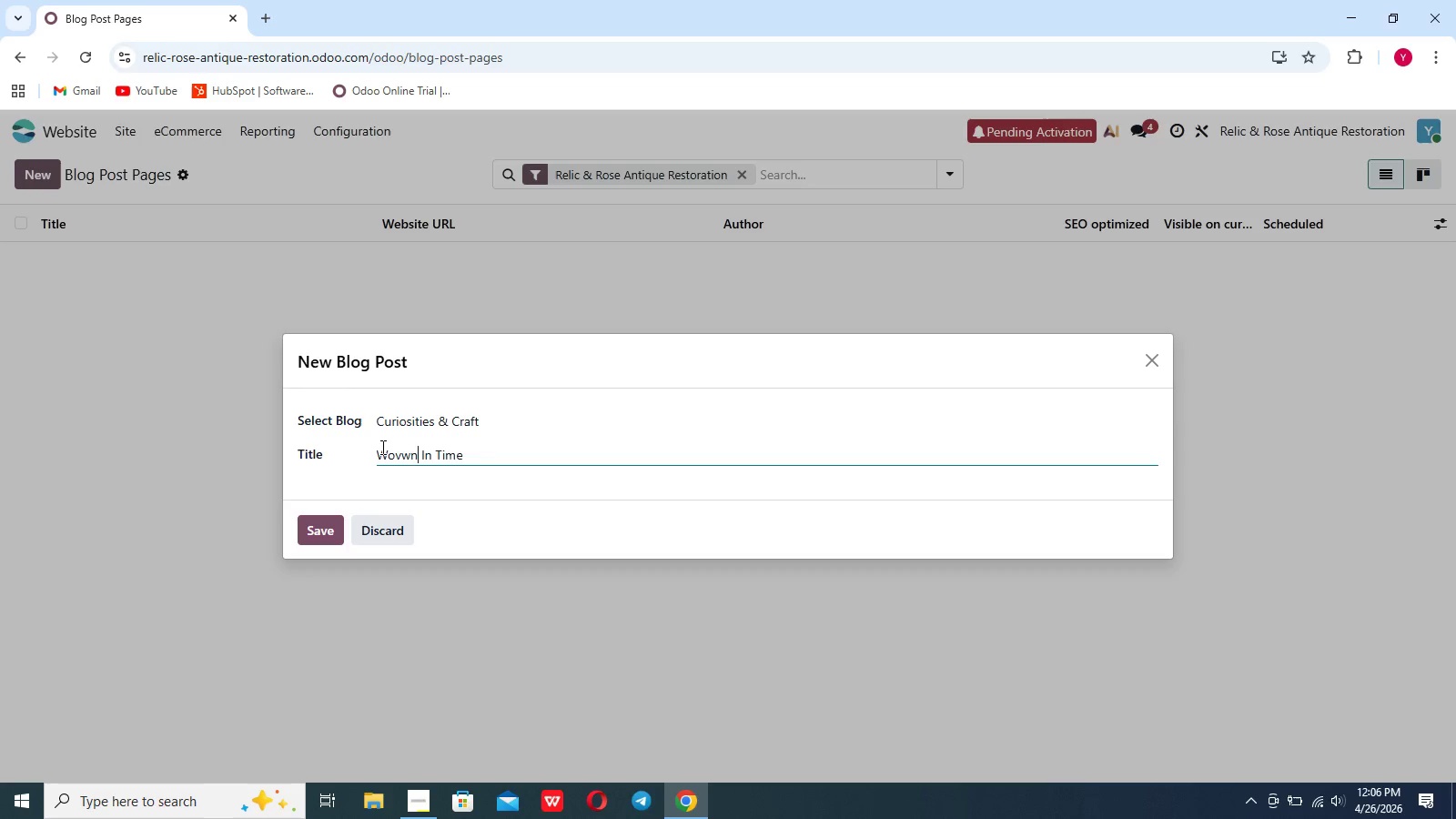 
key(ArrowLeft)
 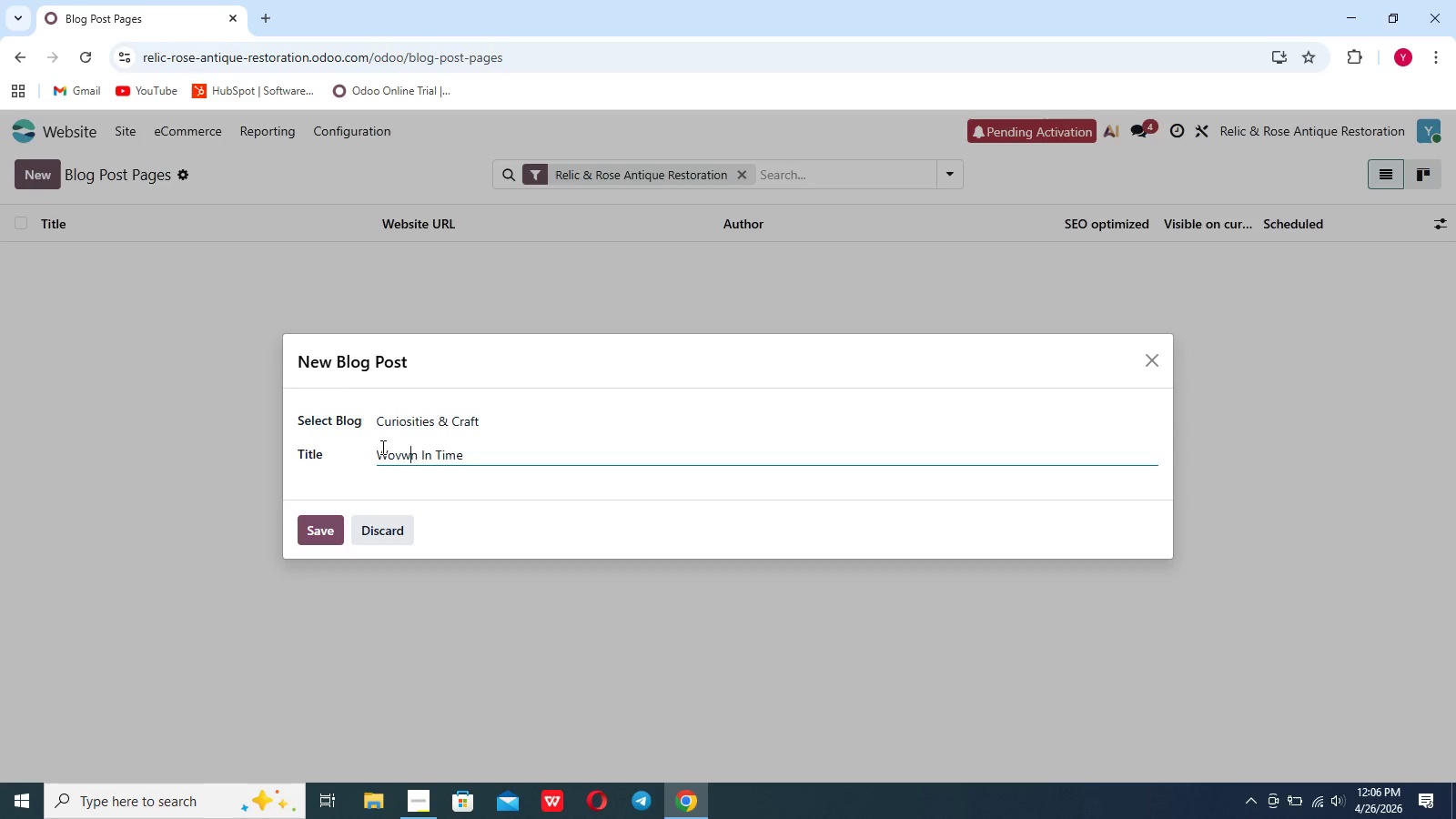 
key(ArrowLeft)
 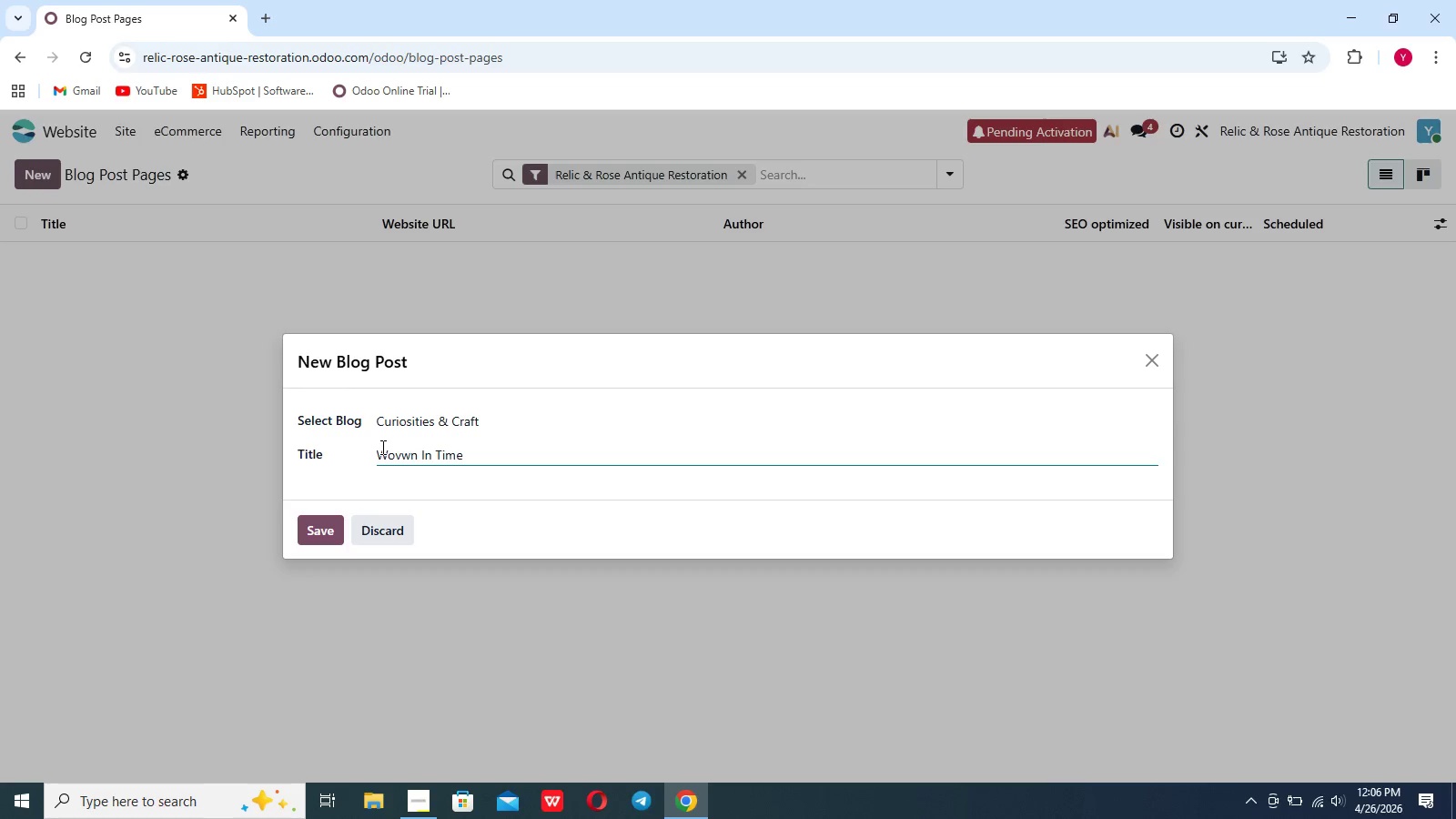 
key(Backspace)
 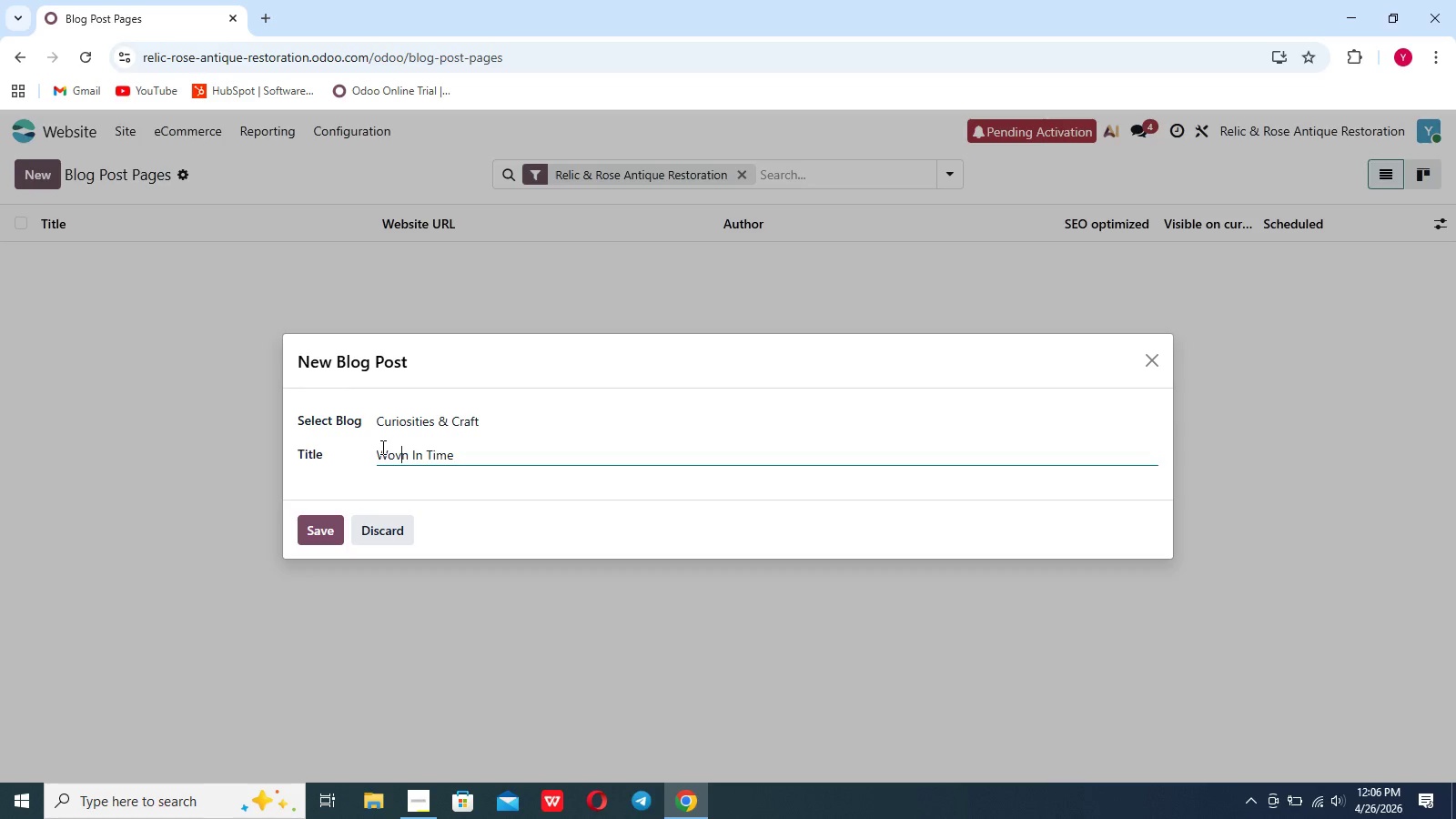 
key(E)
 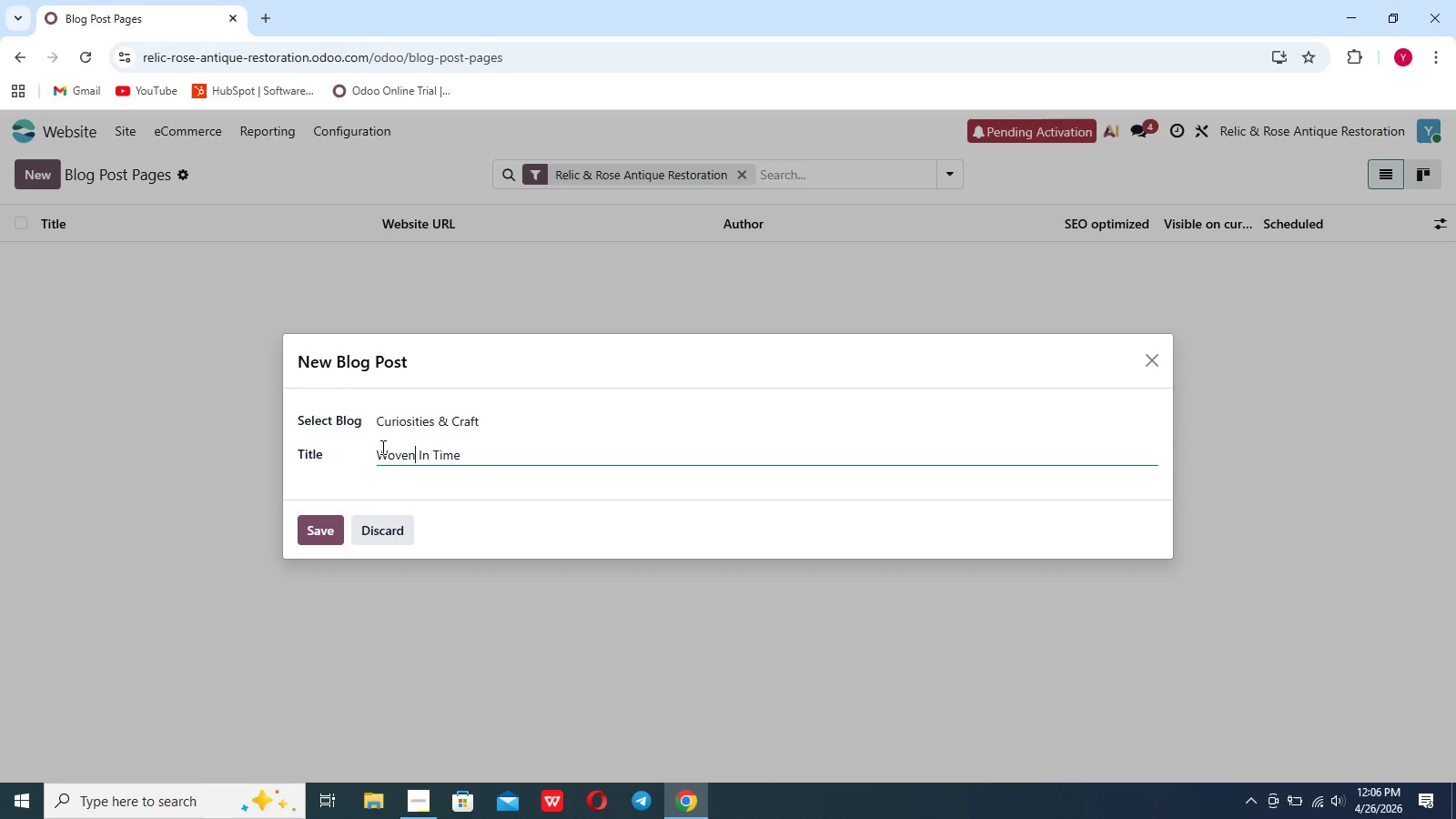 
hold_key(key=ArrowRight, duration=0.78)
 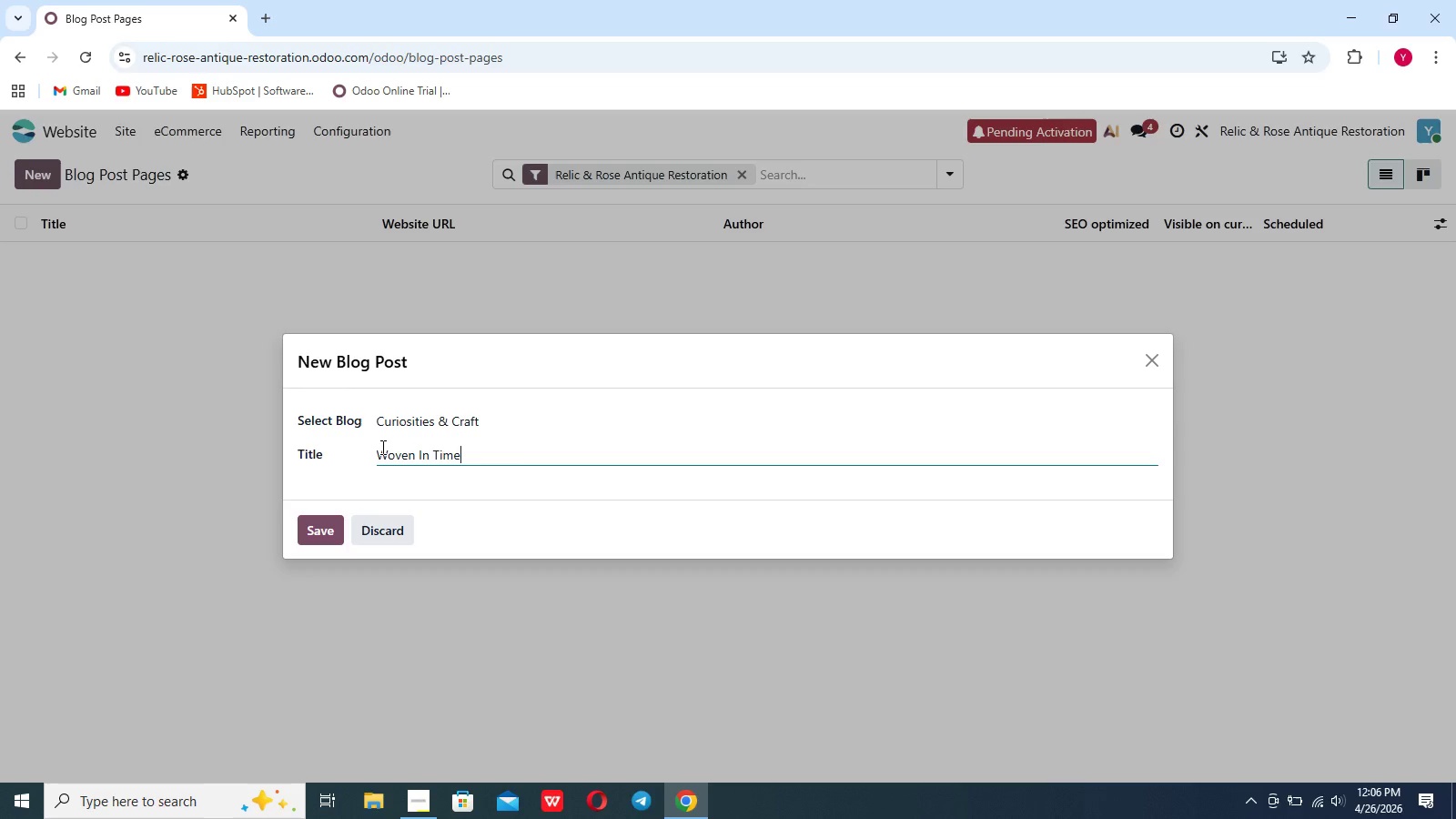 
key(ArrowRight)
 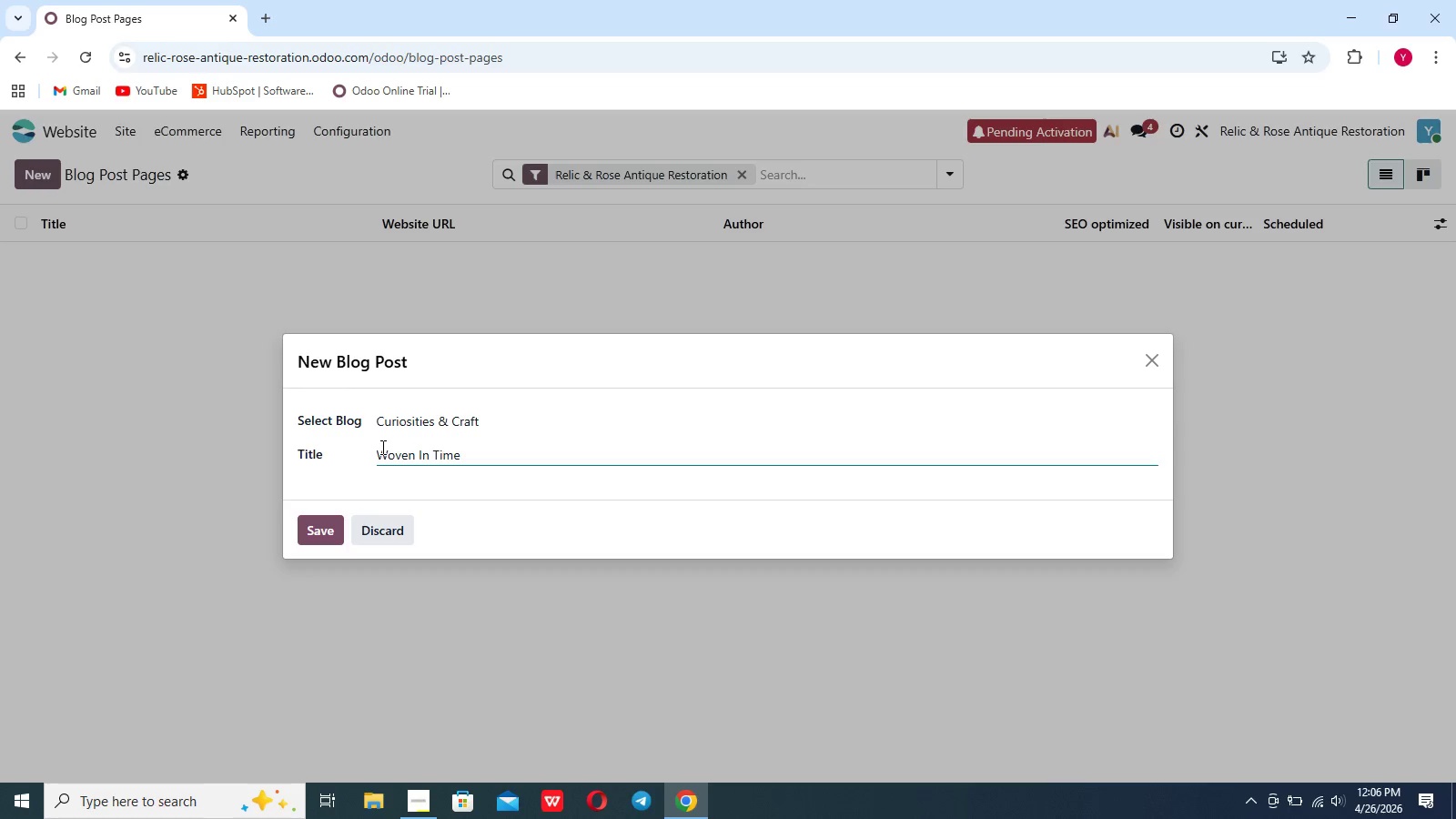 
type( : Resurrectoing sn )
key(Backspace)
key(Backspace)
key(Backspace)
type(an 1880s Textile Loom as a Statement Dining Table)
 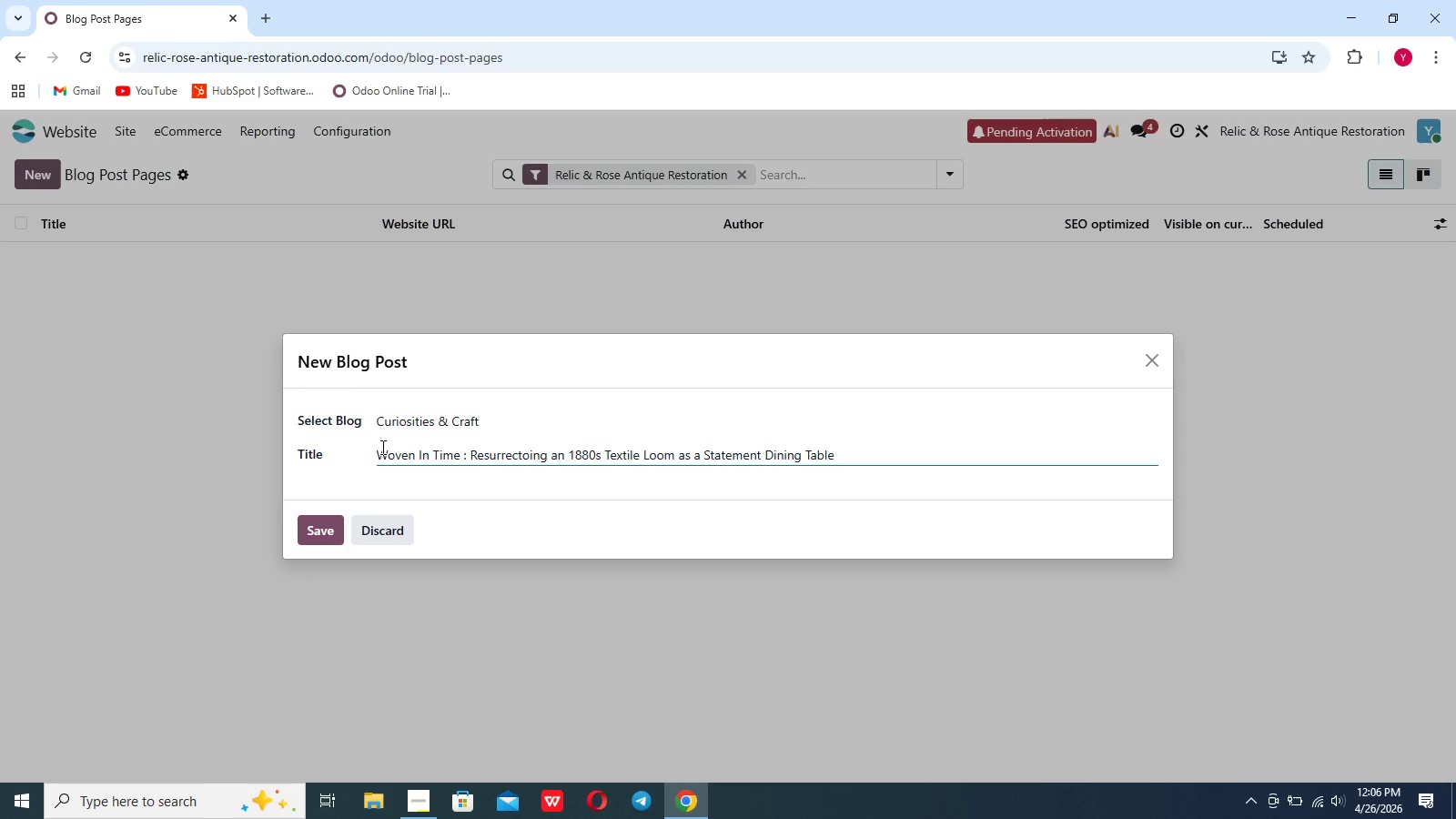 
wait(6.64)
 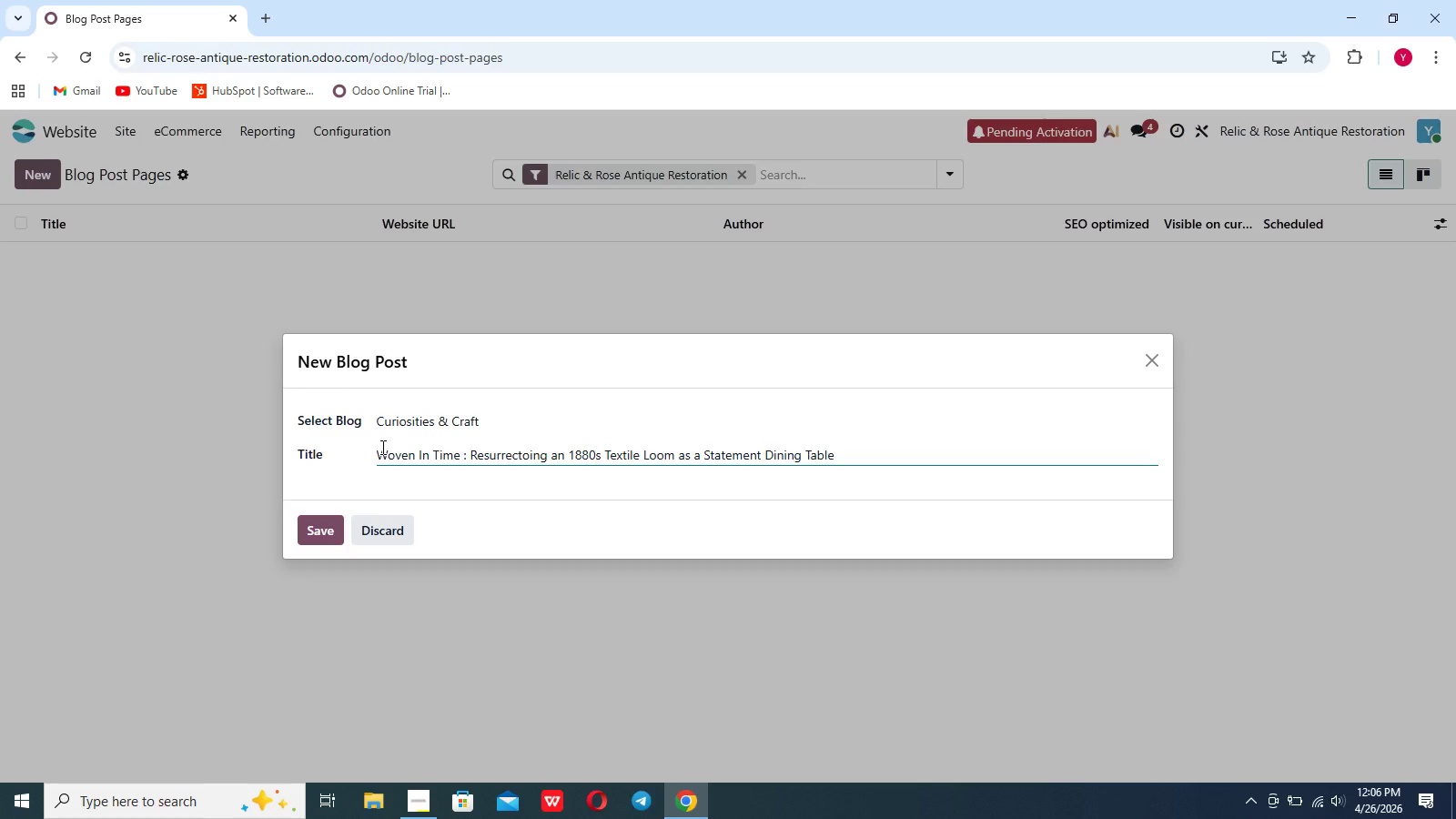 
left_click([307, 533])
 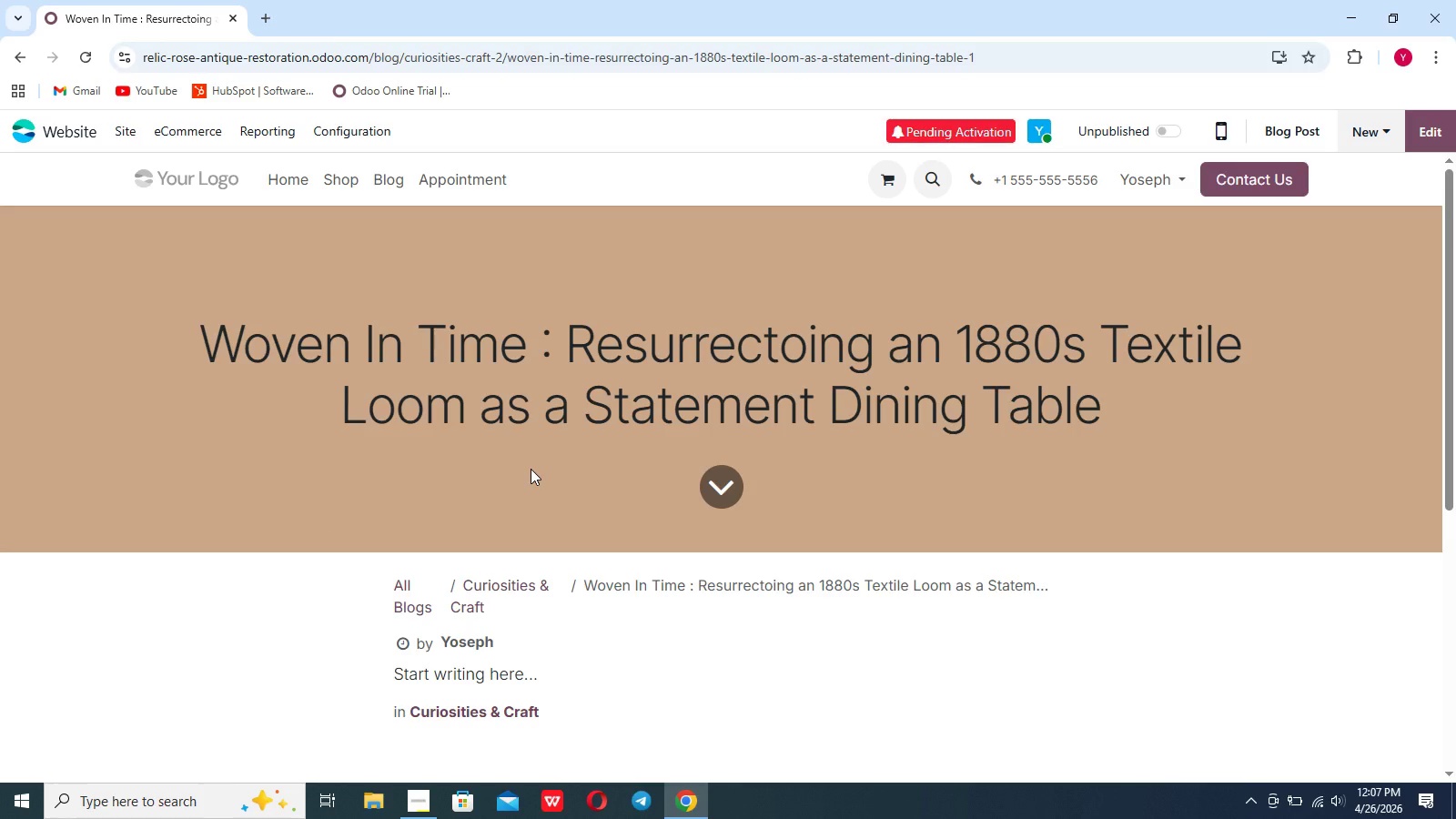 
wait(7.88)
 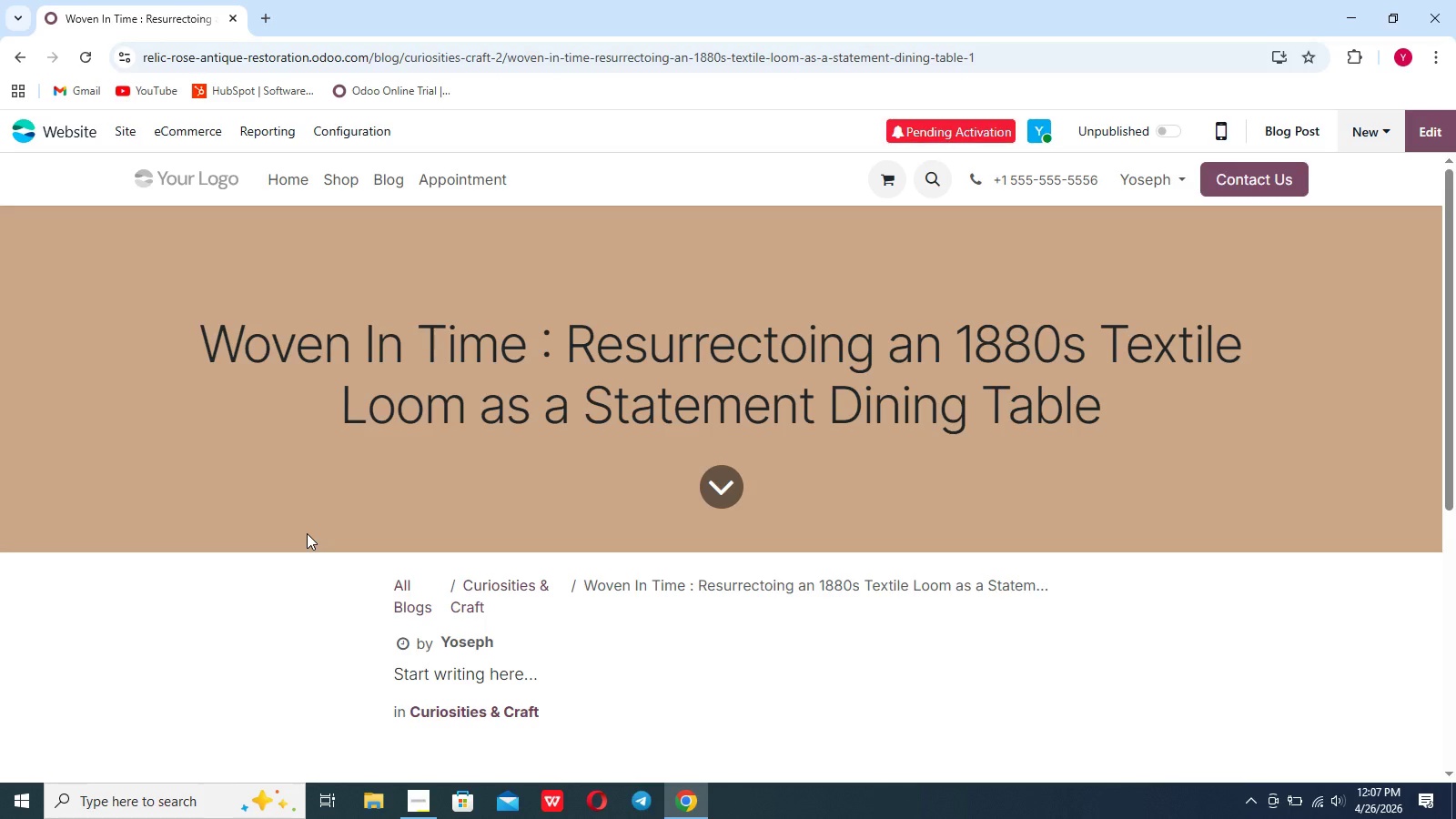 
double_click([531, 469])
 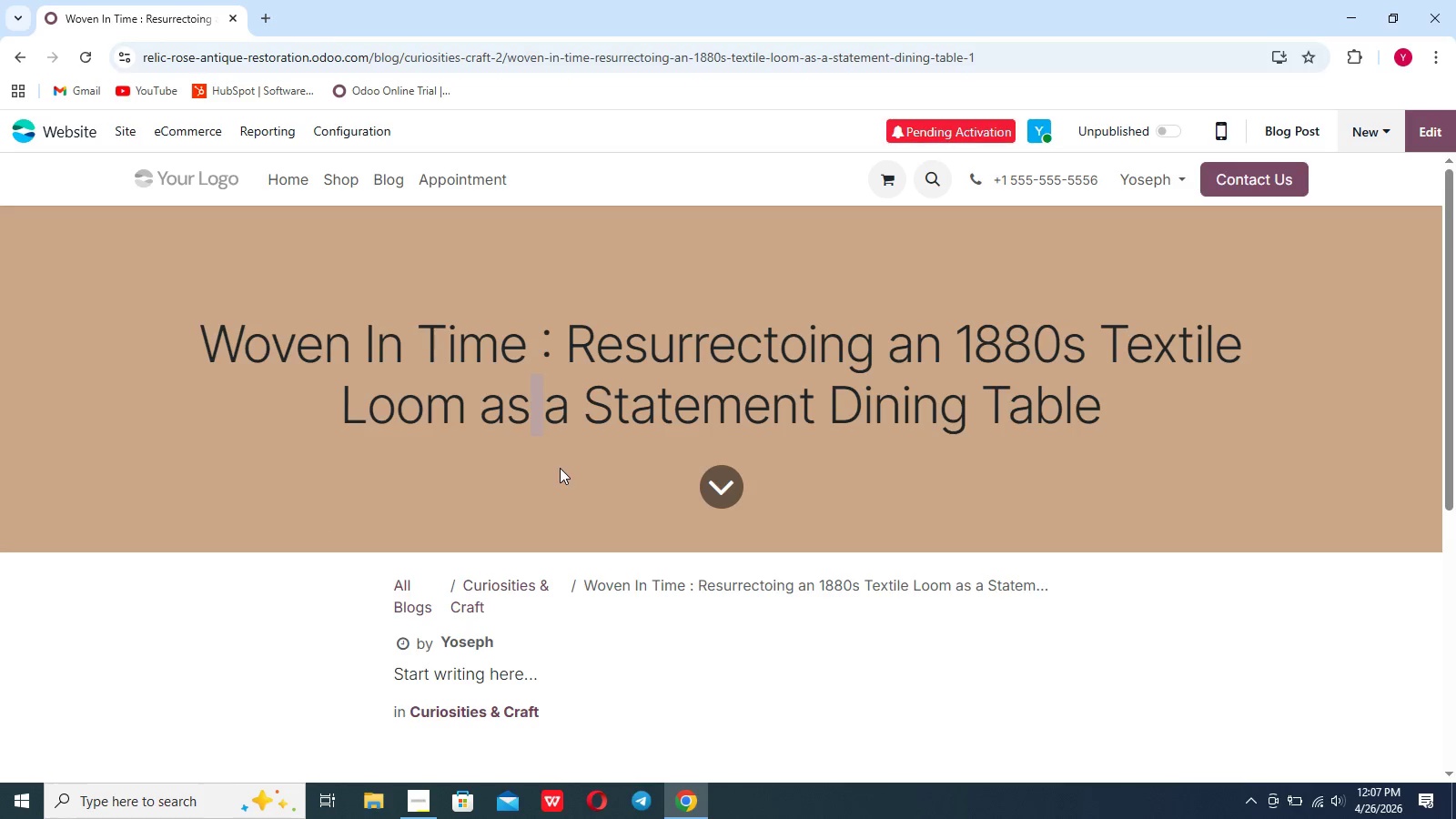 
double_click([560, 468])
 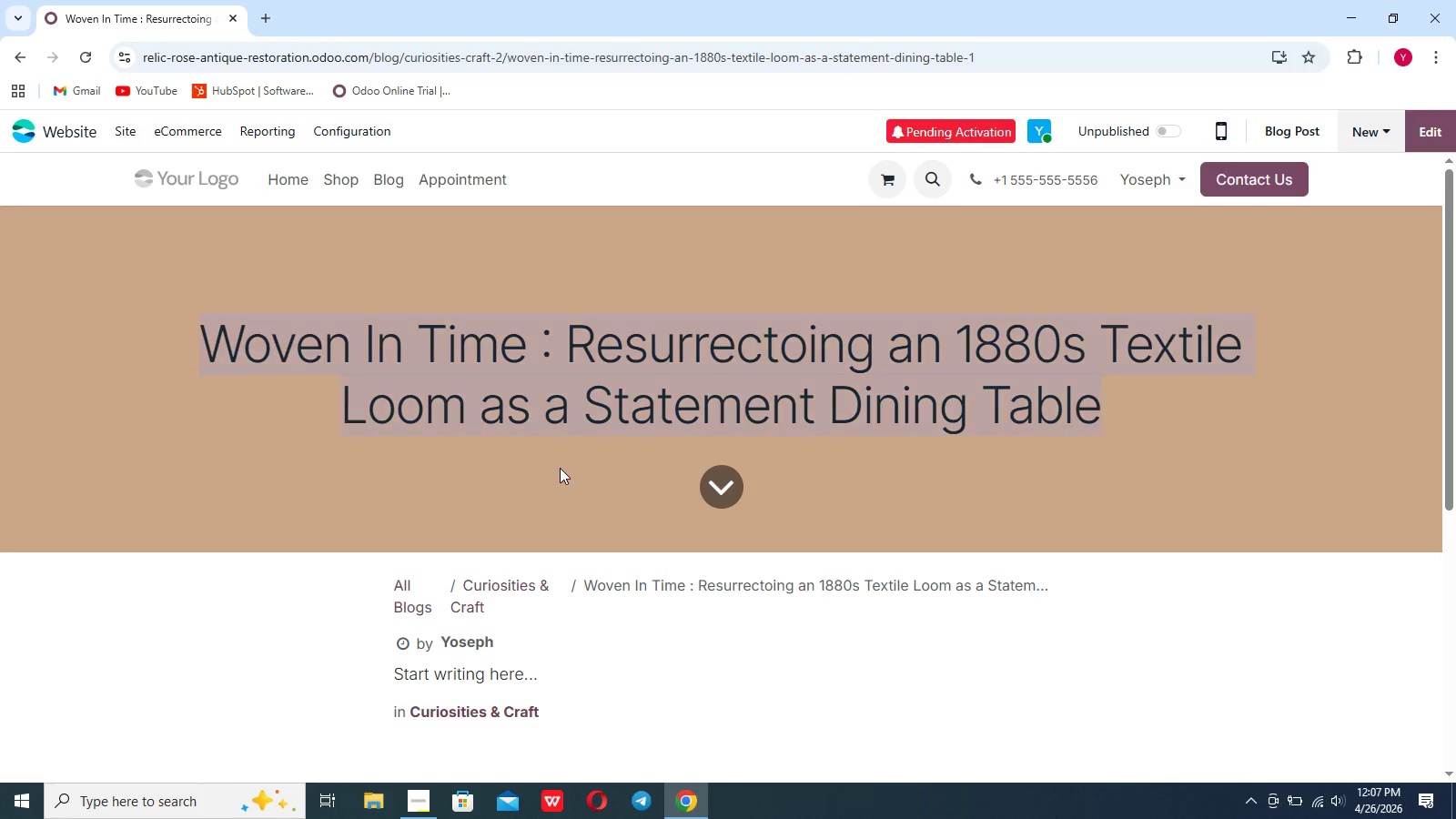 
triple_click([560, 468])
 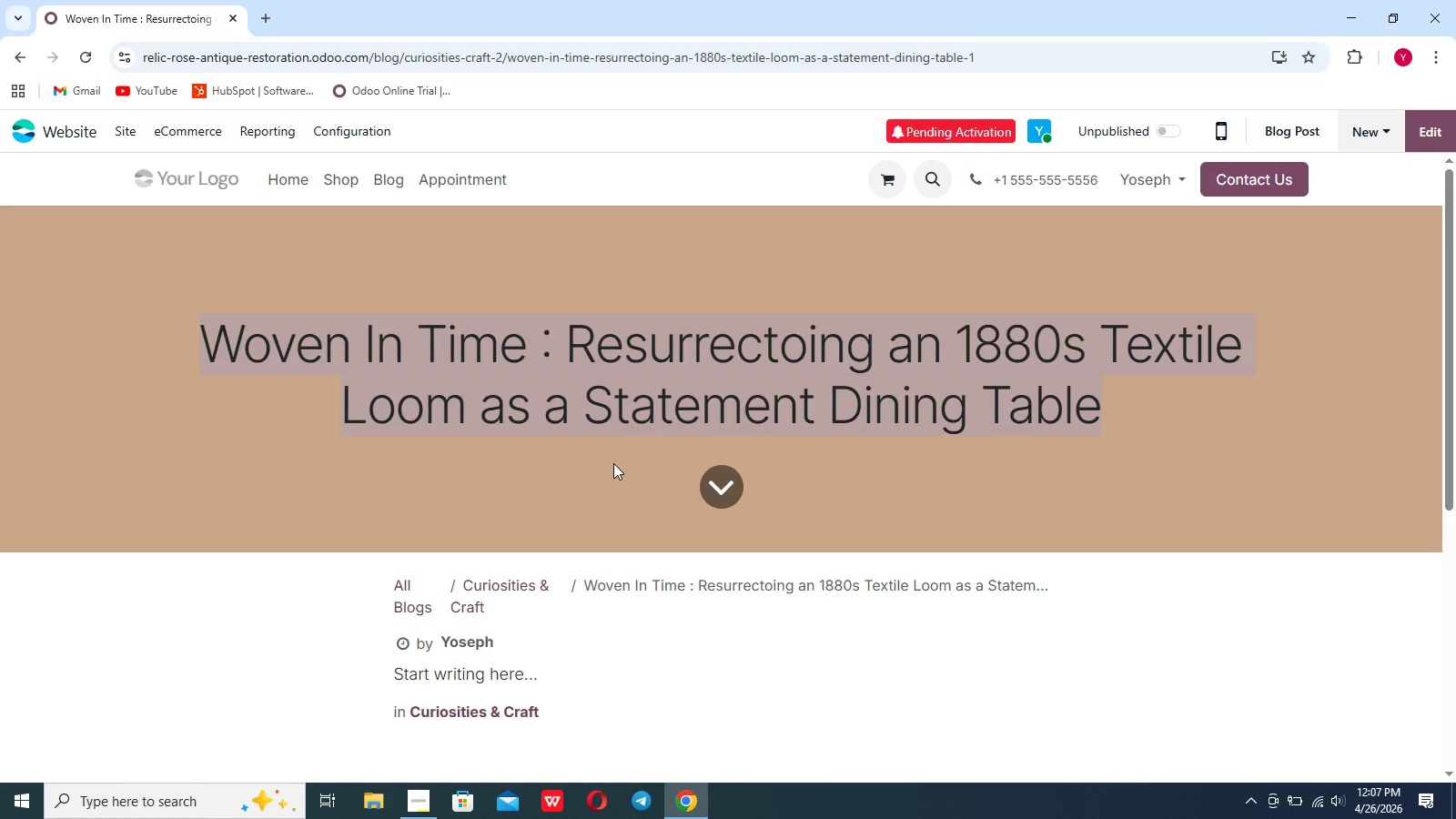 
left_click([613, 463])
 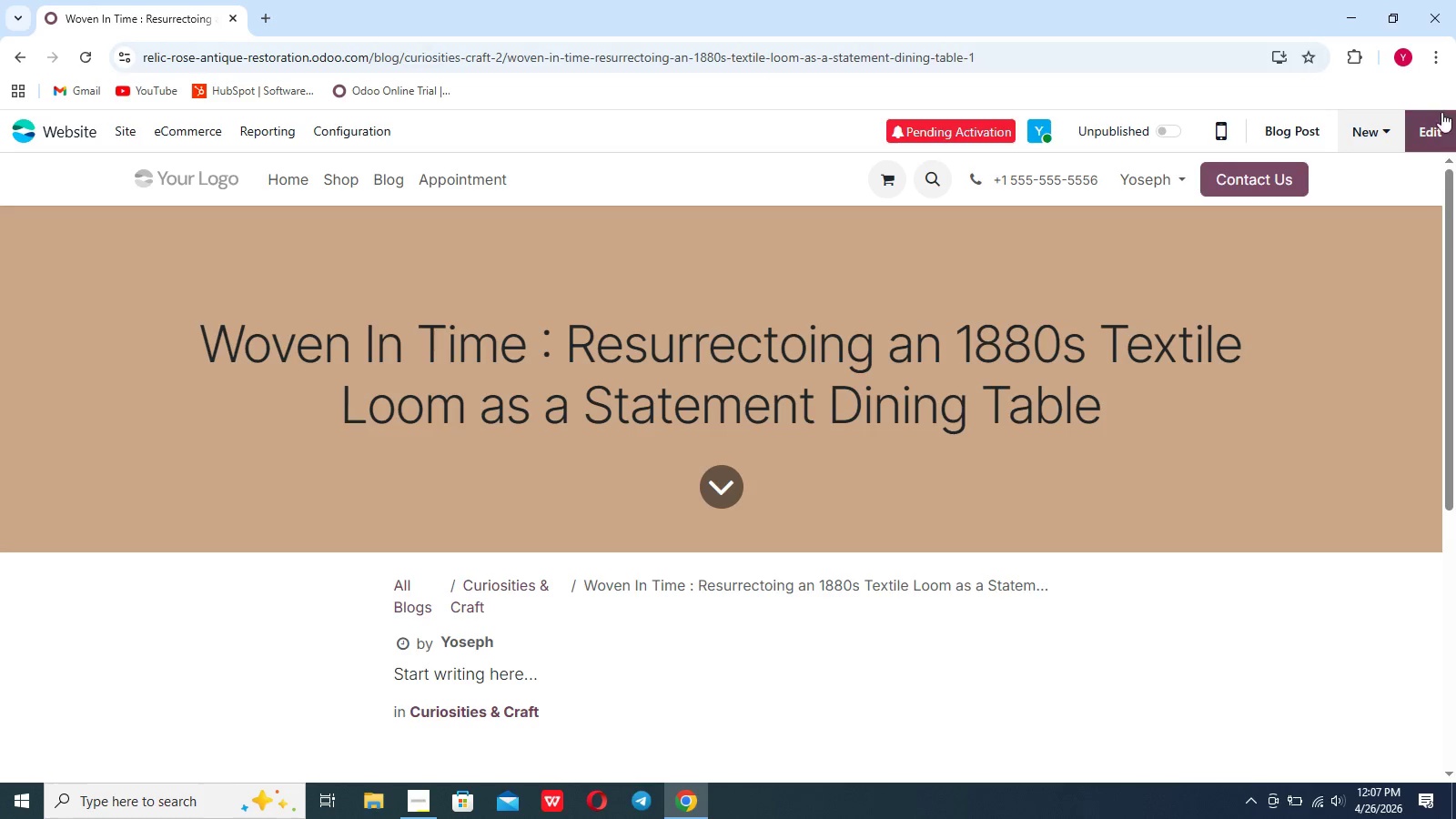 
left_click([1439, 119])
 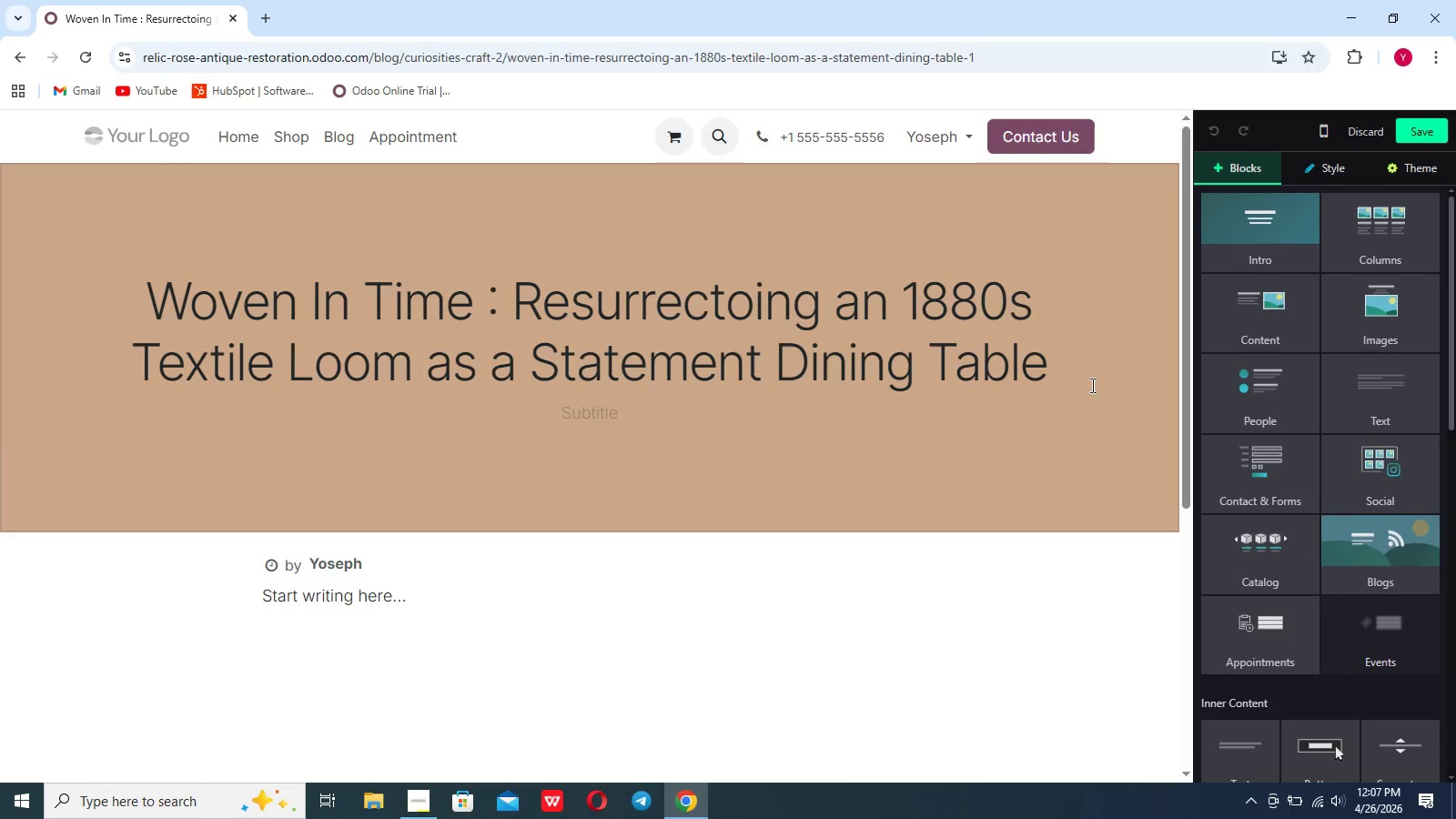 
double_click([1091, 385])
 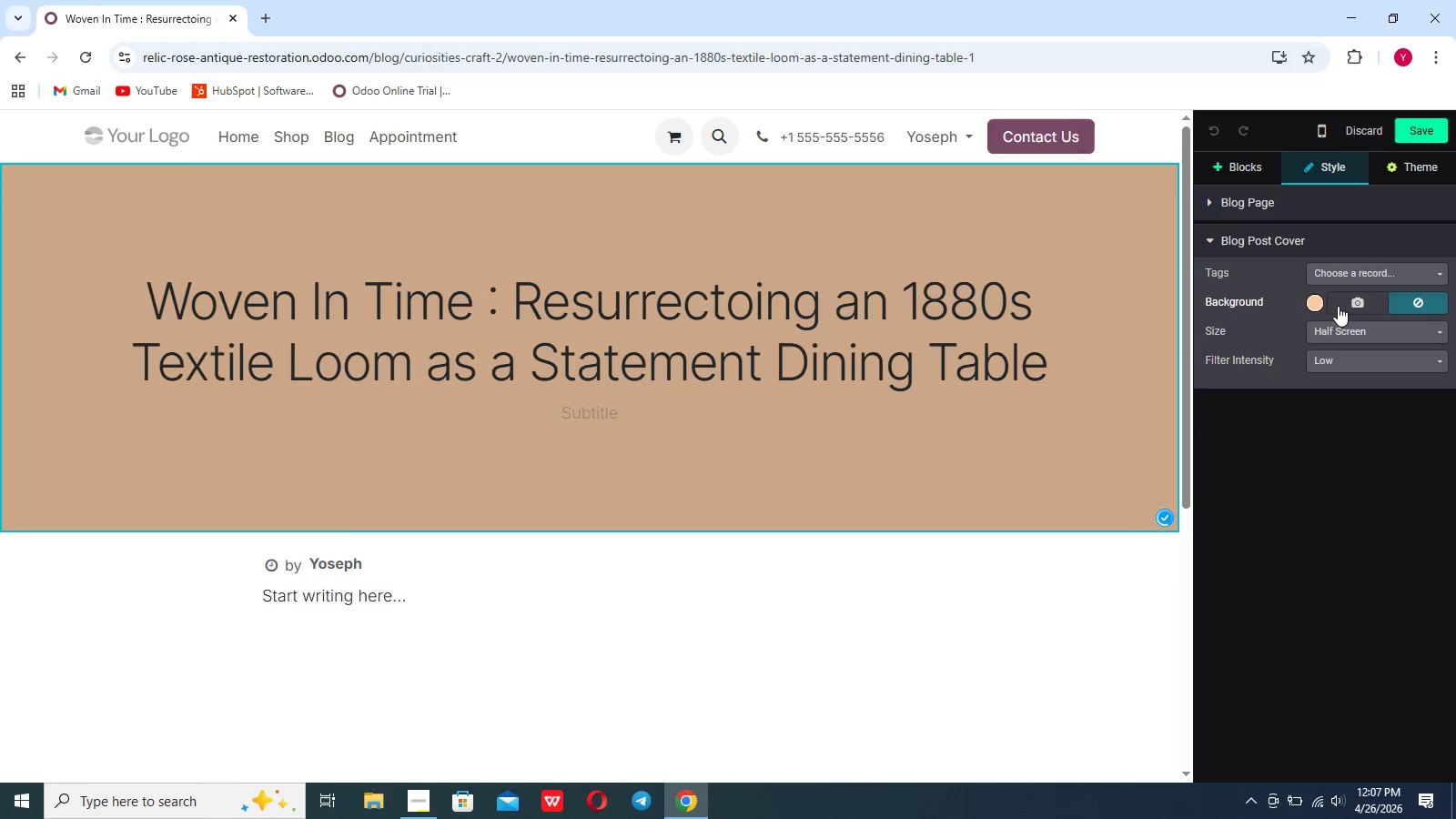 
left_click([1344, 306])
 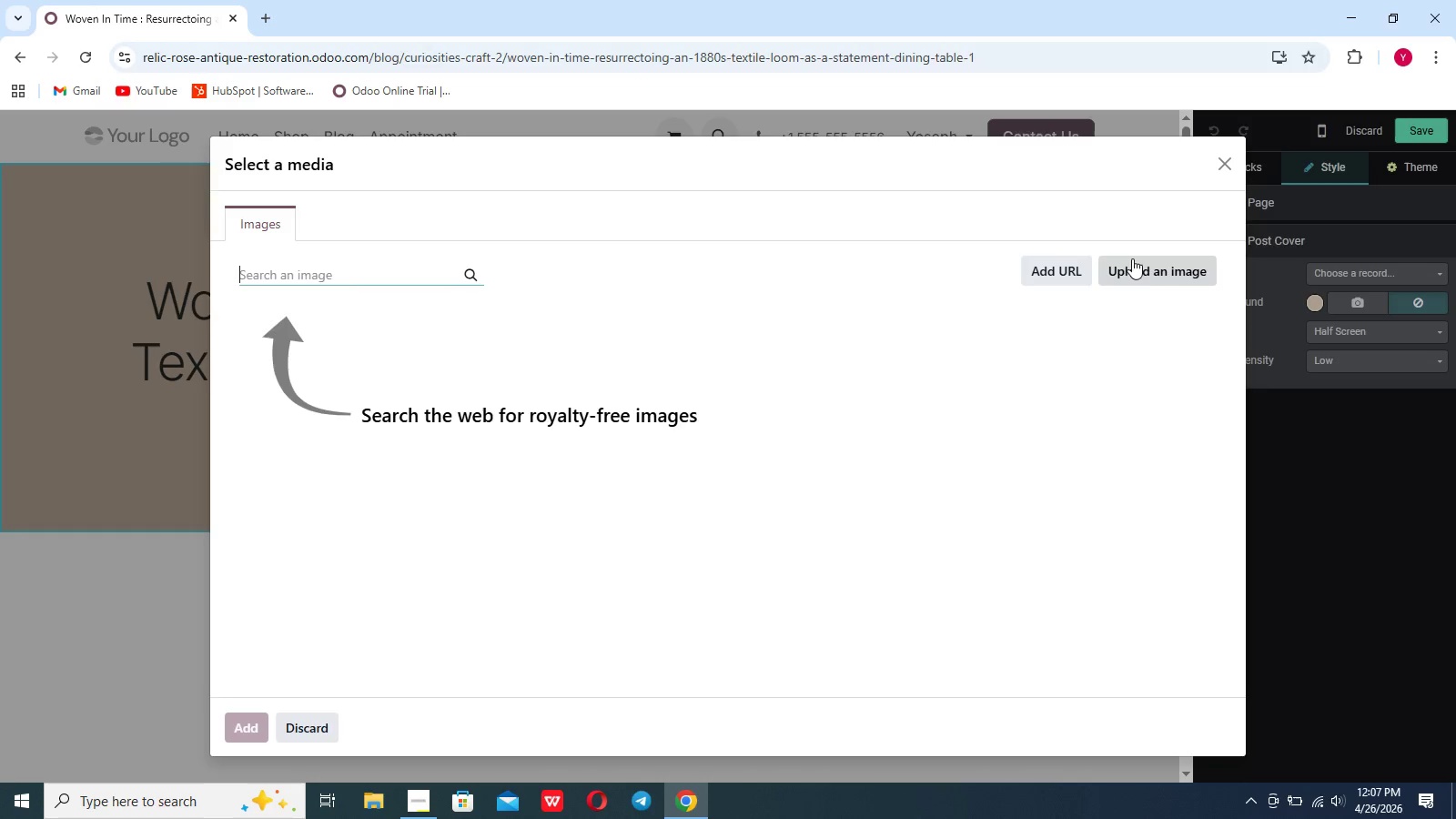 
left_click([1144, 258])
 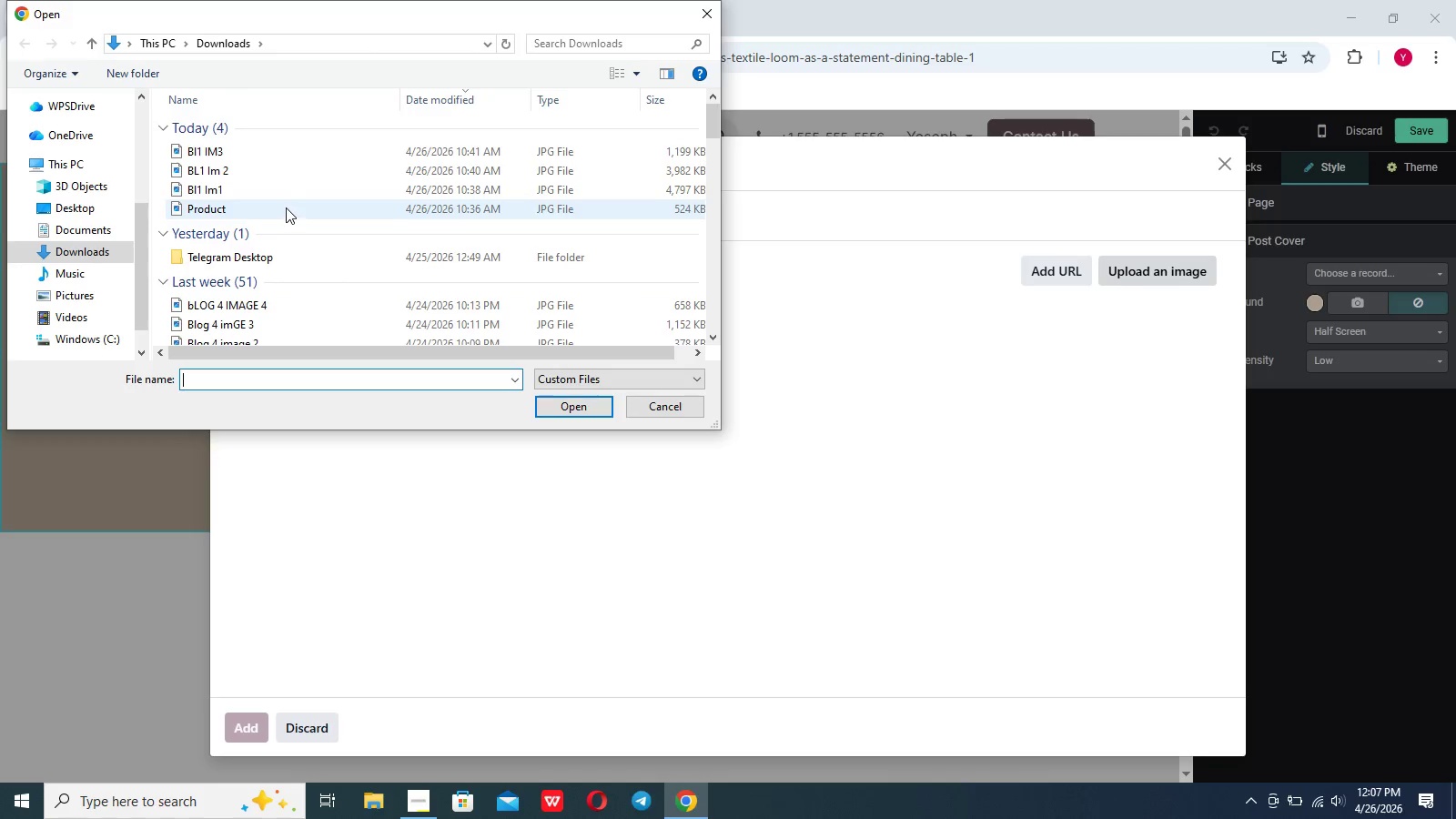 
left_click([287, 196])
 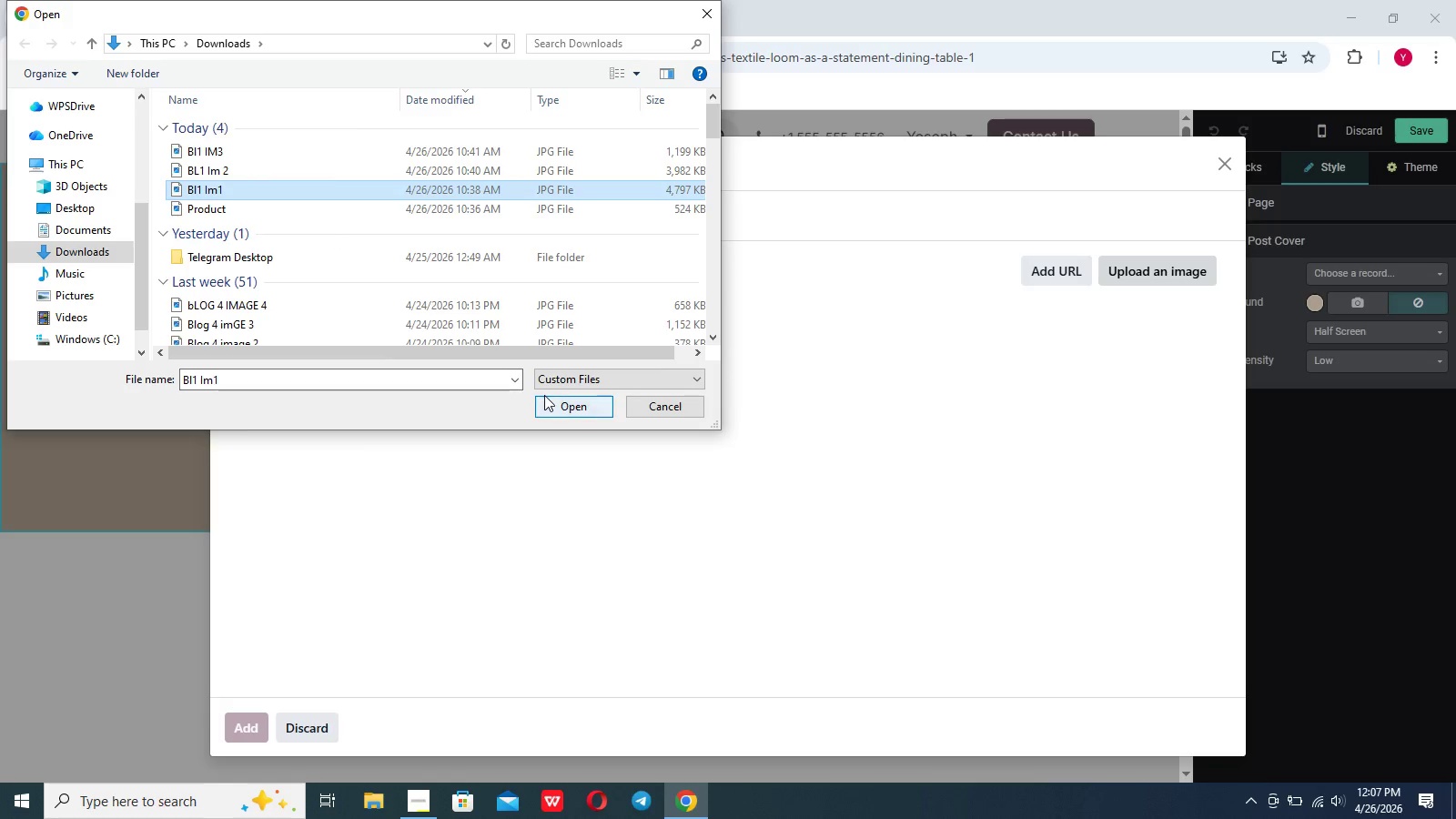 
left_click([544, 395])
 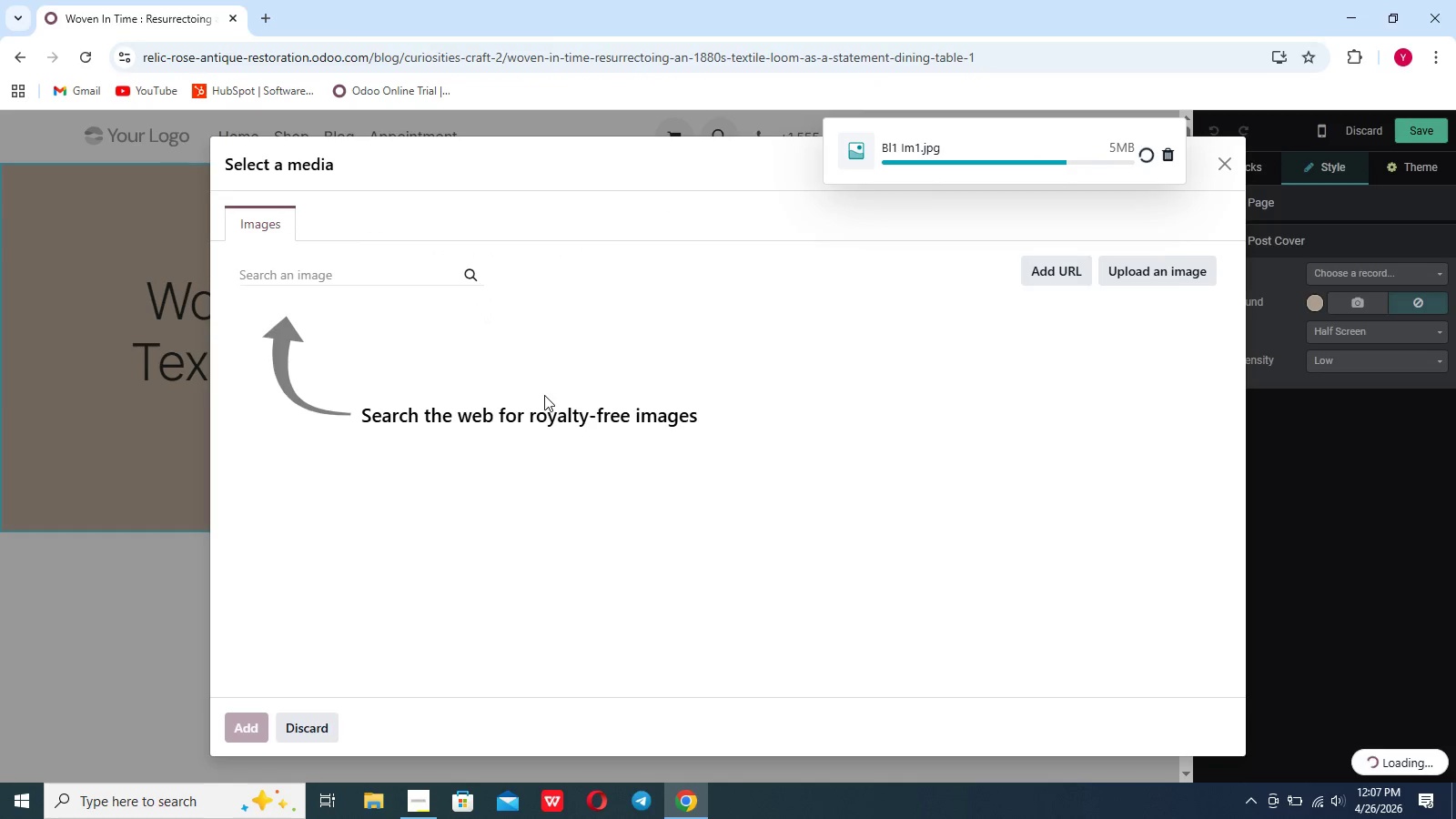 
wait(8.76)
 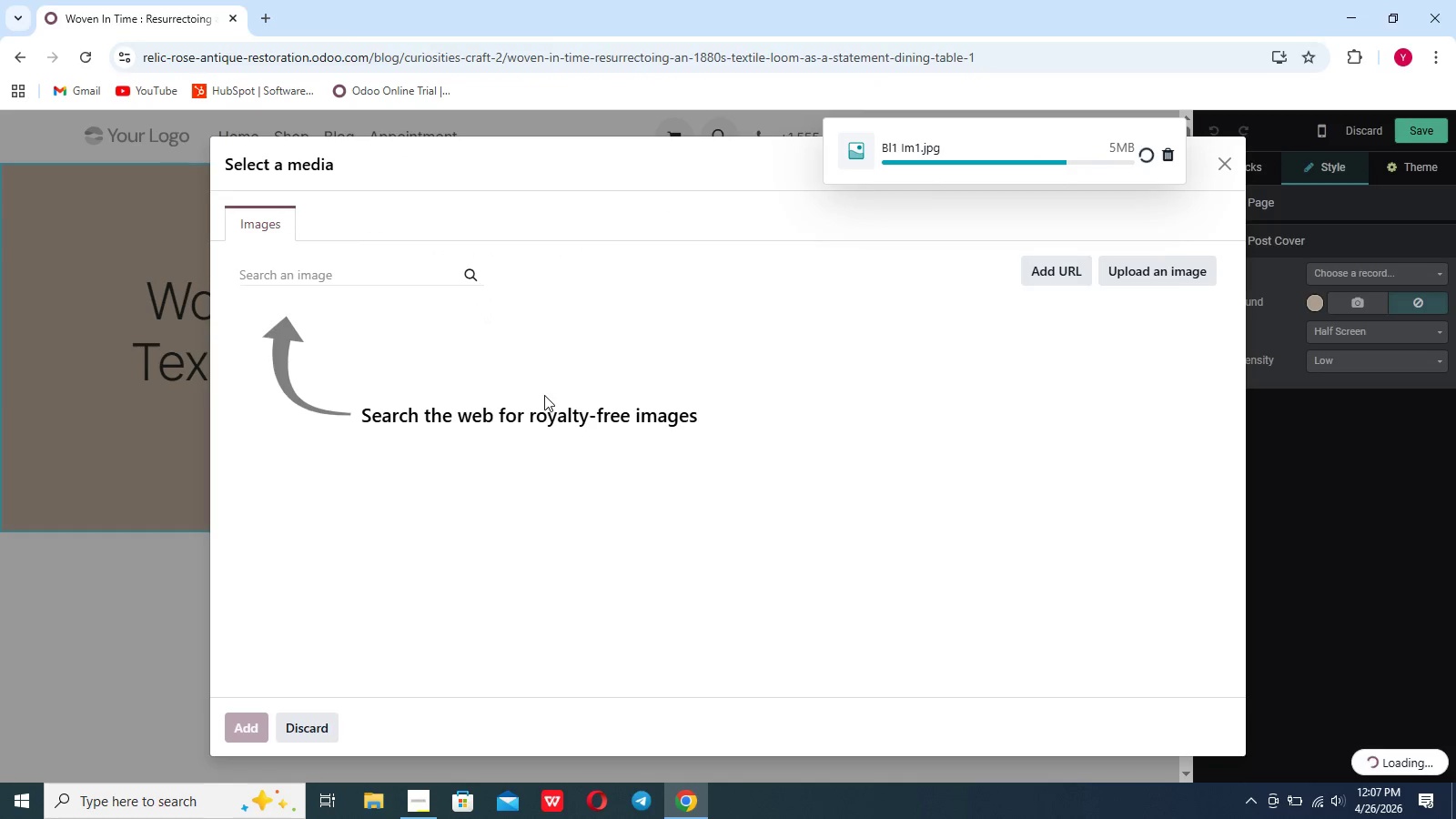 
mouse_move([832, 393])
 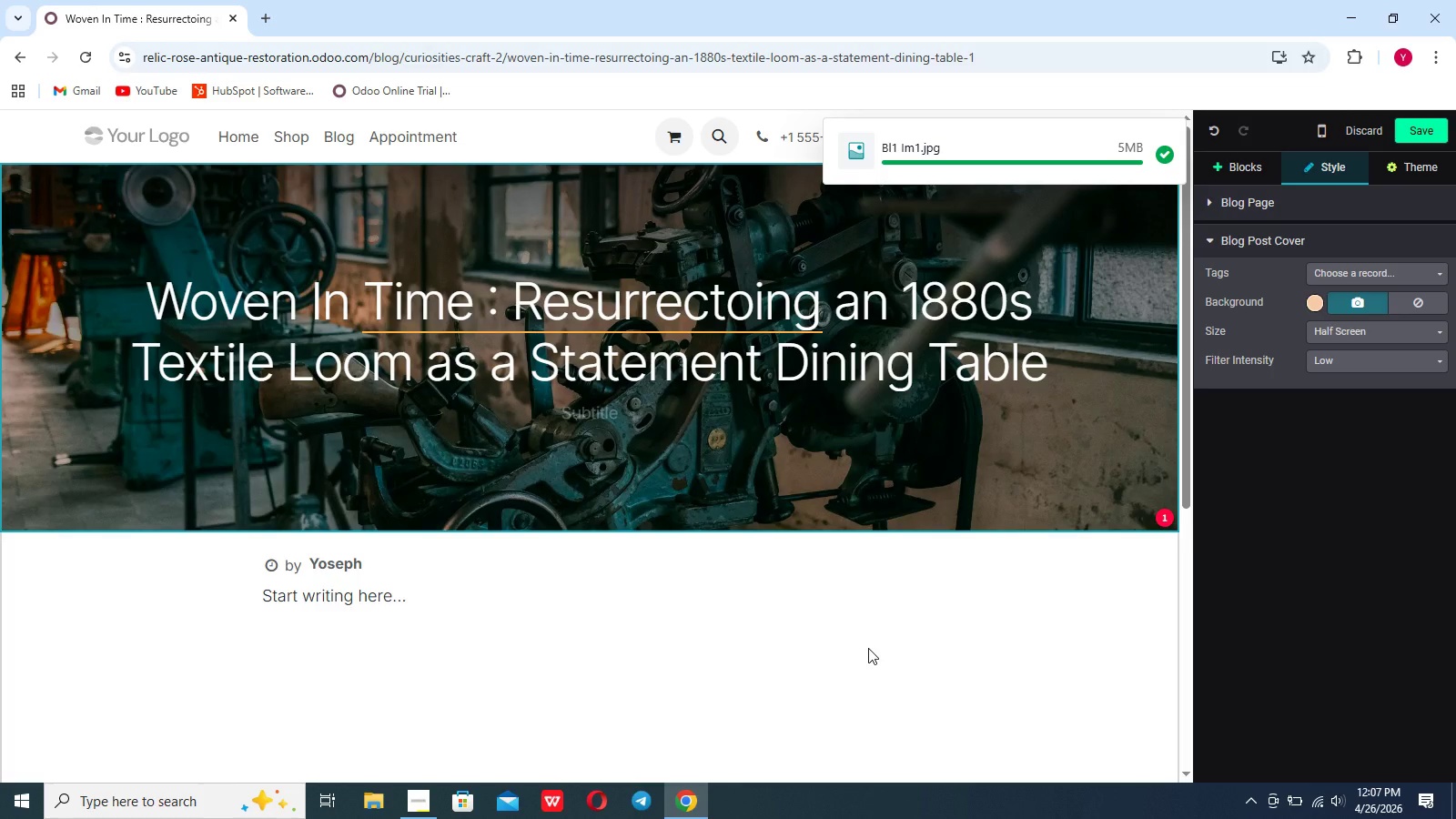 
left_click([868, 648])
 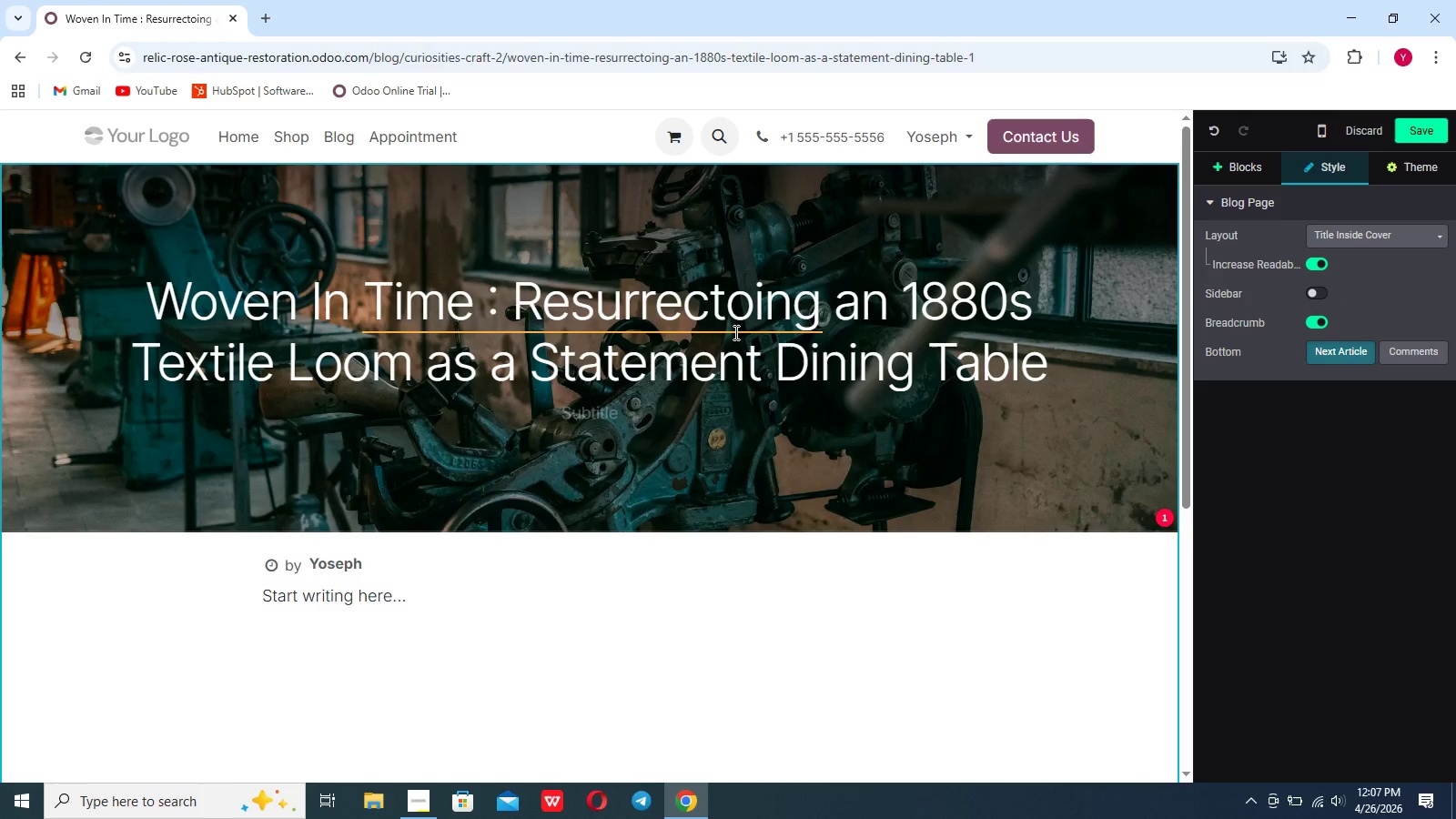 
left_click([735, 325])
 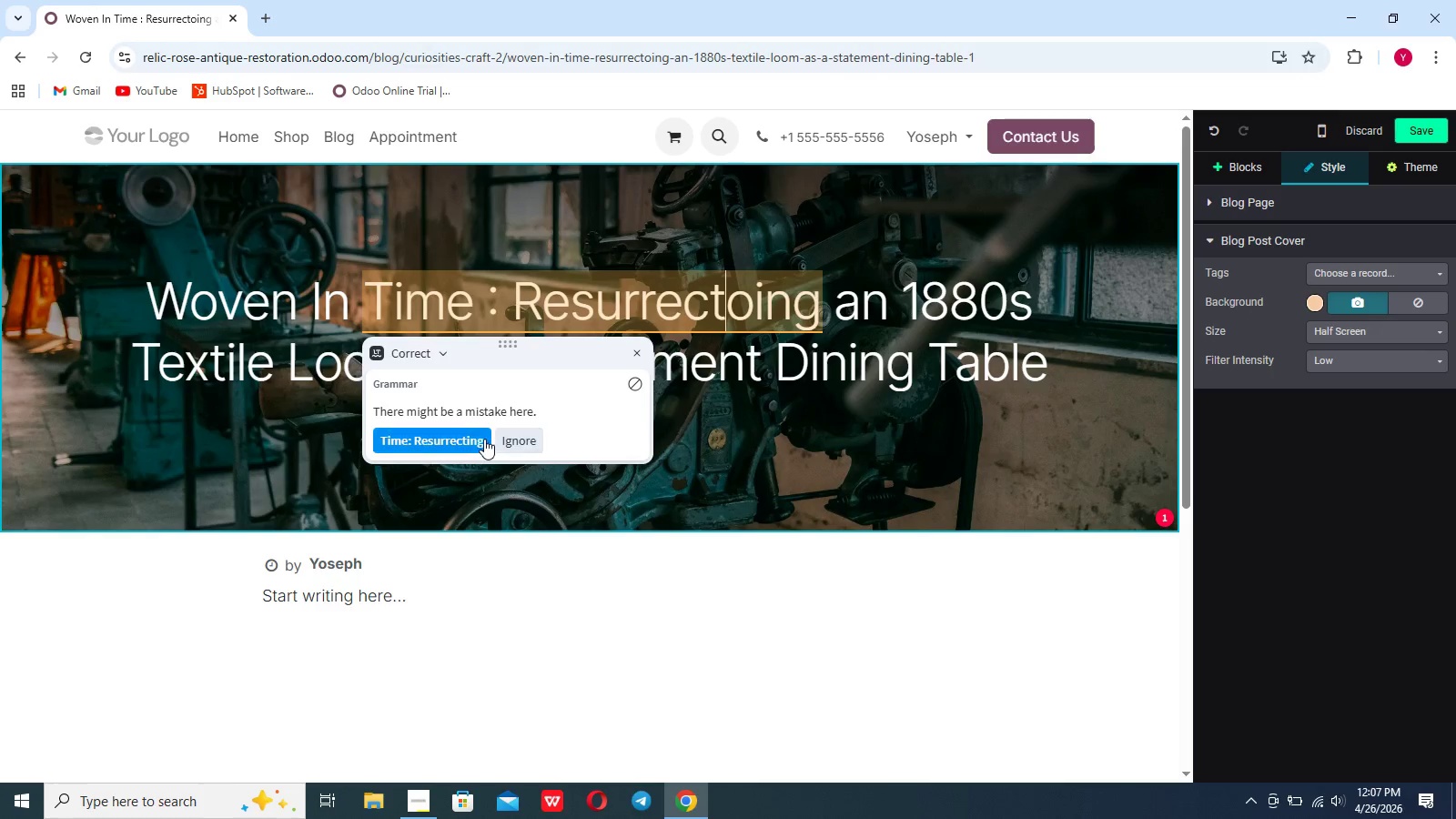 
left_click([474, 439])
 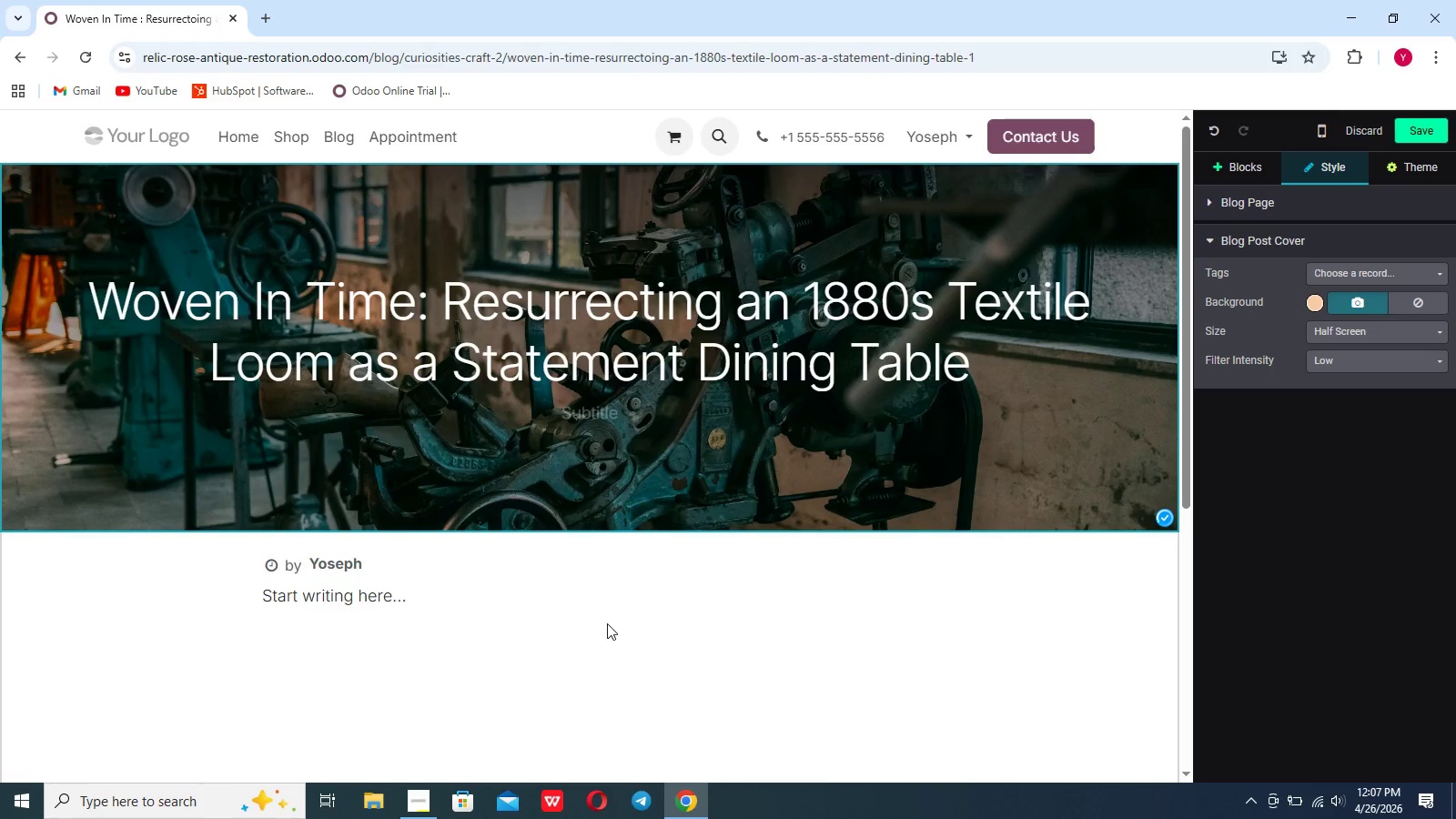 
left_click([607, 623])
 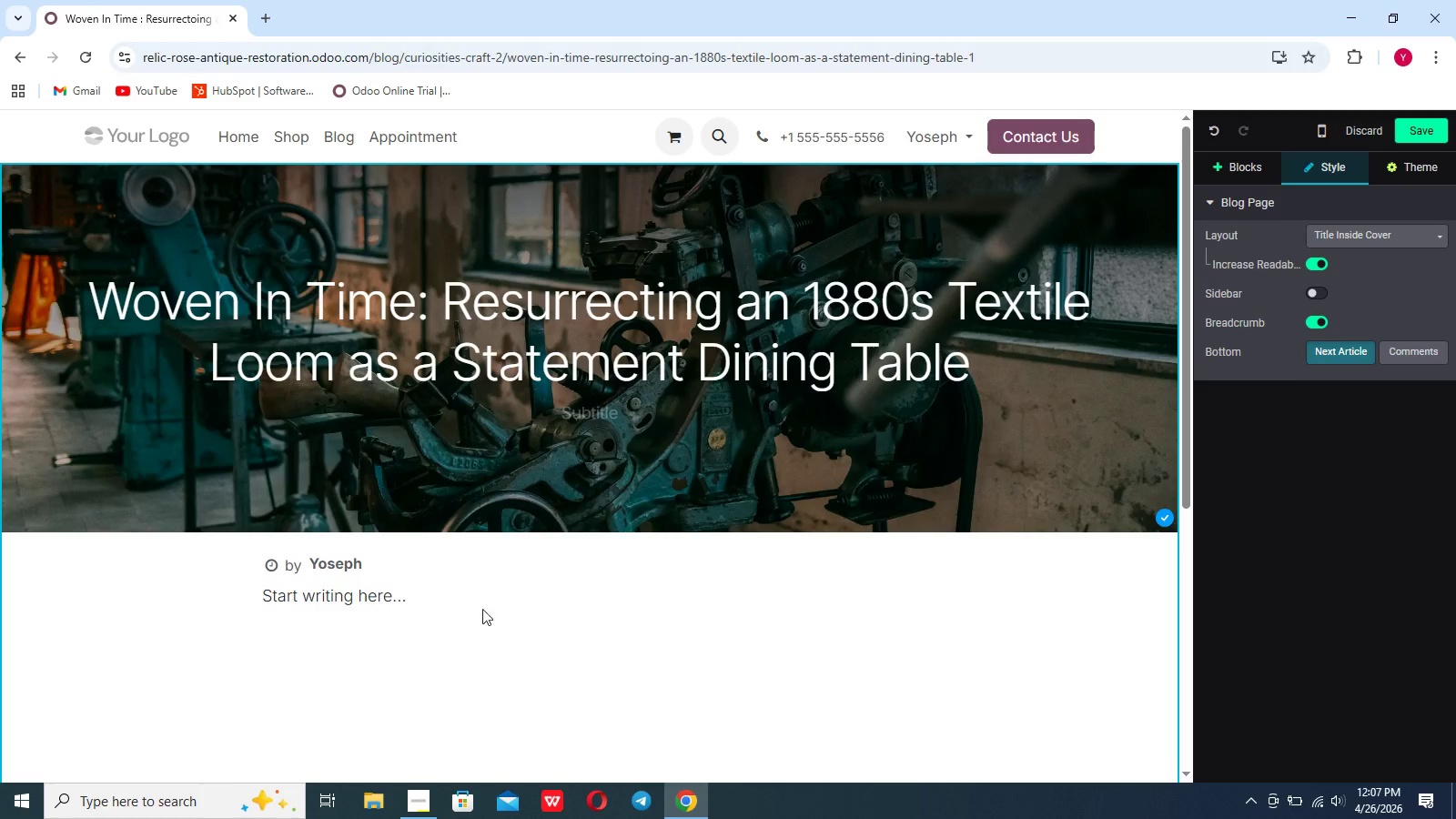 
left_click([440, 592])
 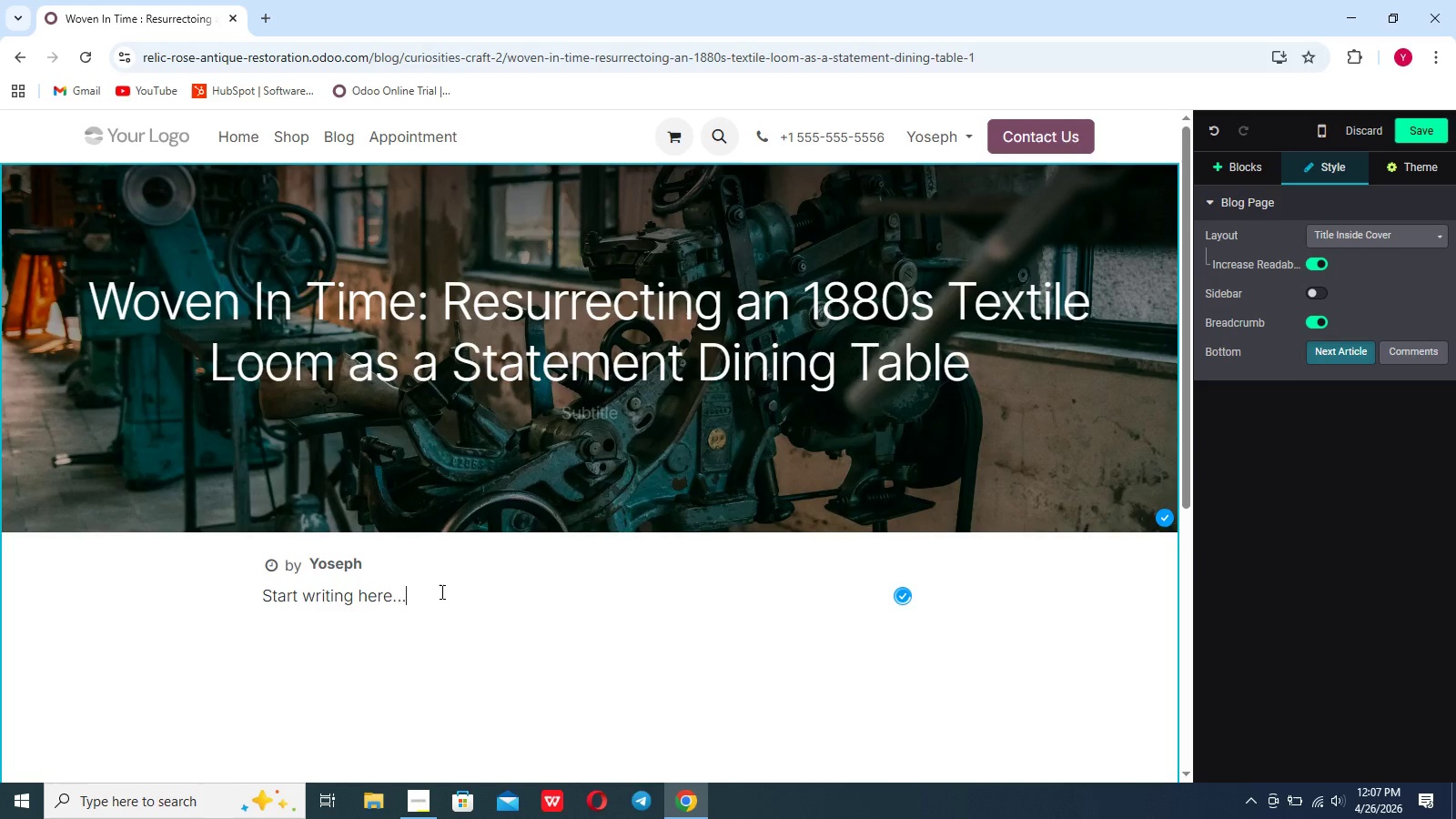 
hold_key(key=Backspace, duration=0.92)
 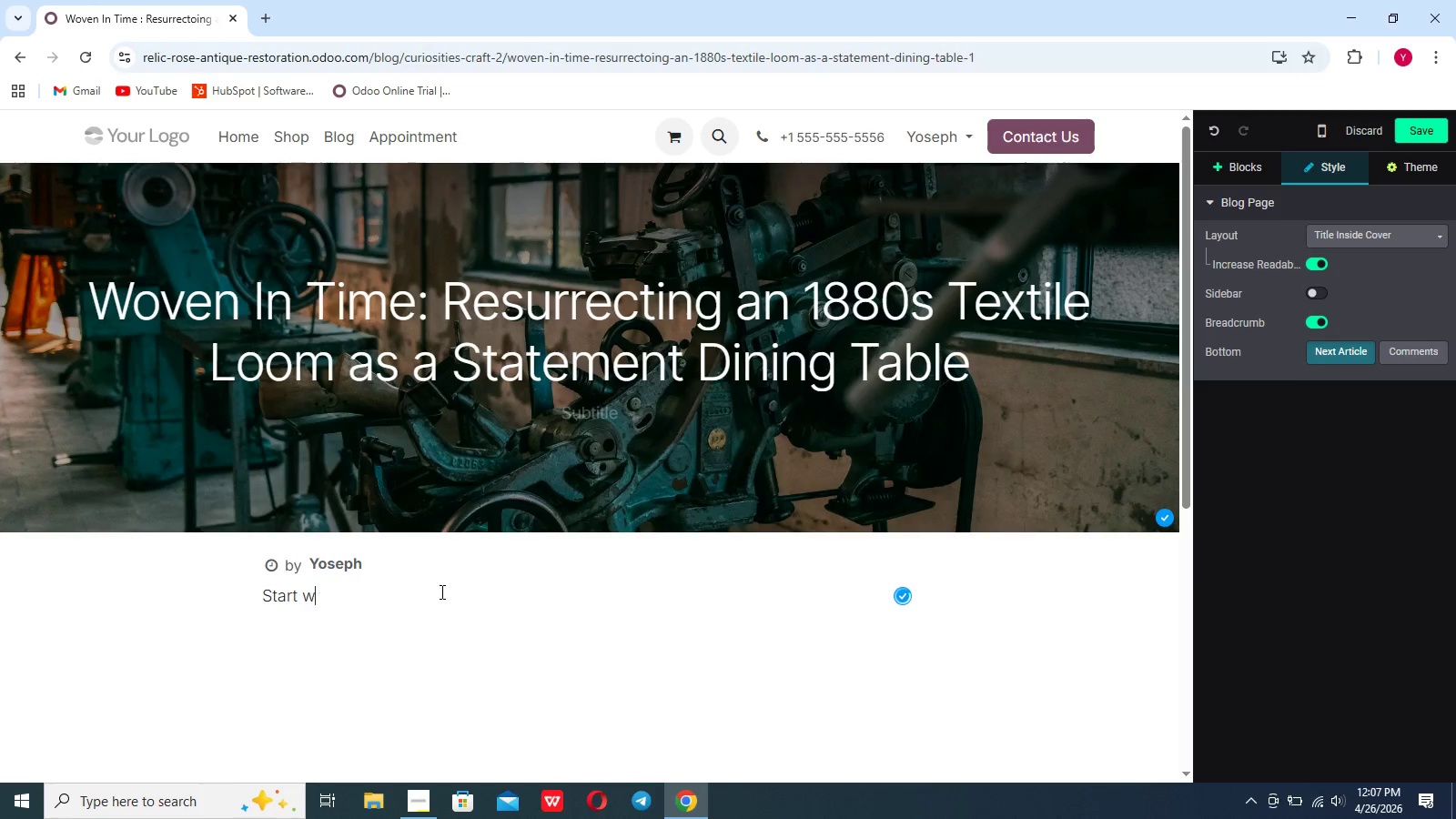 
key(Backspace)
 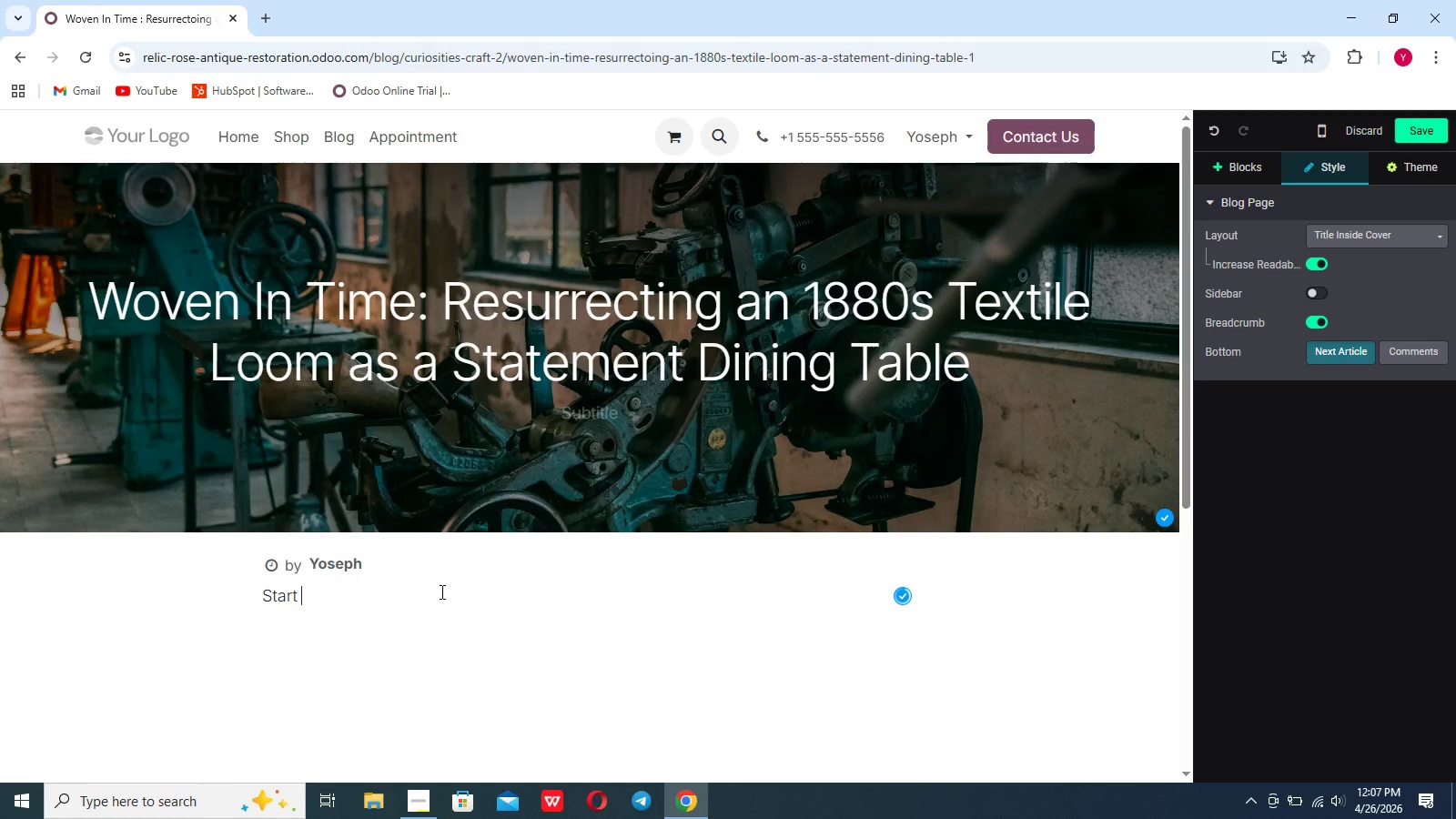 
key(Backspace)
 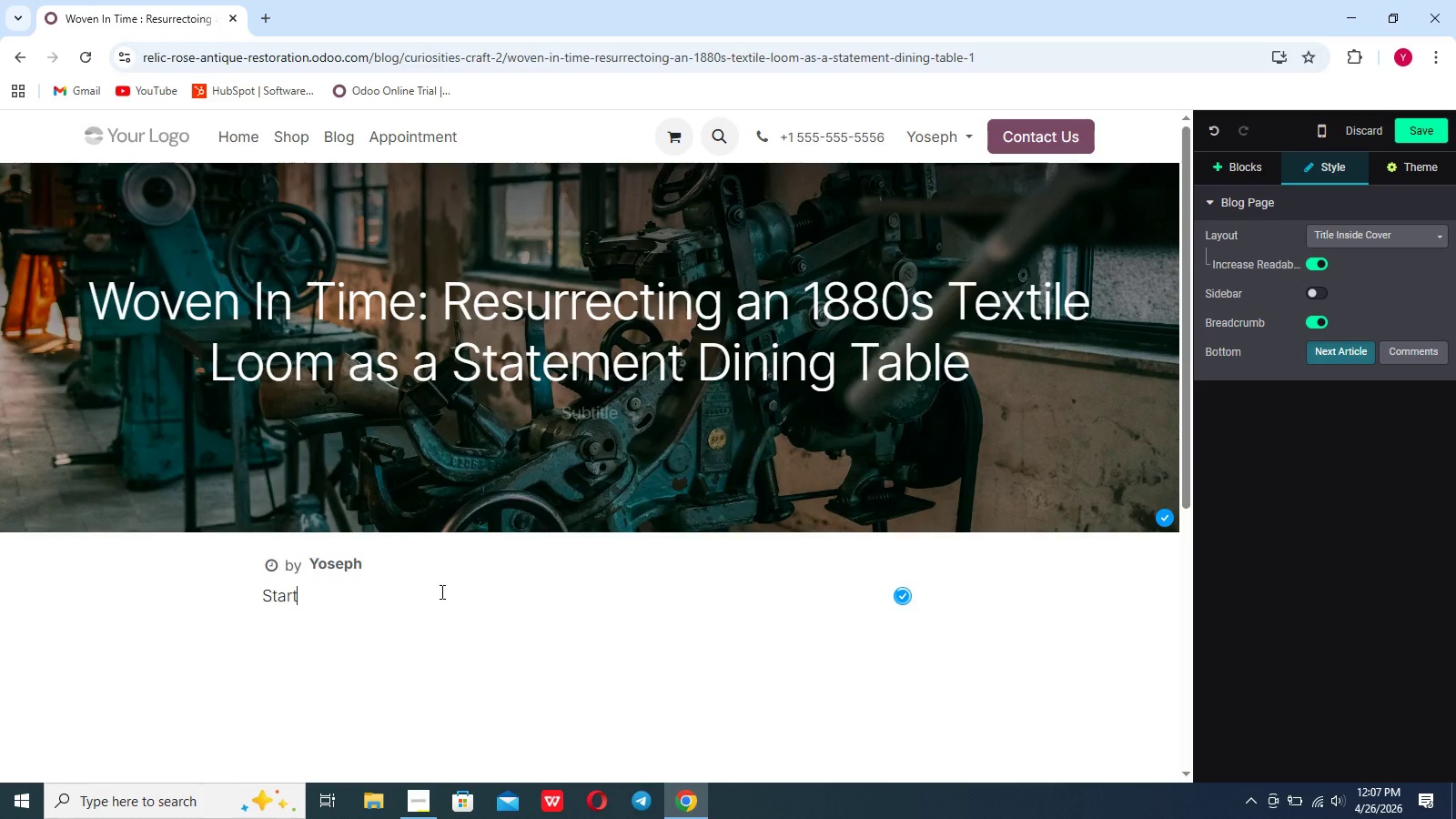 
key(Backspace)
 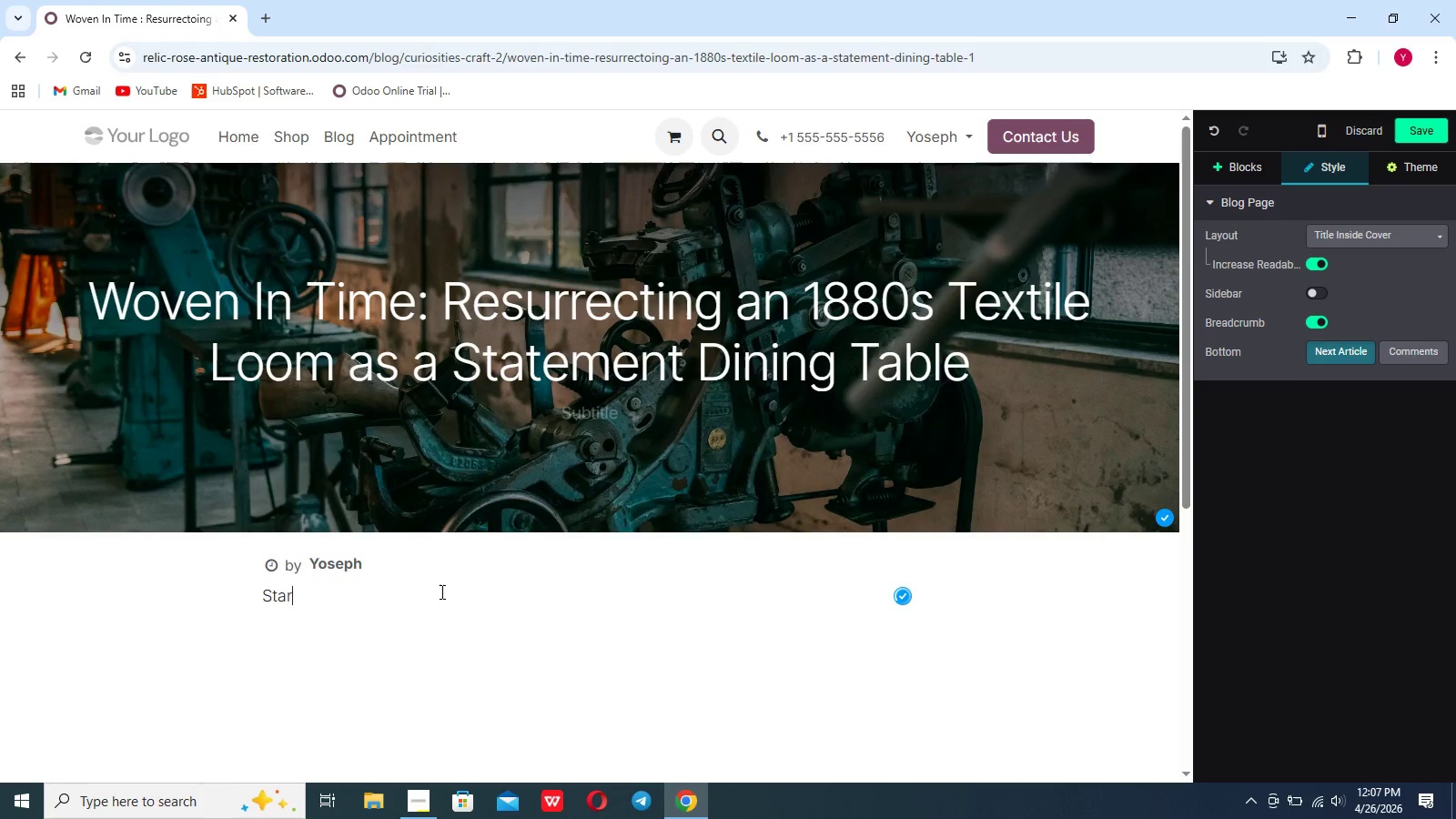 
key(Backspace)
 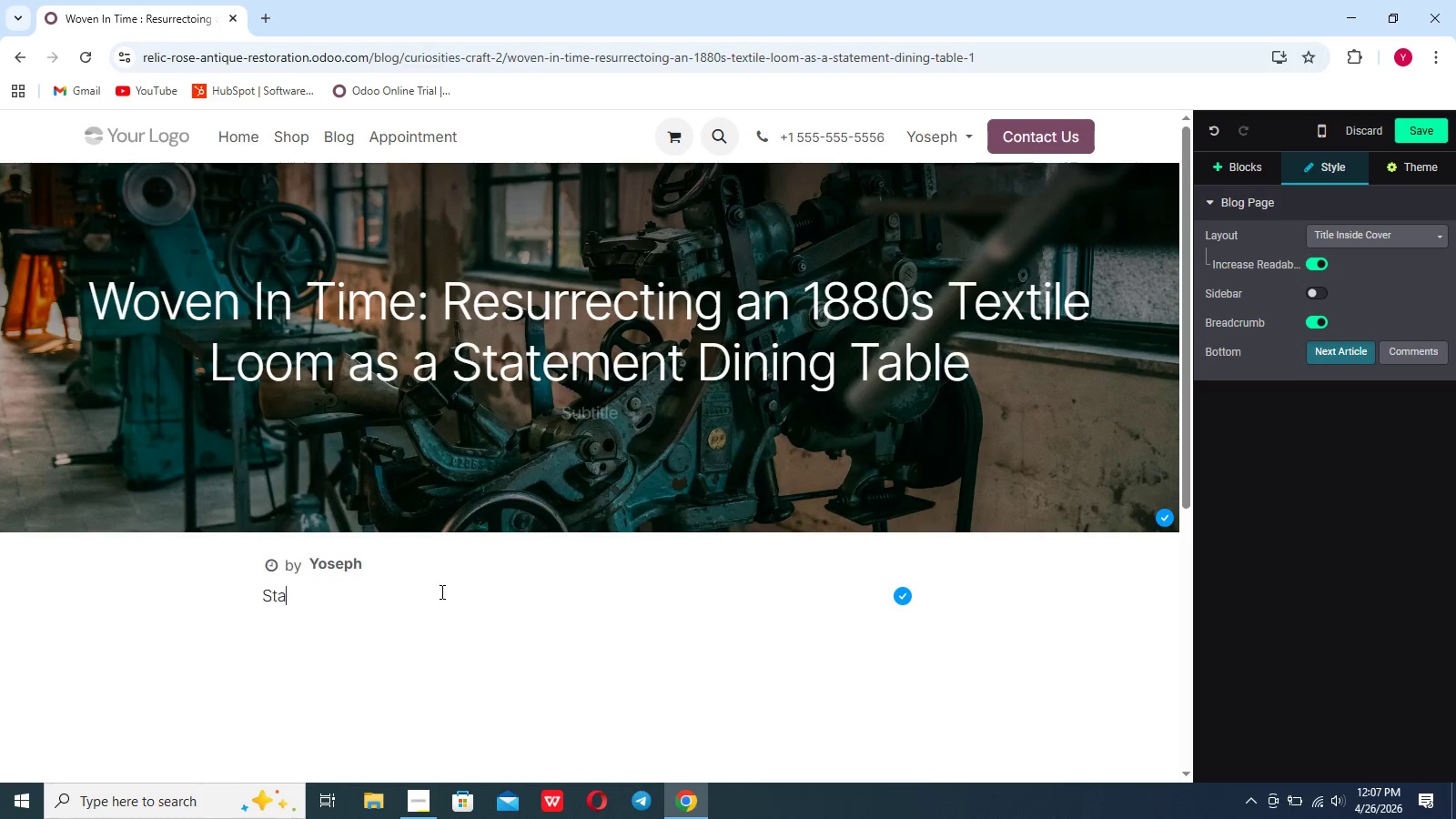 
key(Backspace)
 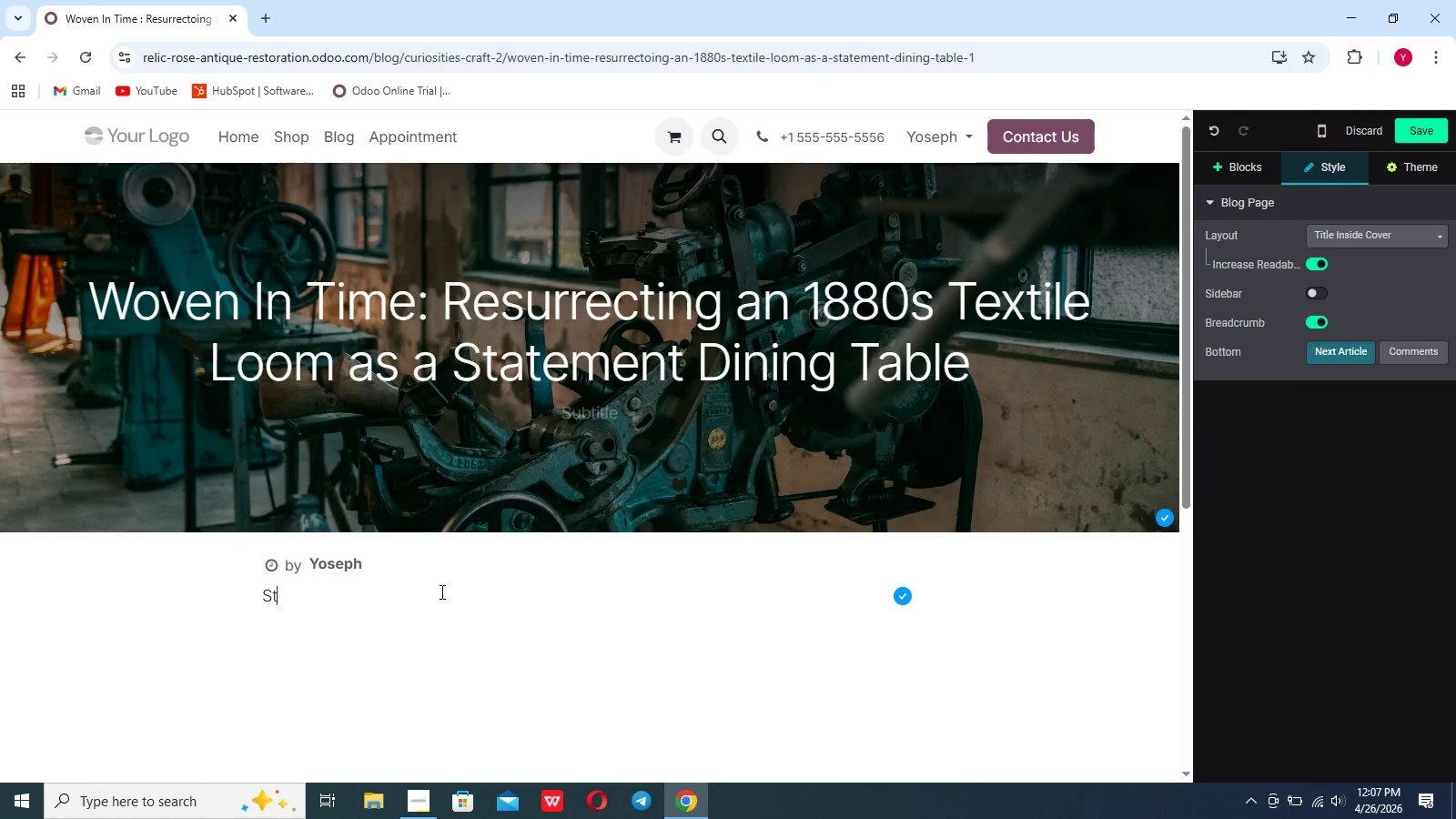 
key(Backspace)
 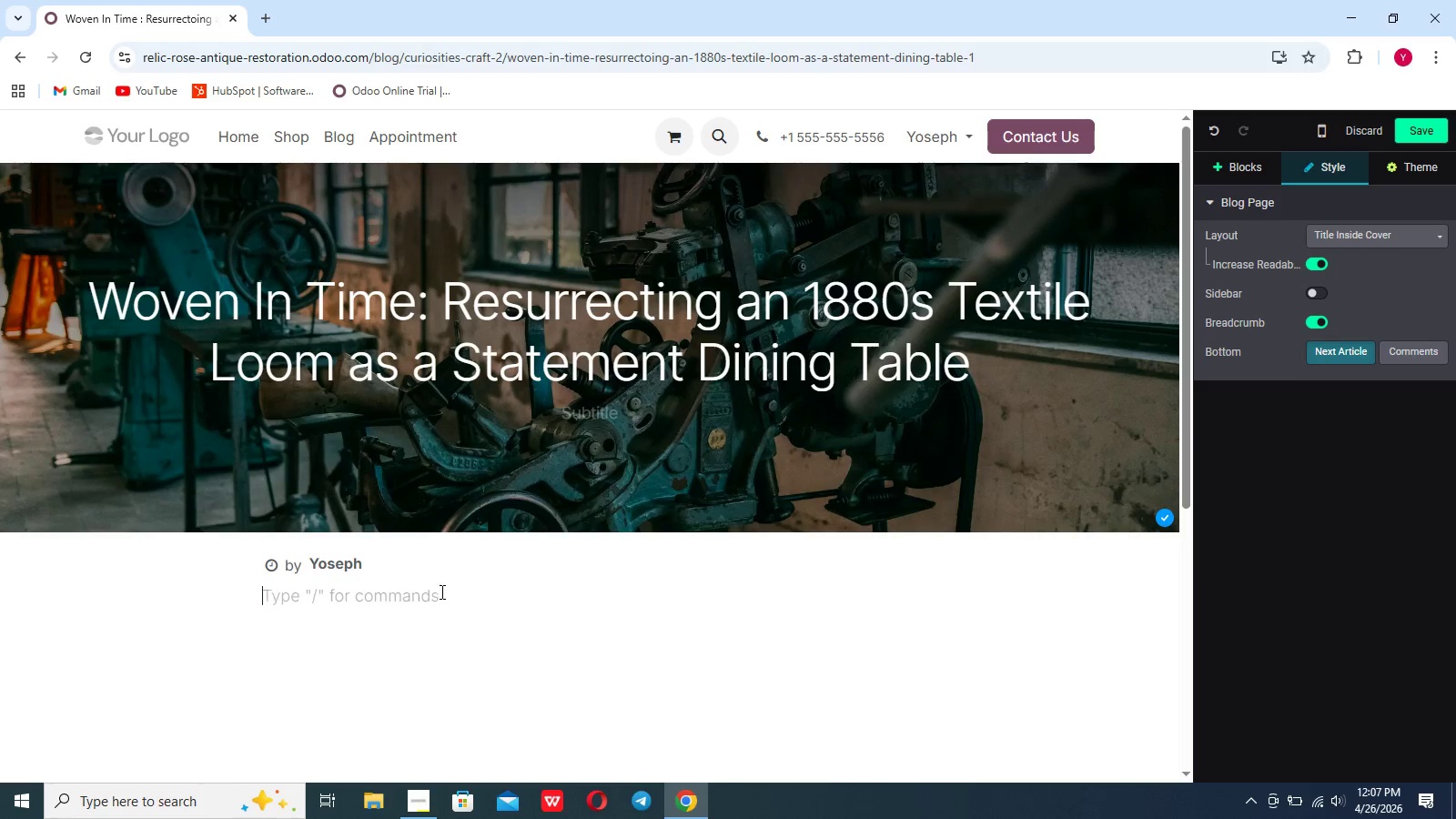 
key(Backspace)
 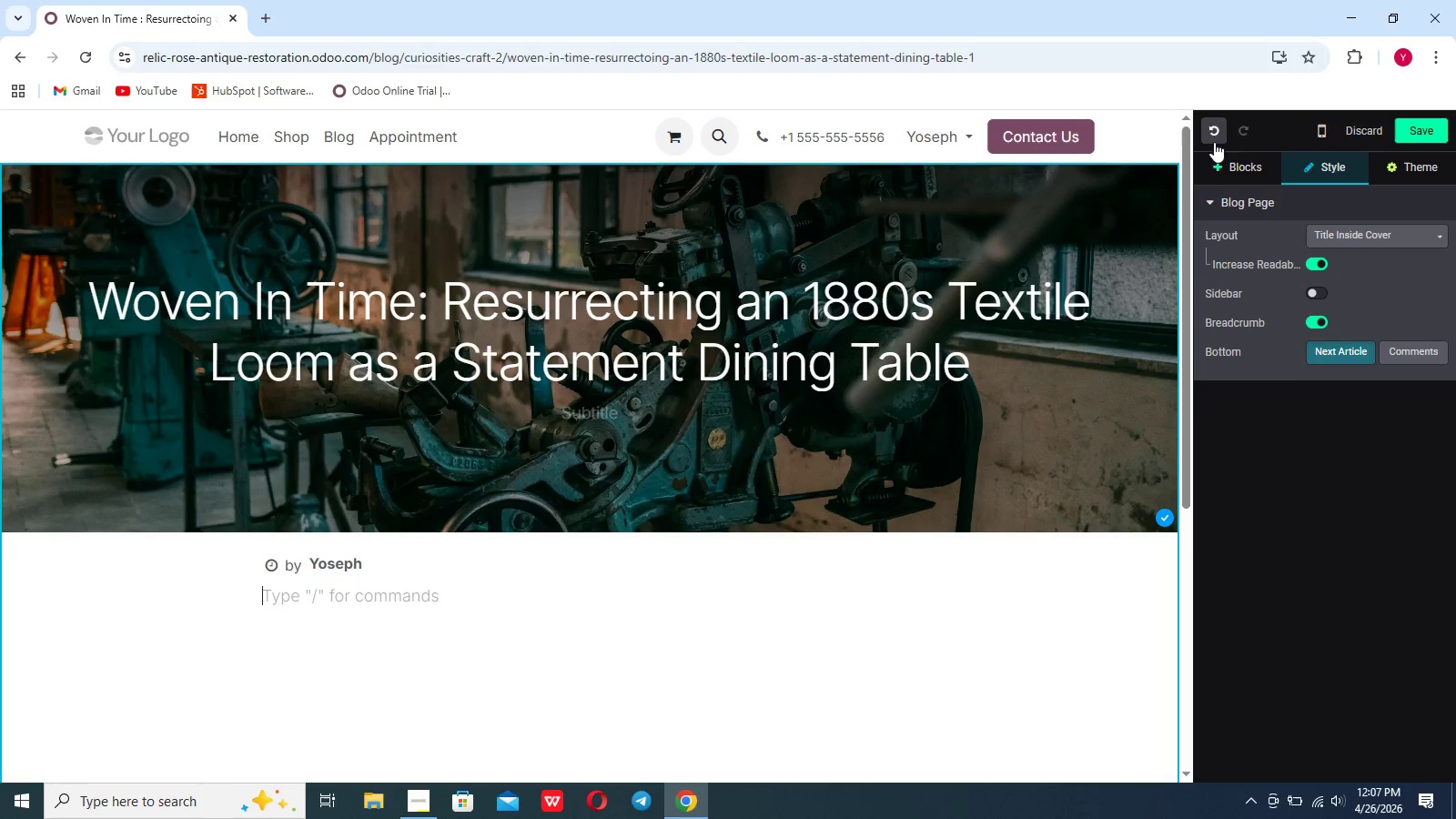 
left_click([1233, 157])
 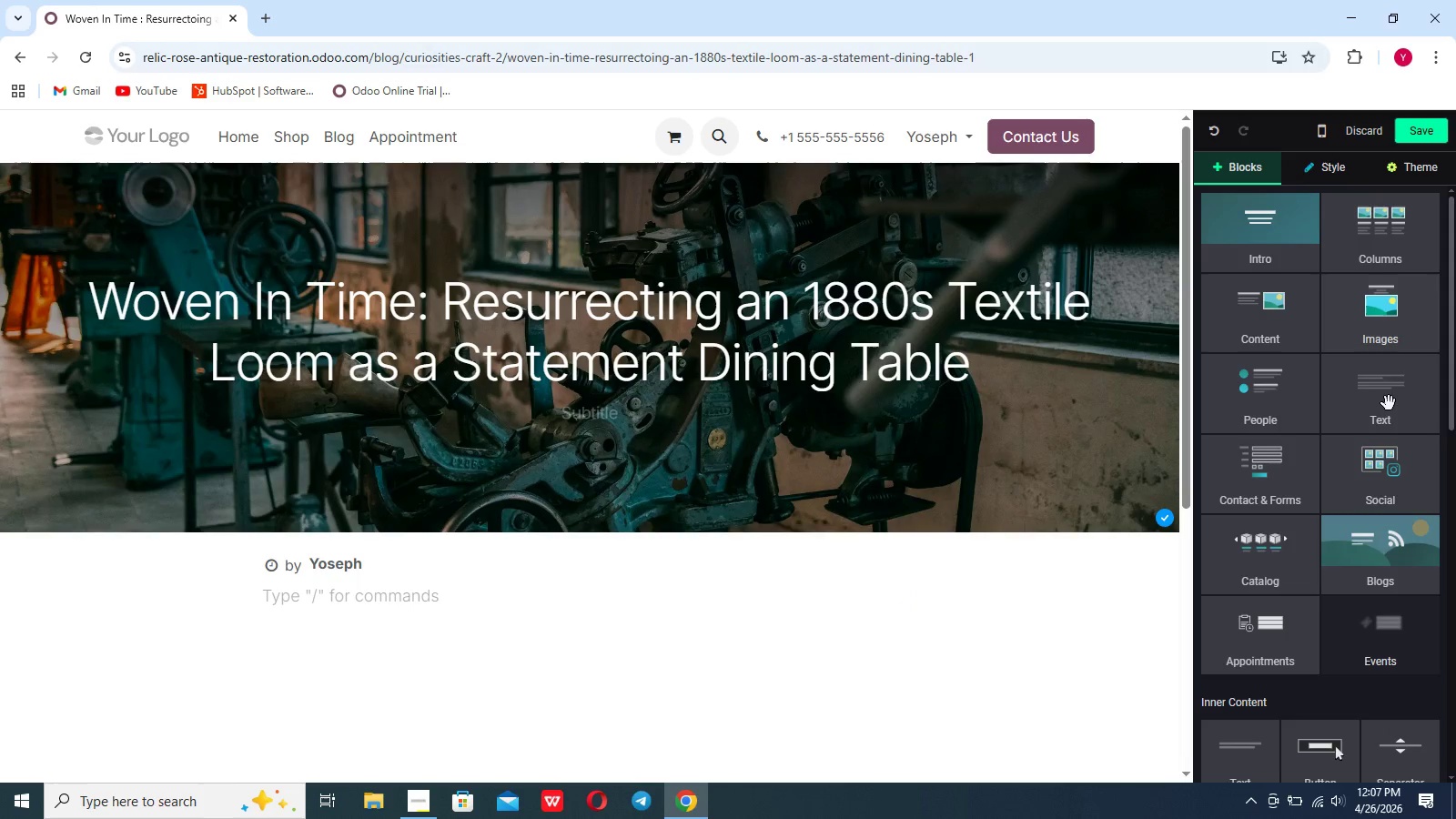 
left_click([1390, 406])
 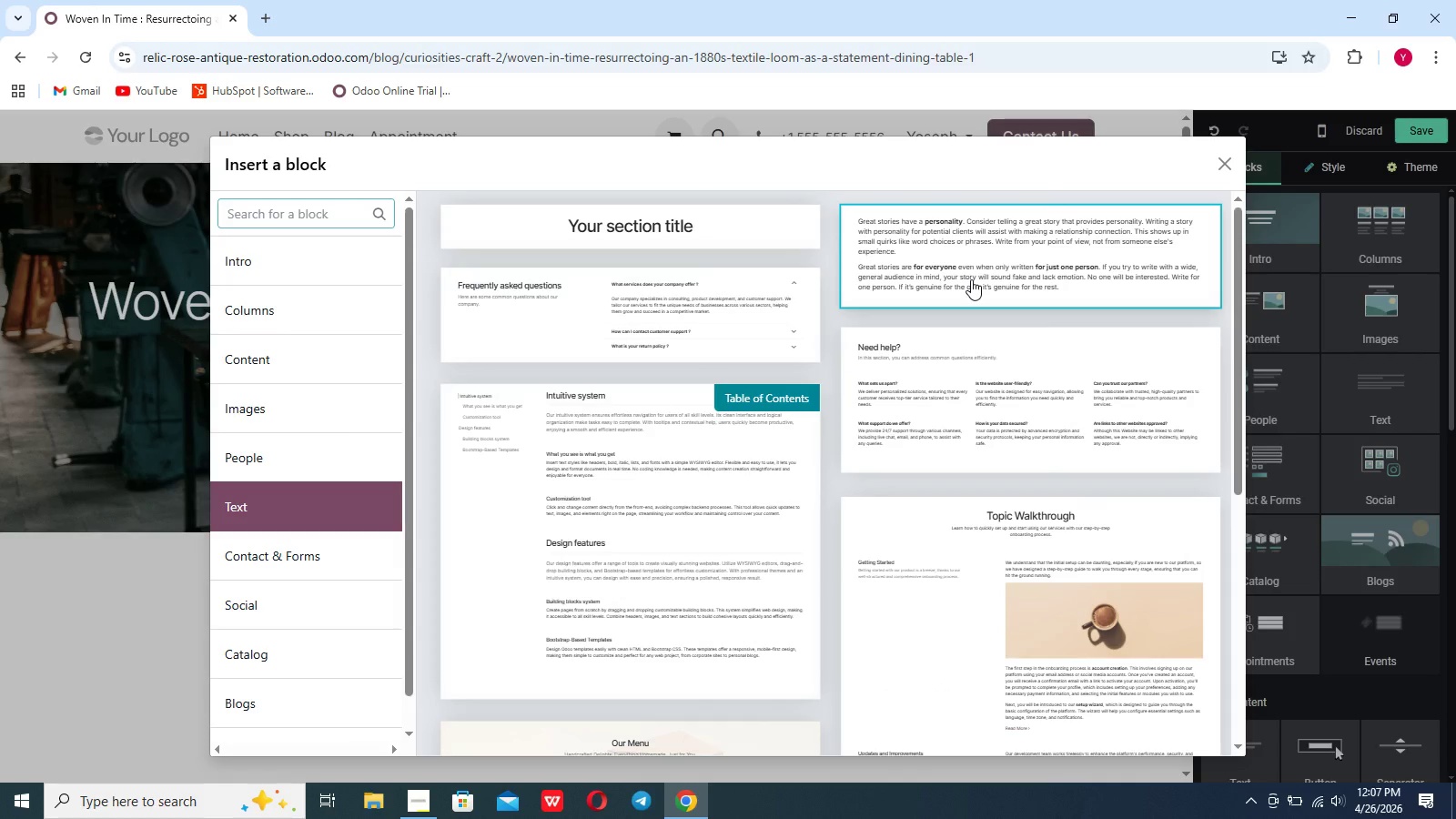 
wait(8.19)
 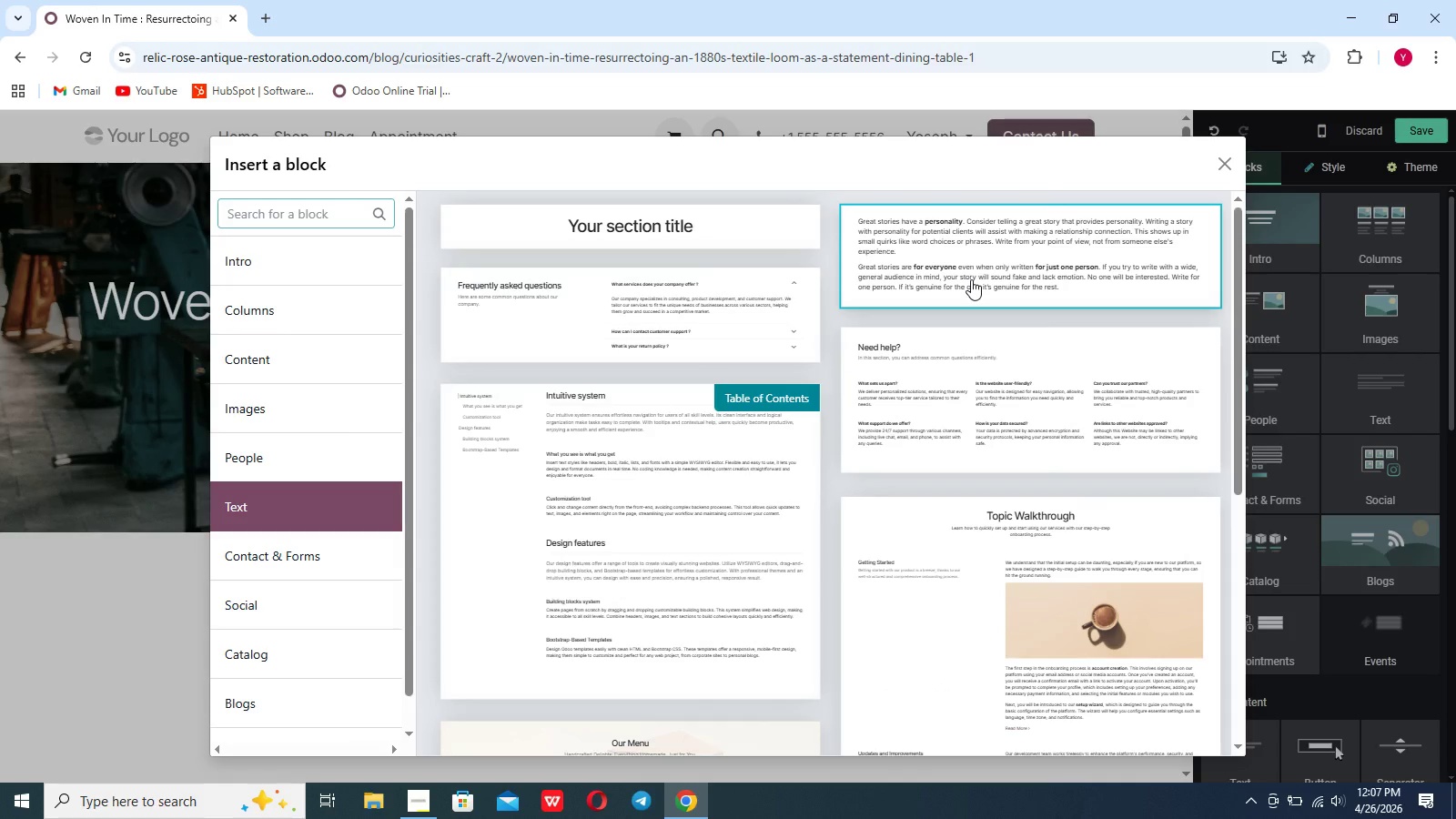 
left_click([971, 279])
 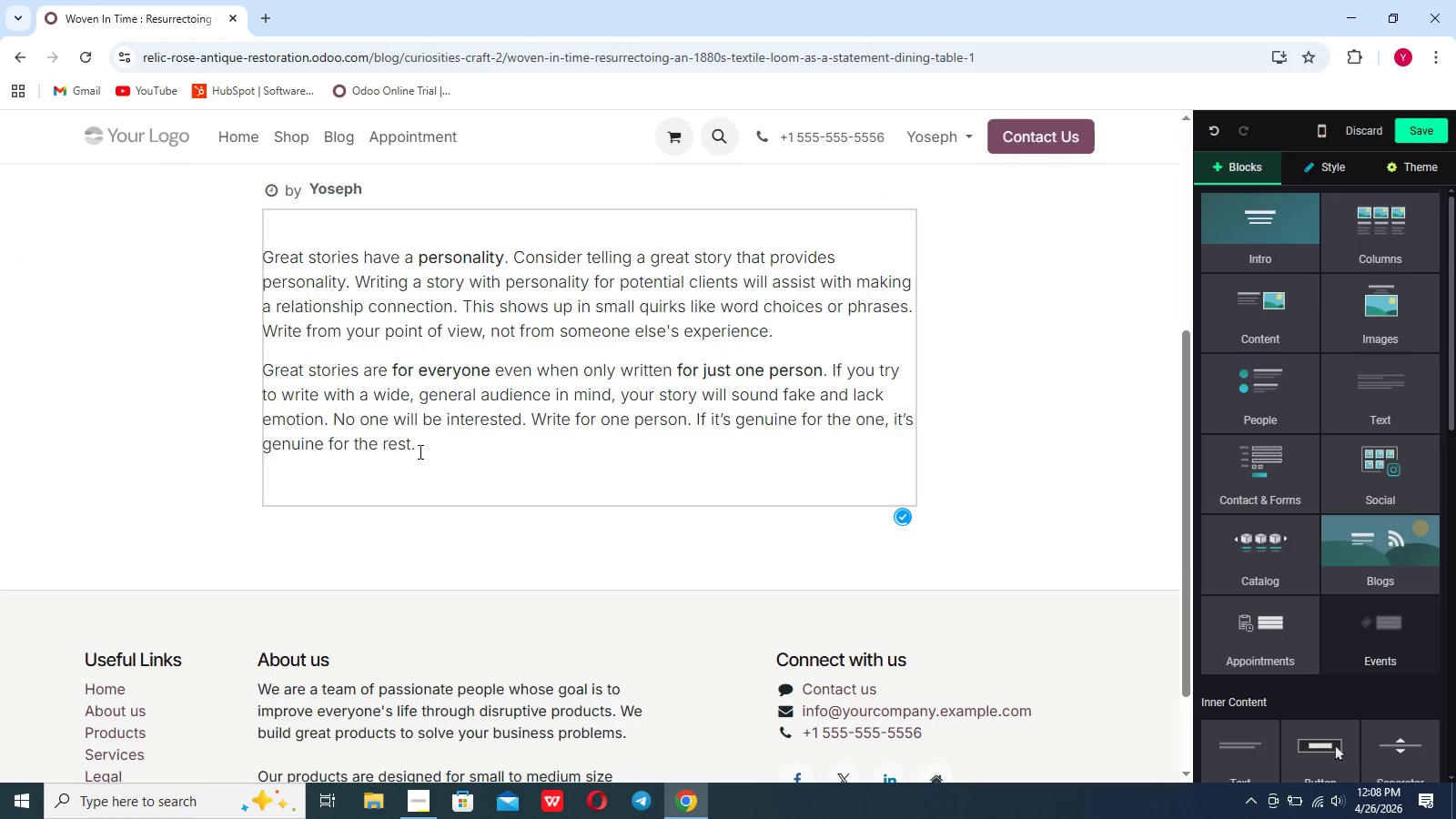 
left_click_drag(start_coordinate=[420, 450], to_coordinate=[273, 256])
 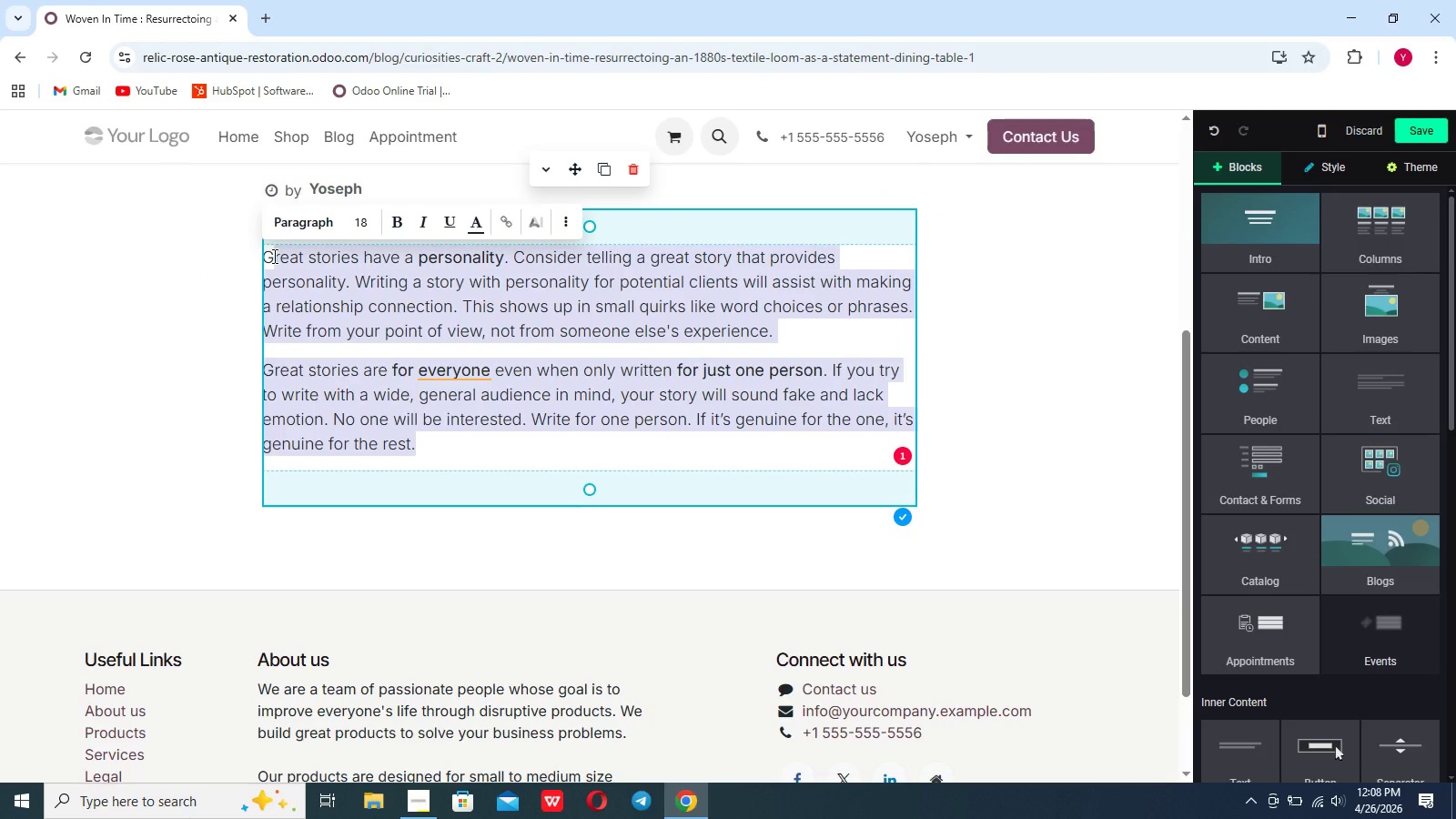 
key(Backspace)
key(Backspace)
type(The heartbeat of the )
 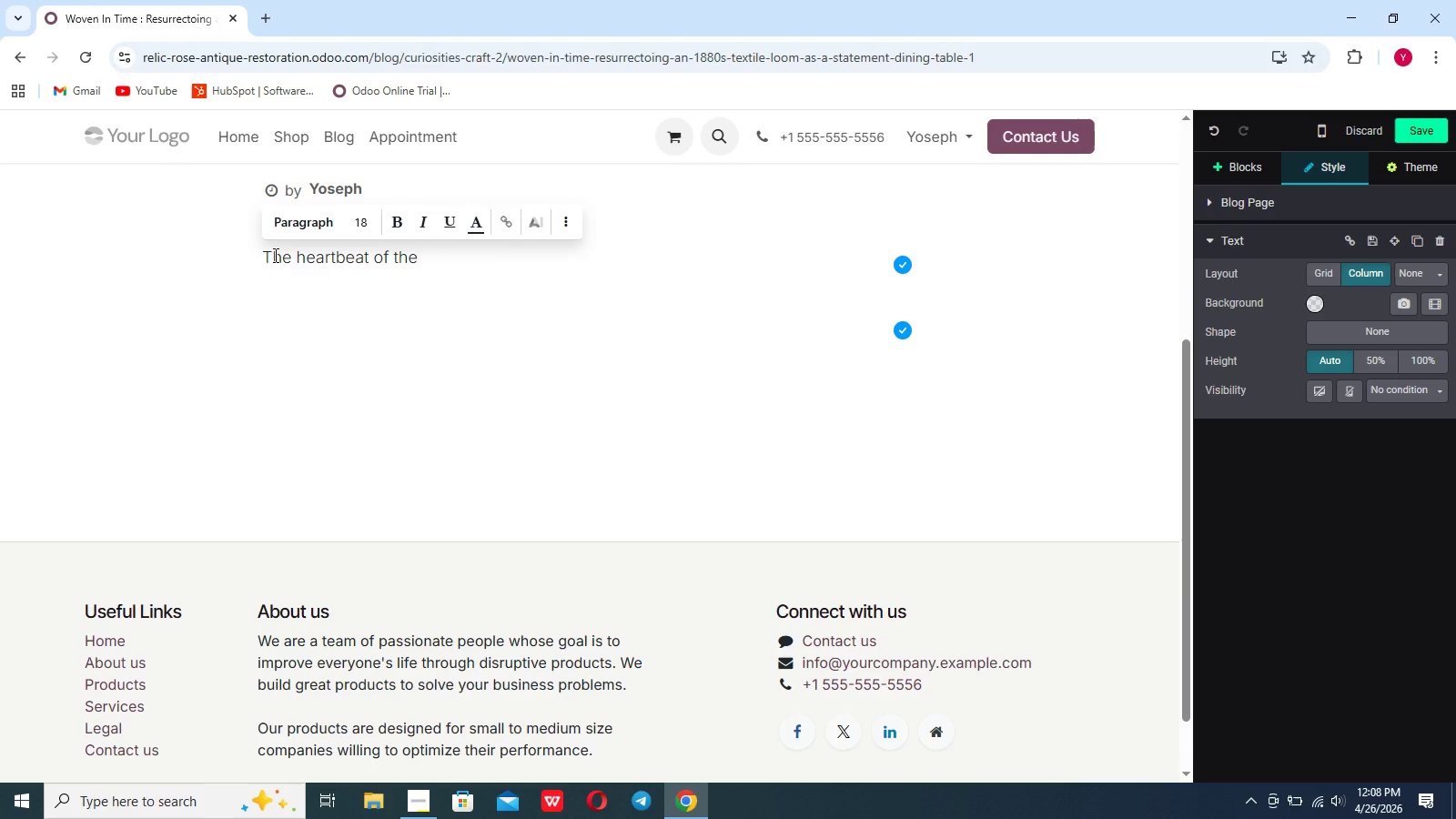 
type(18th century was cast in iron and driven by steam )
key(Backspace)
type(. During the height of the Industrial revolution, the next)
 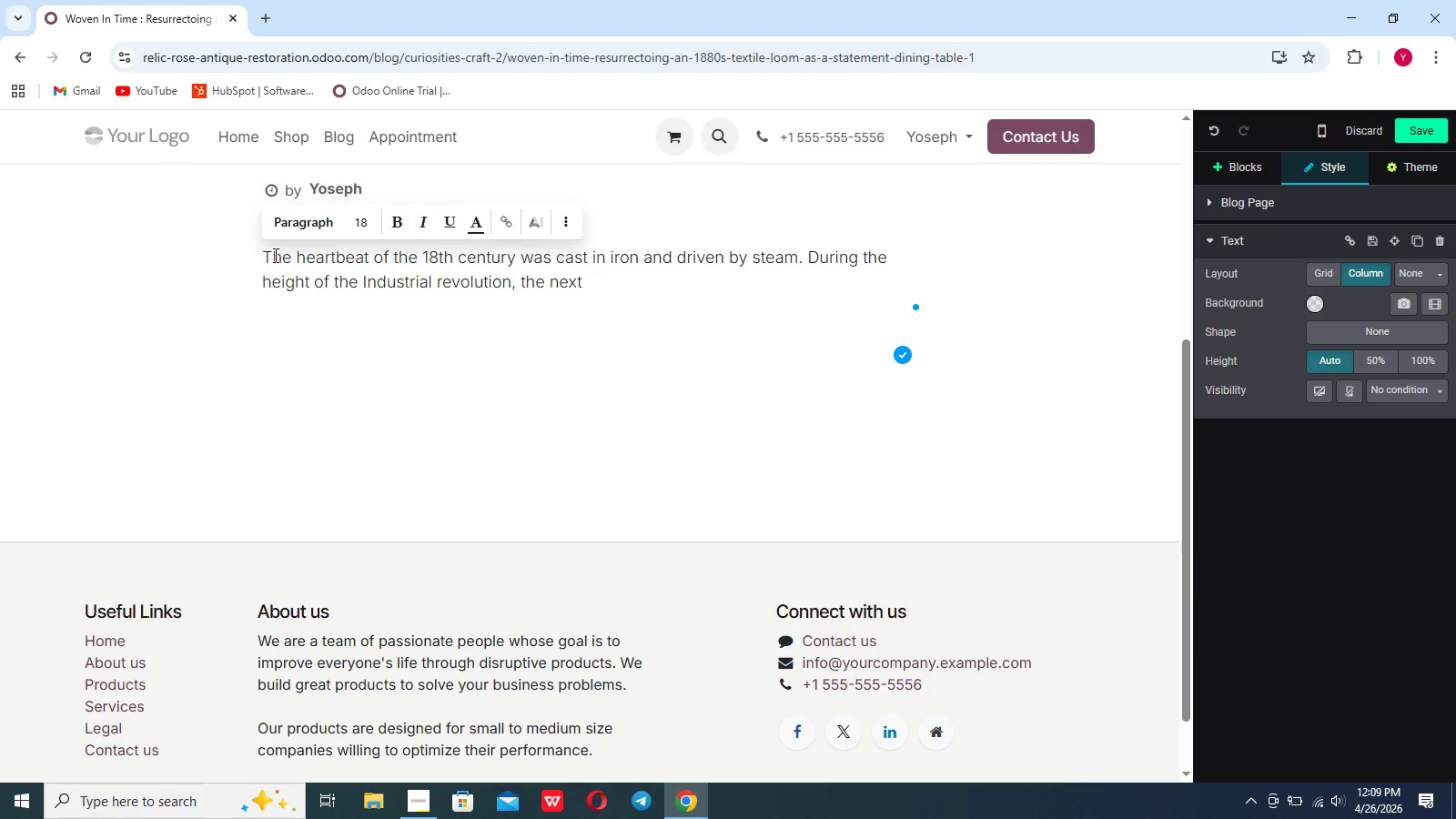 
wait(11.58)
 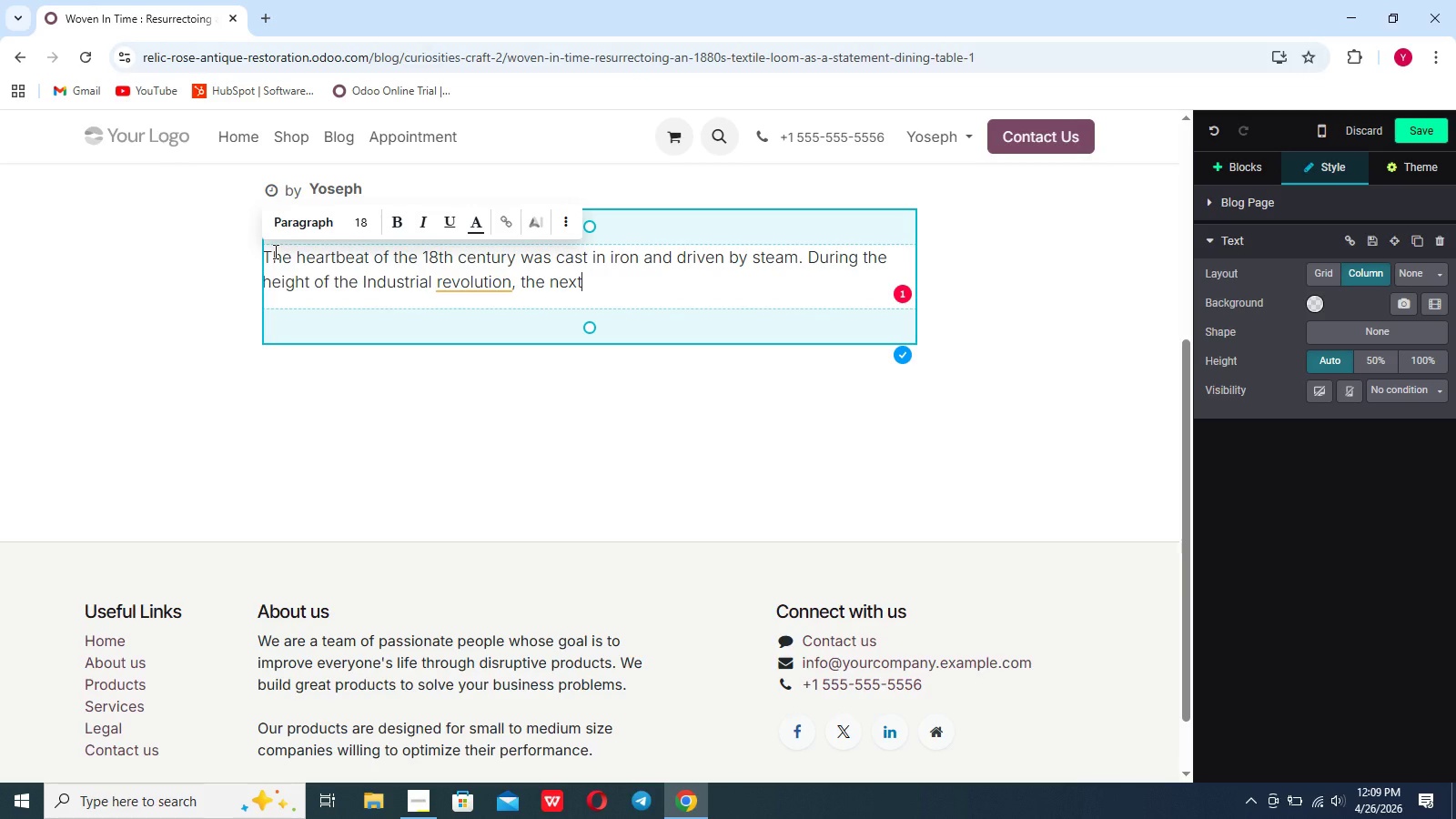 
key(Backspace)
key(Backspace)
key(Backspace)
key(Backspace)
key(Backspace)
type( textile mills of the Americal)
key(Backspace)
type(n Northeast and Nirthr=)
key(Backspace)
key(Backspace)
key(Backspace)
key(Backspace)
key(Backspace)
key(Backspace)
type(orthern England were cathedrals of innovation)
 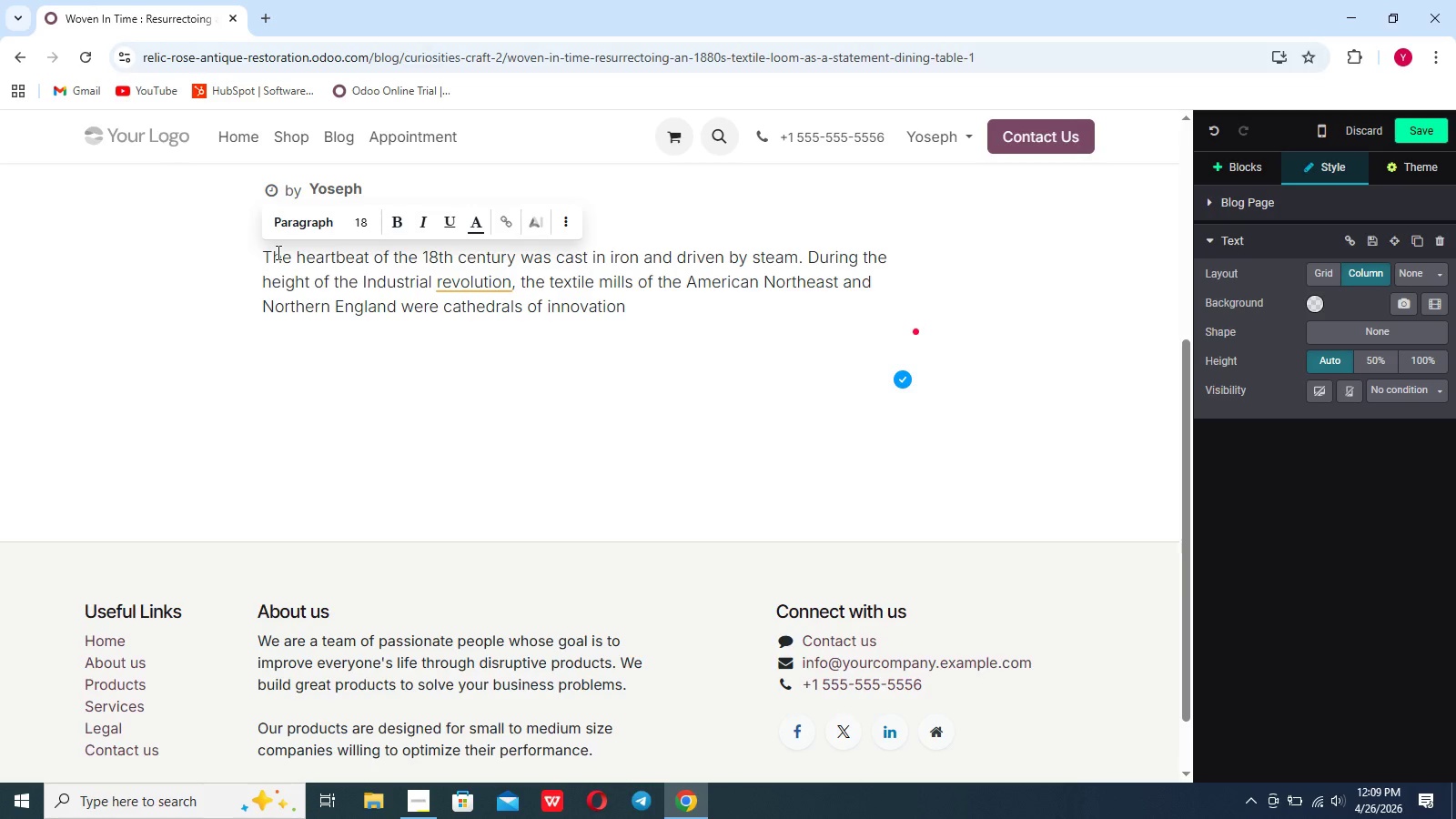 
type(, filled with the deafin)
 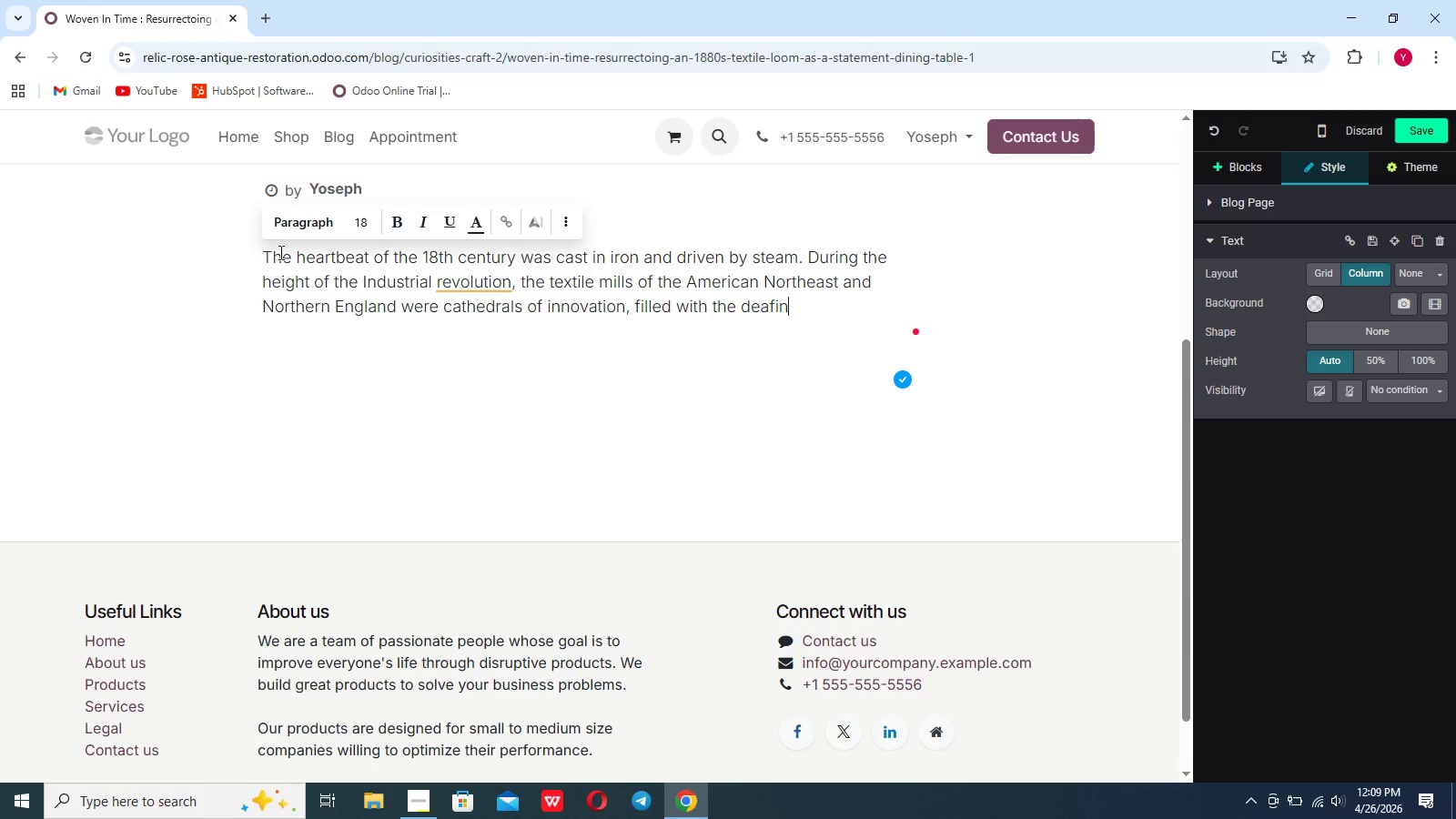 
key(G)
 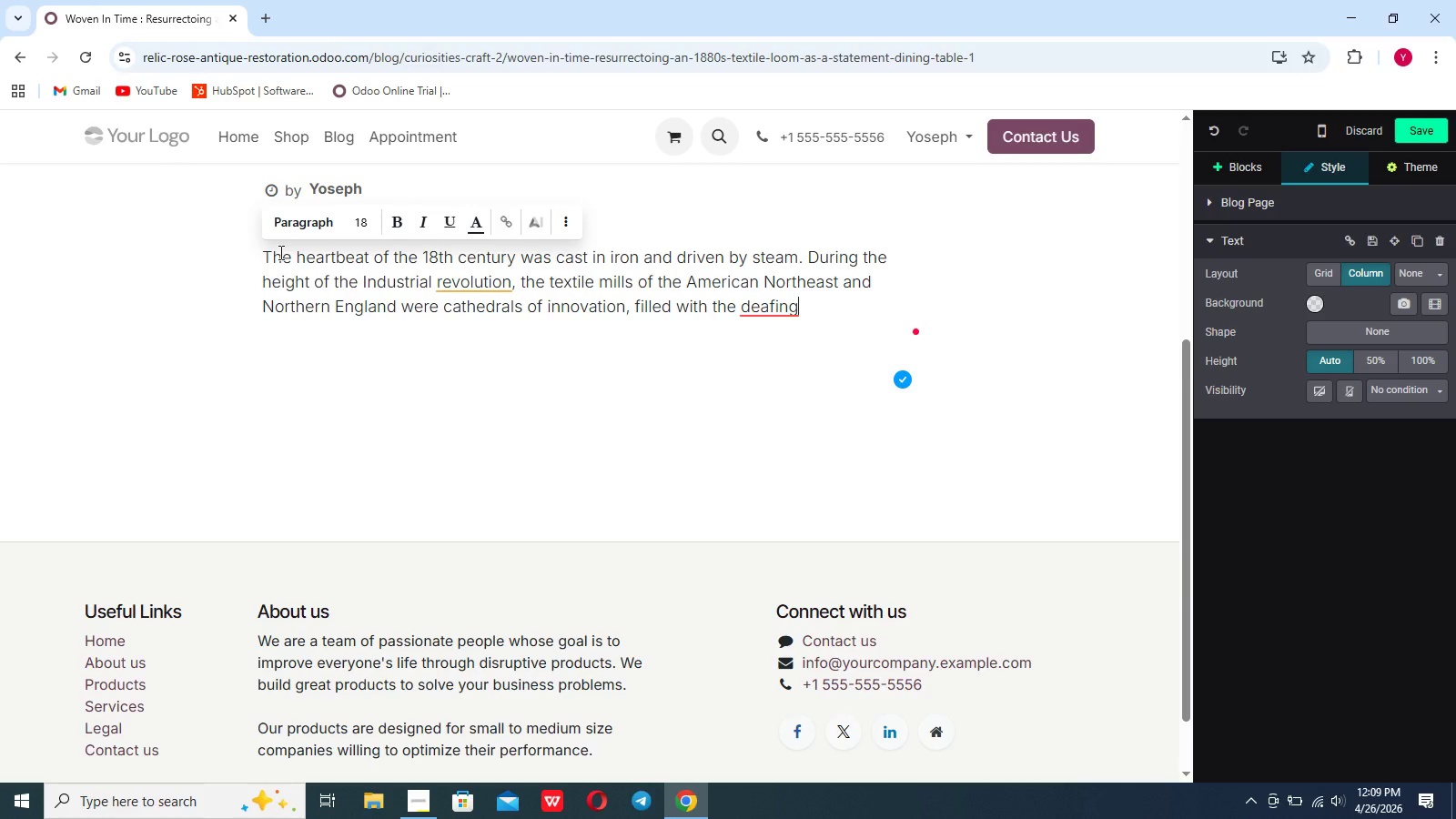 
wait(8.5)
 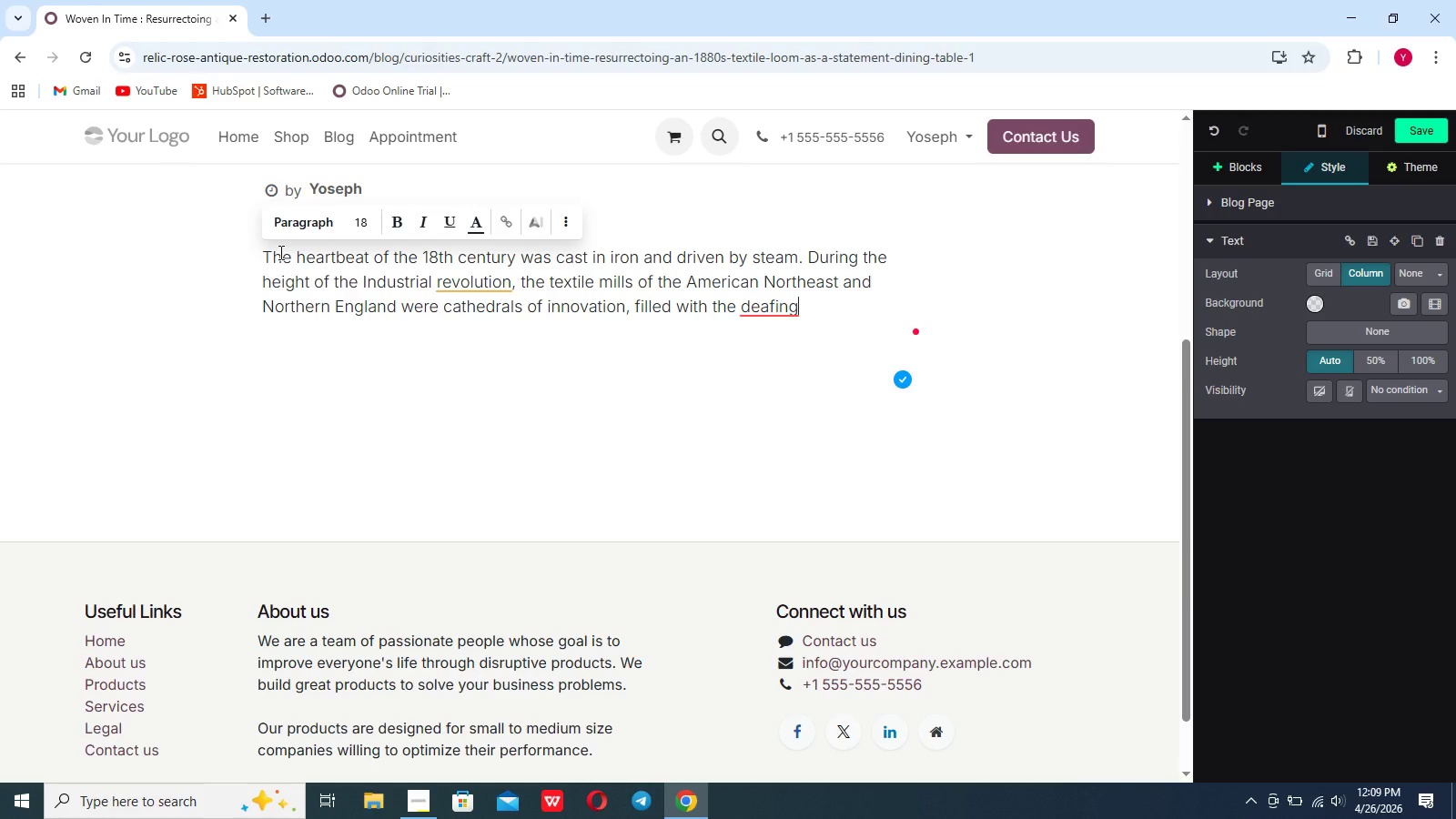 
type(.)
key(Backspace)
type(,rhytmic)
 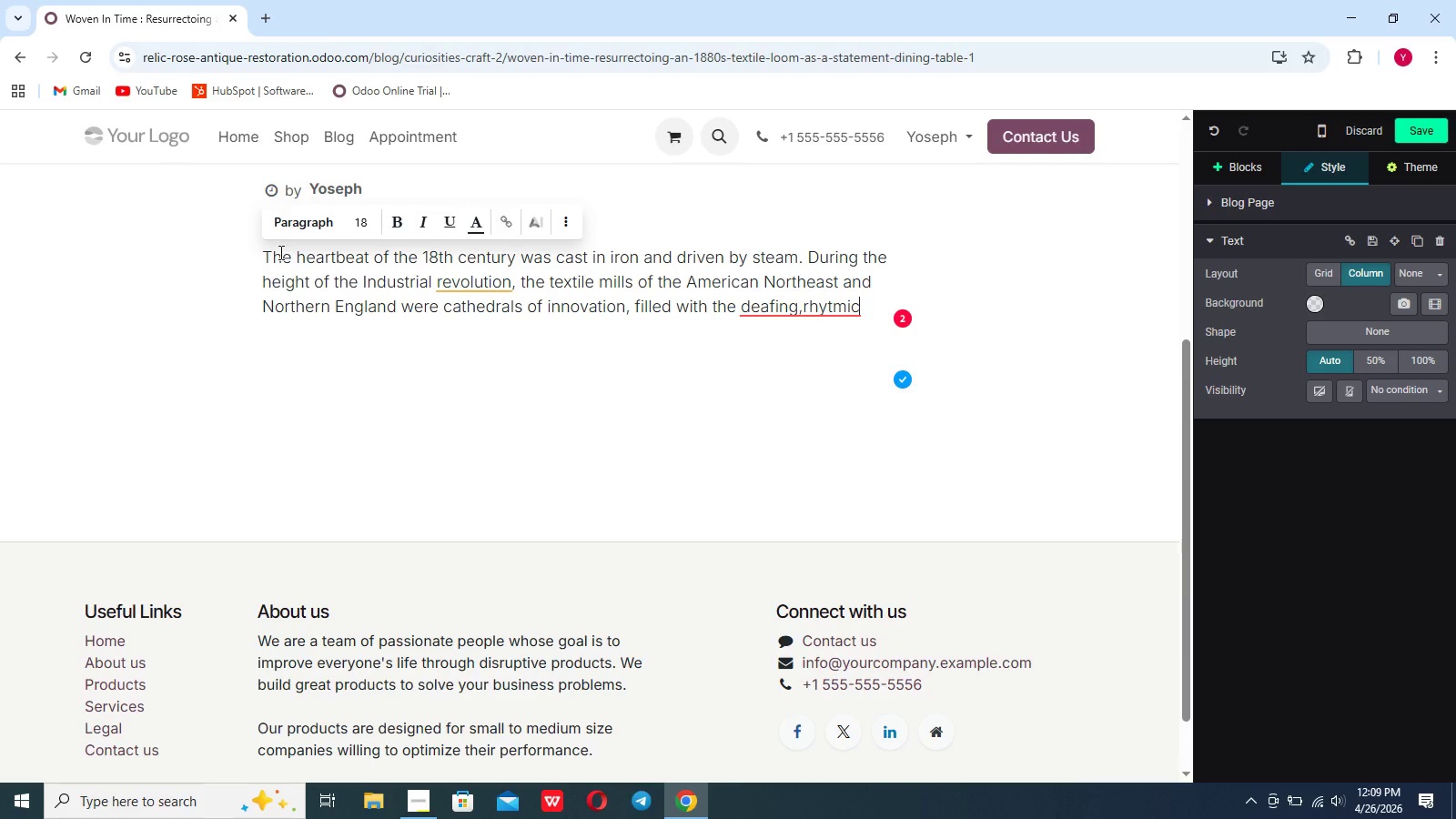 
wait(11.58)
 